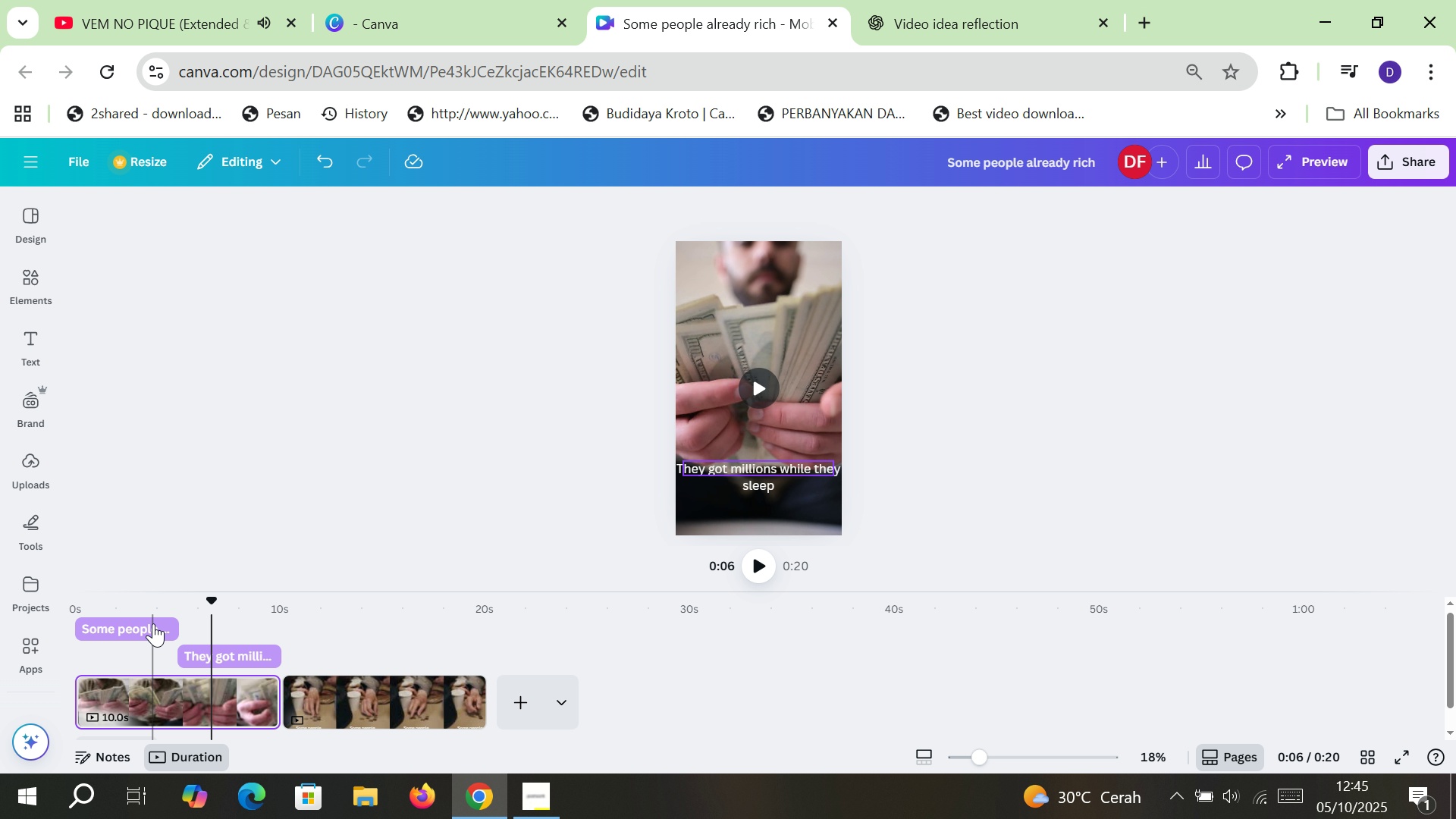 
left_click([153, 623])
 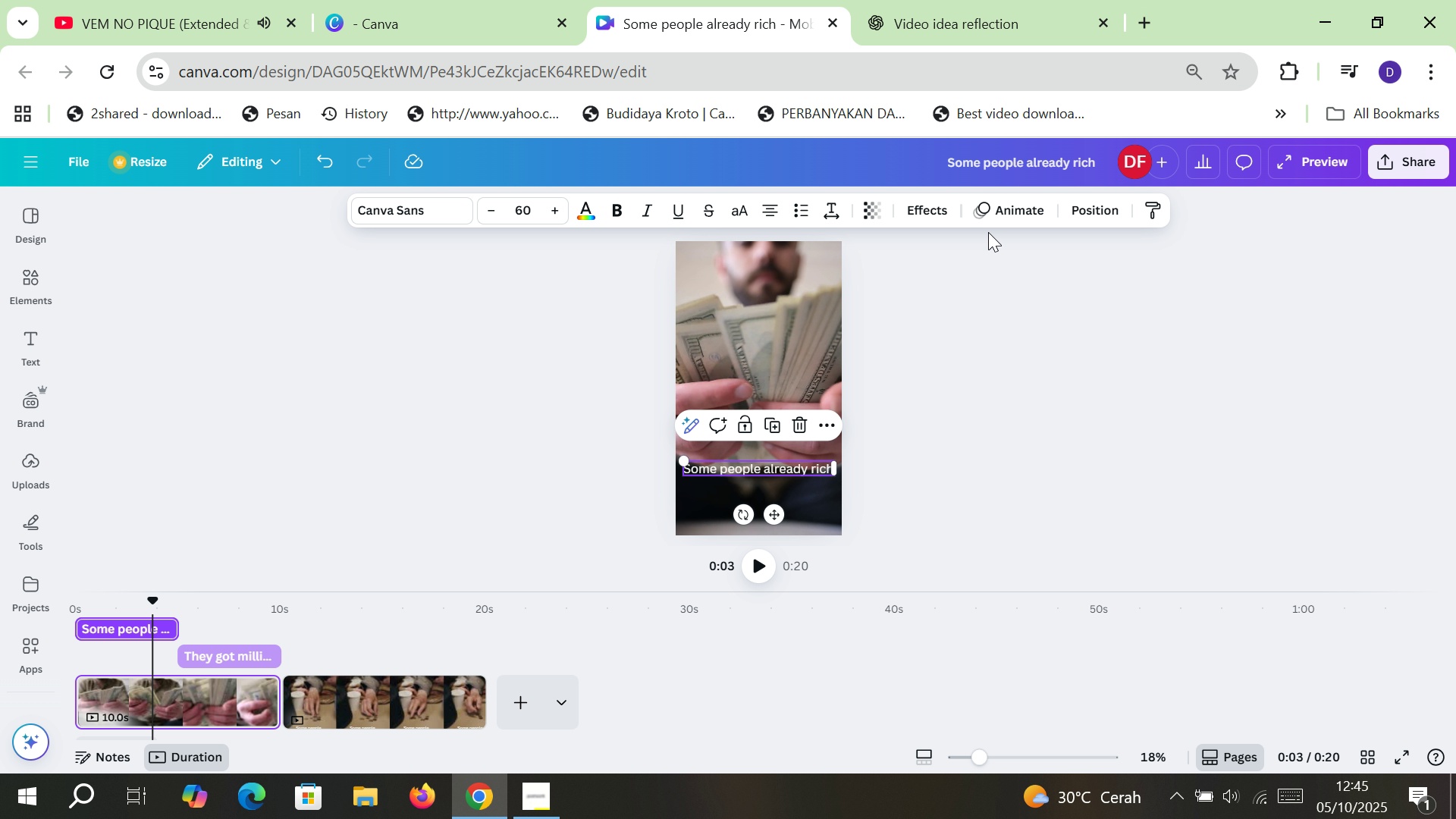 
double_click([1014, 209])
 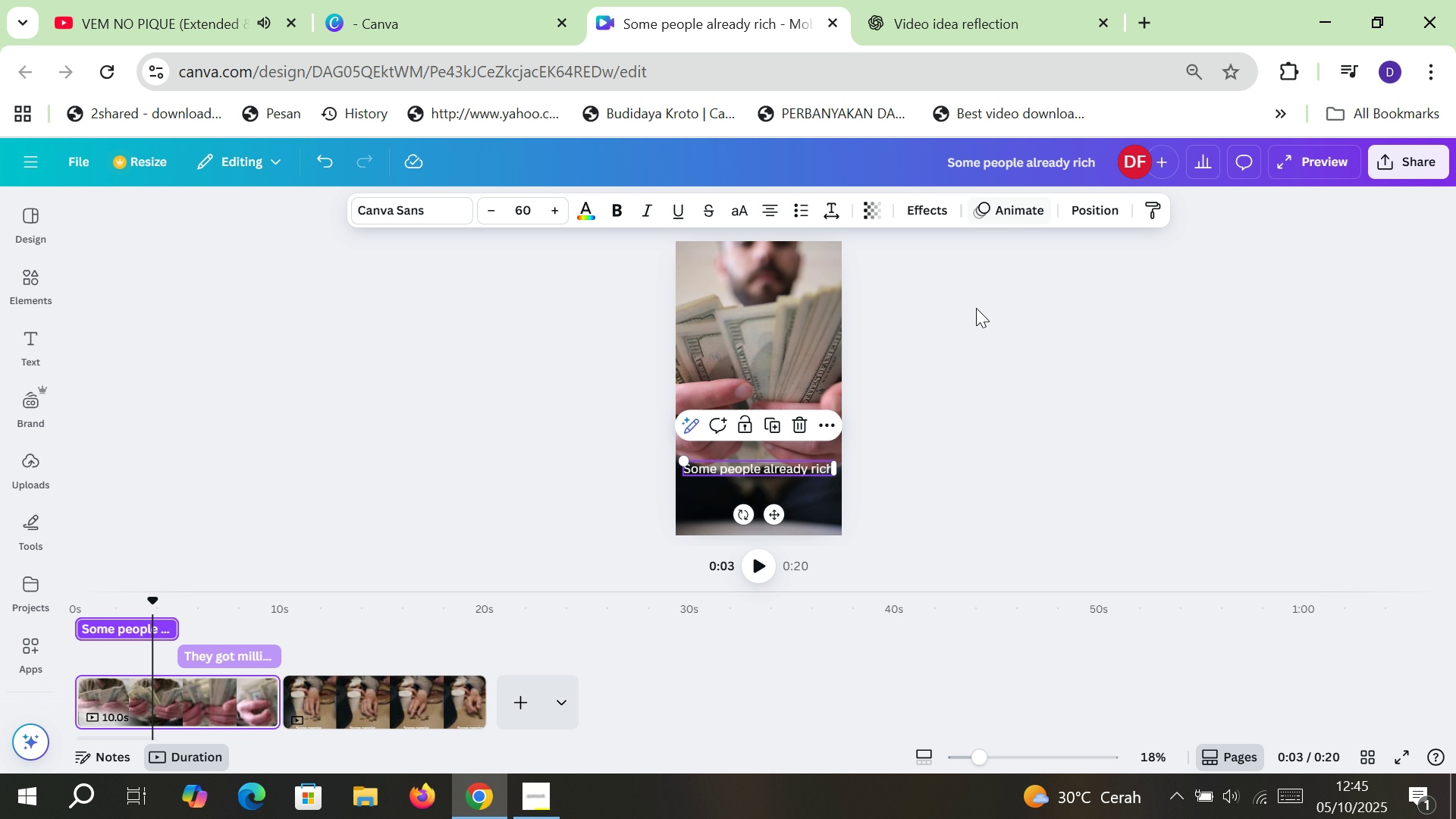 
left_click_drag(start_coordinate=[1005, 219], to_coordinate=[1007, 224])
 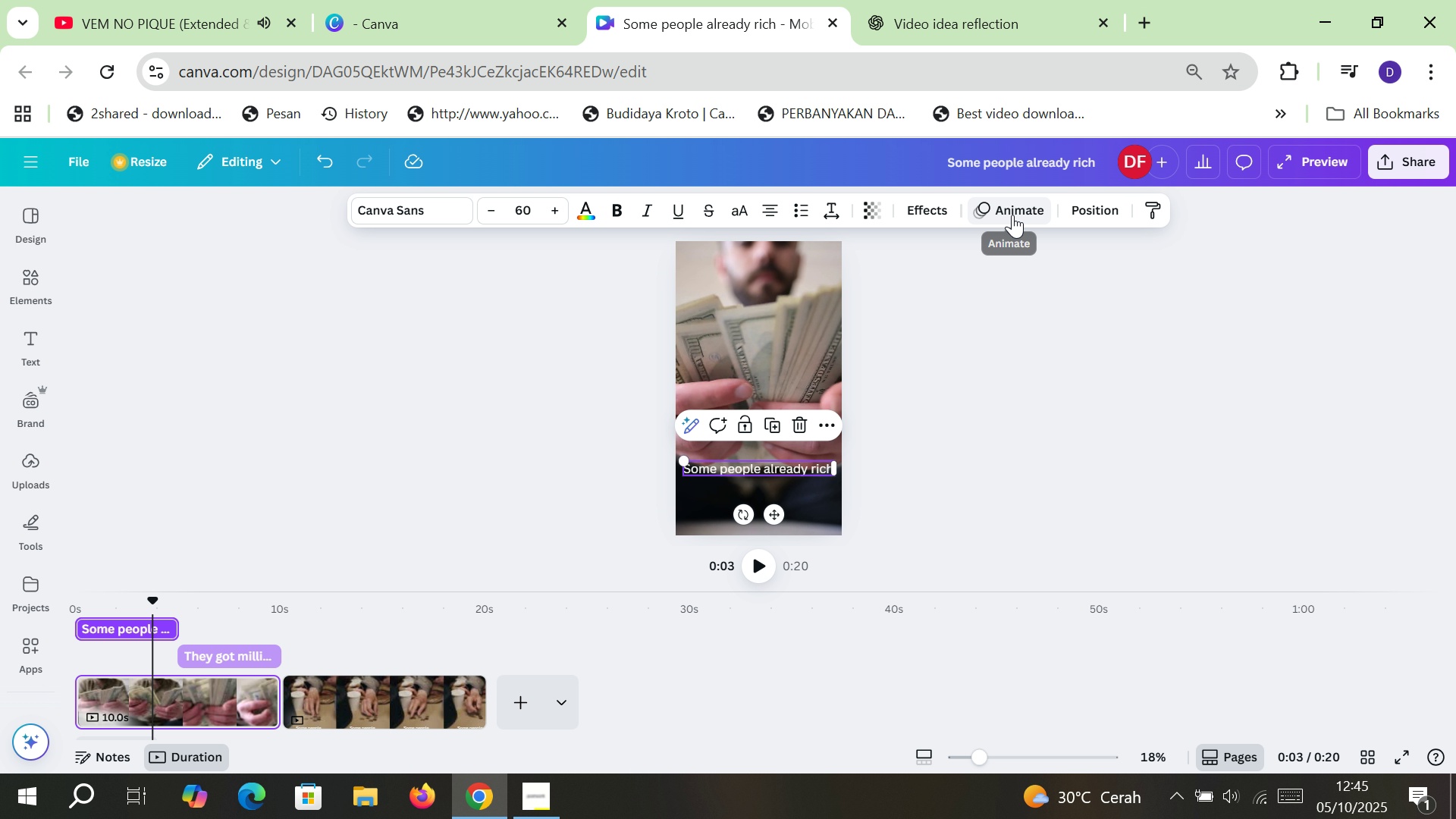 
left_click([1012, 215])
 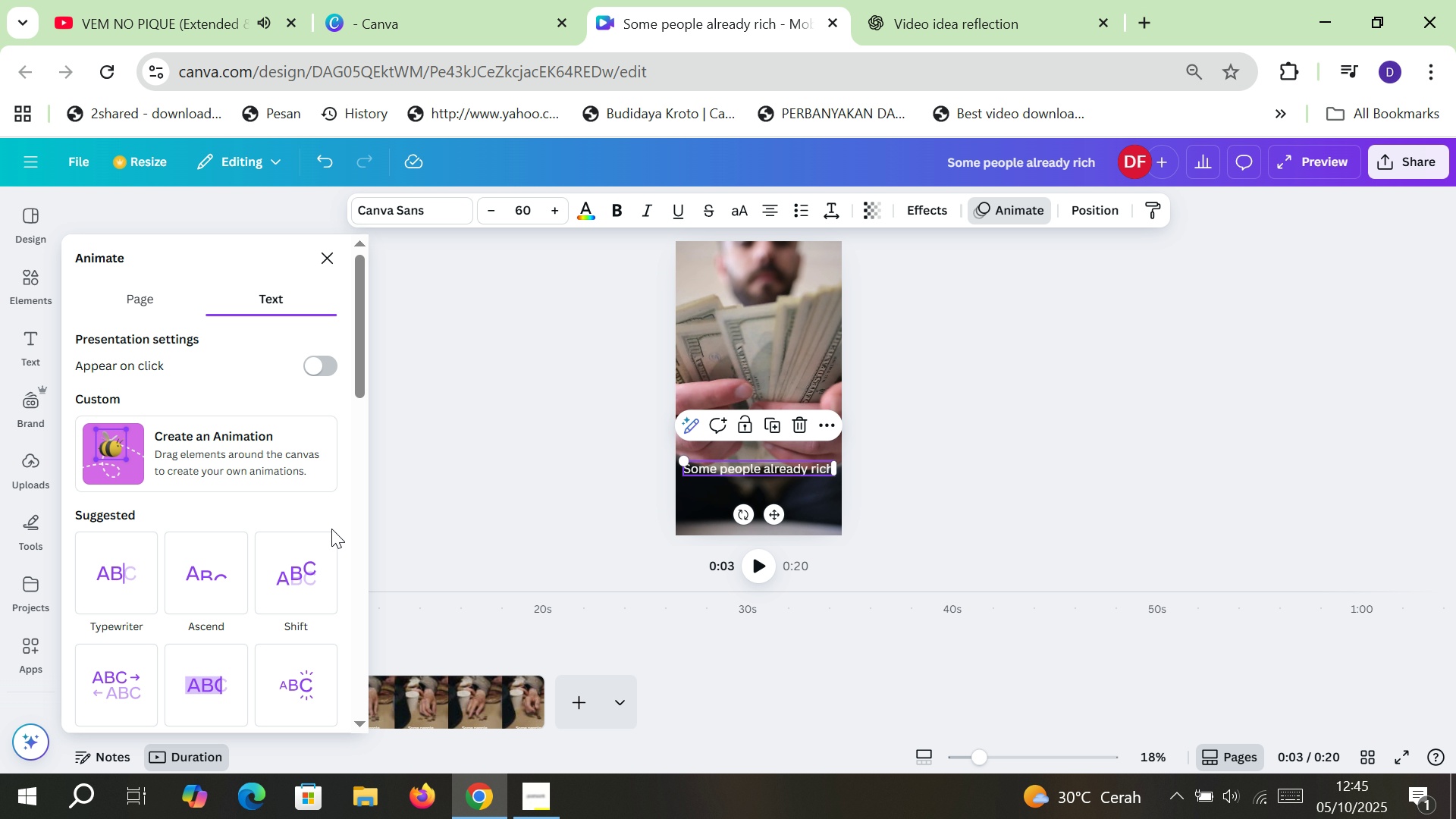 
scroll: coordinate [261, 543], scroll_direction: down, amount: 2.0
 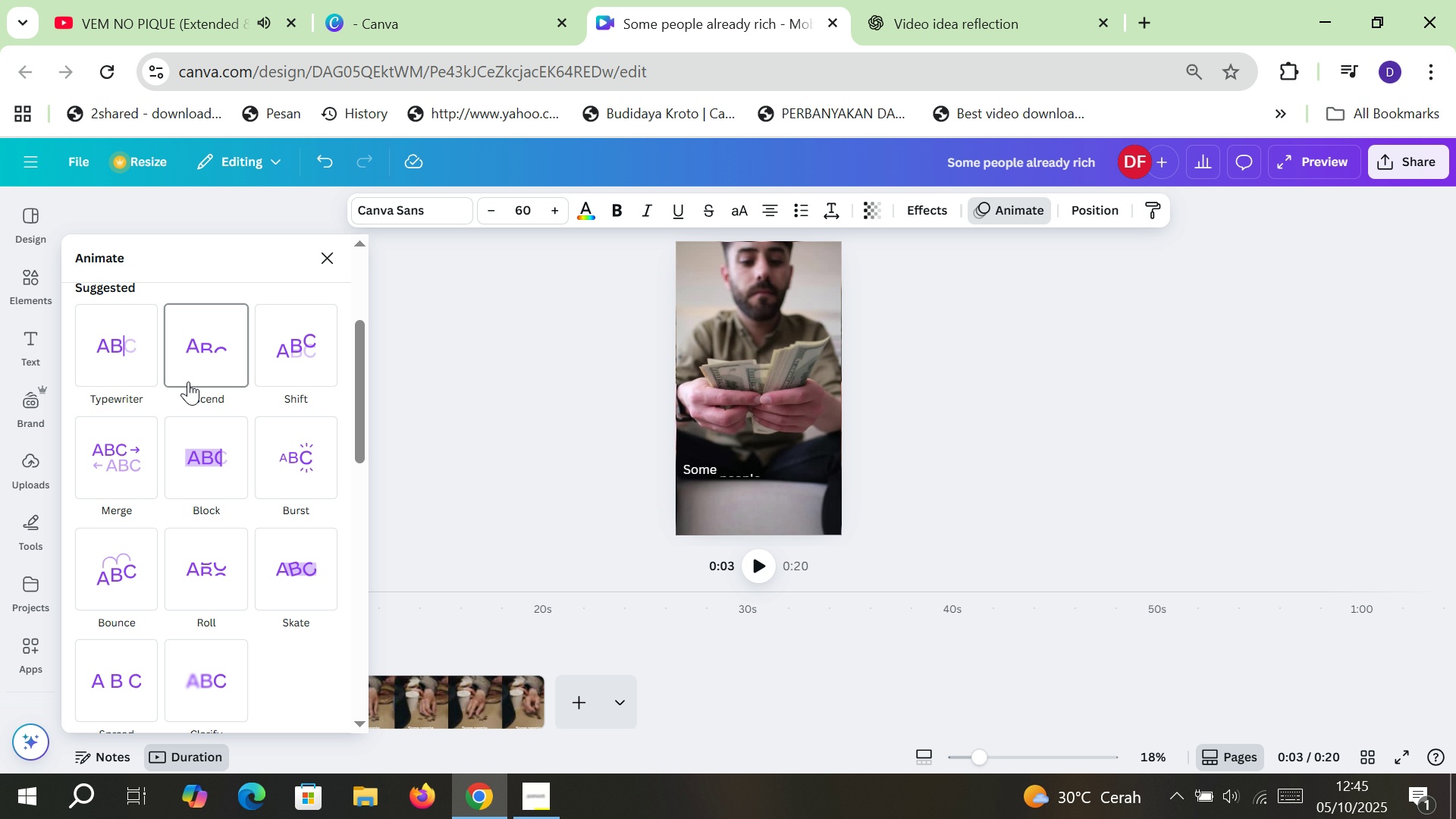 
wait(18.66)
 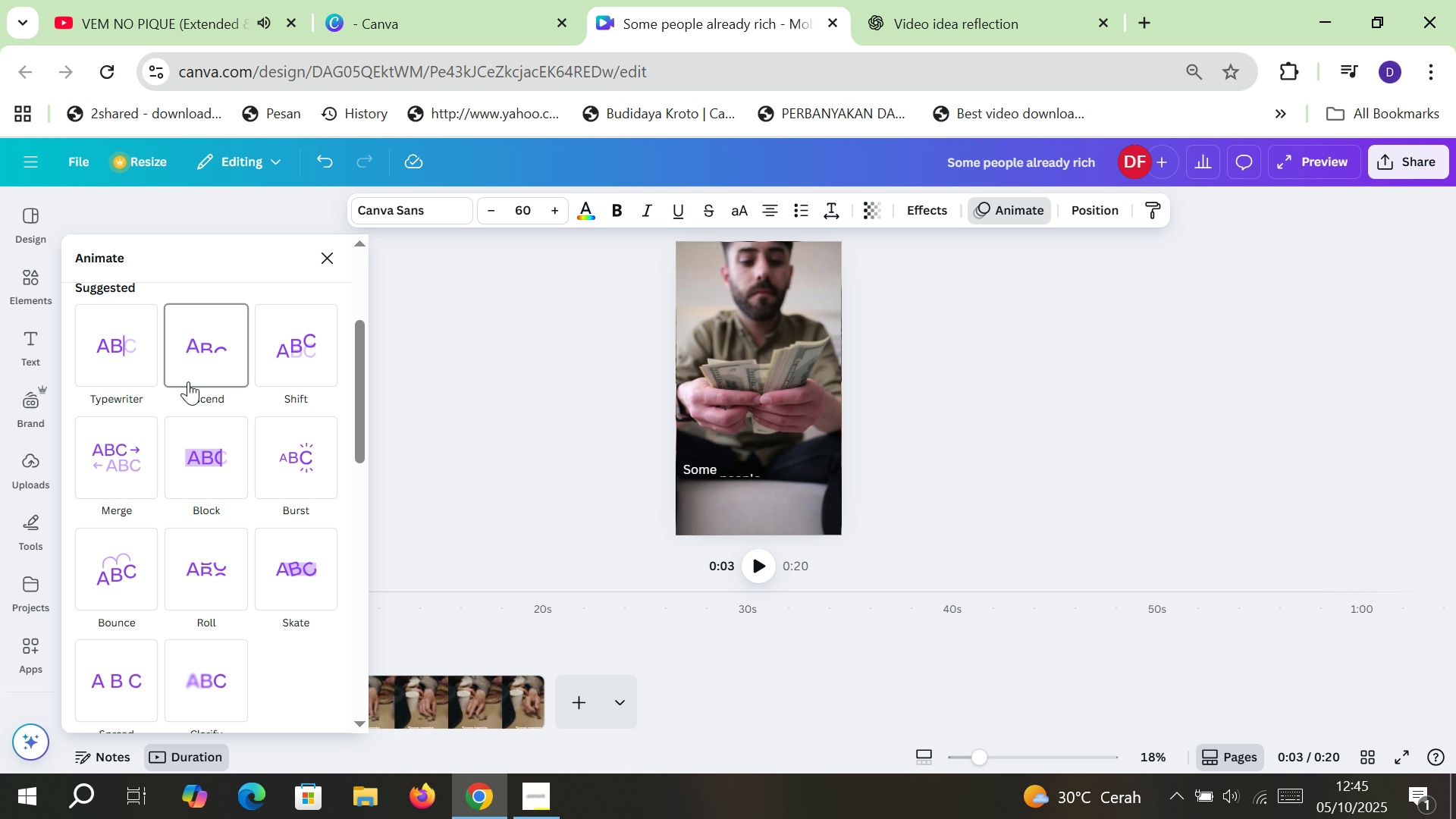 
double_click([118, 366])
 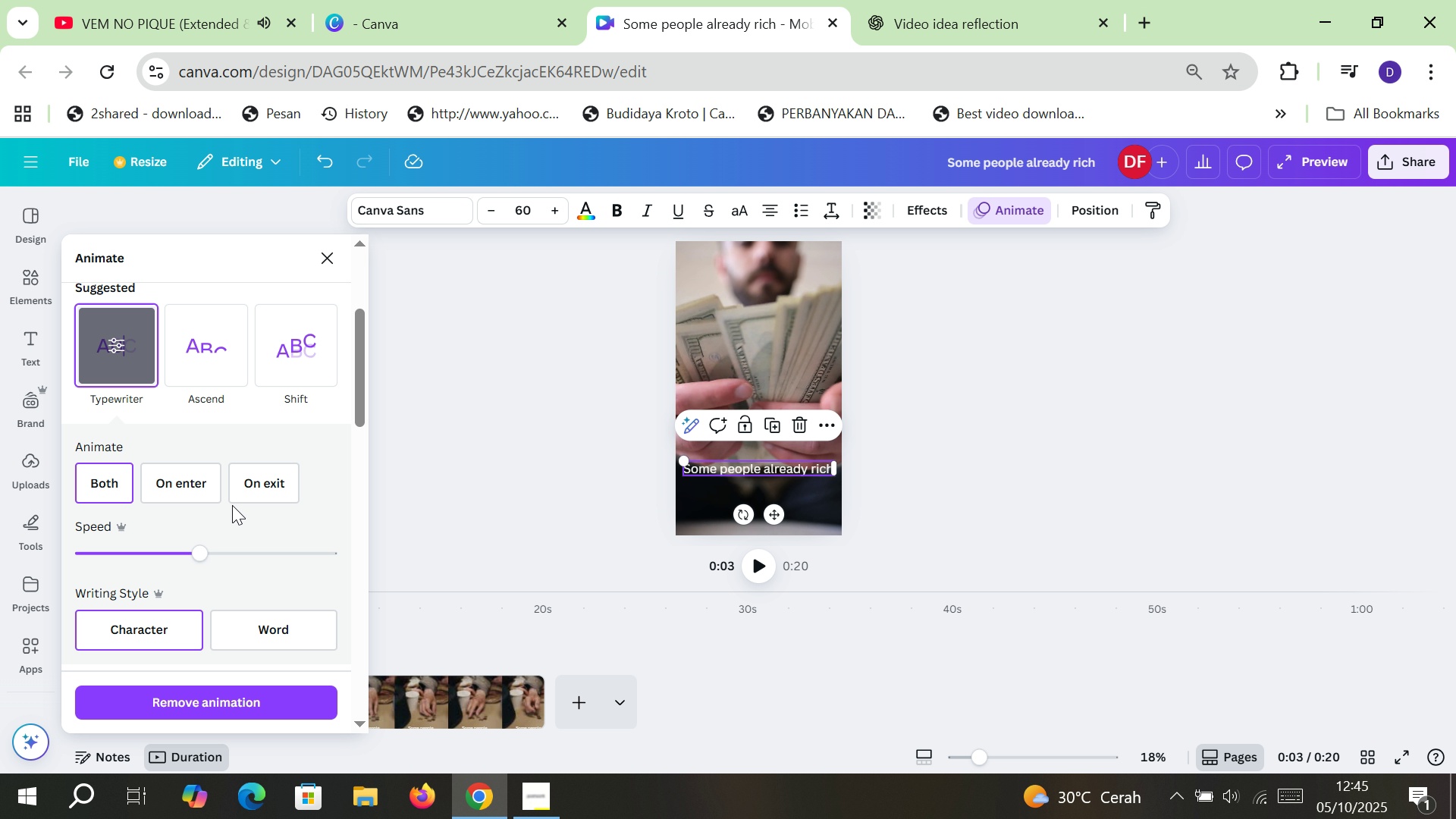 
wait(5.5)
 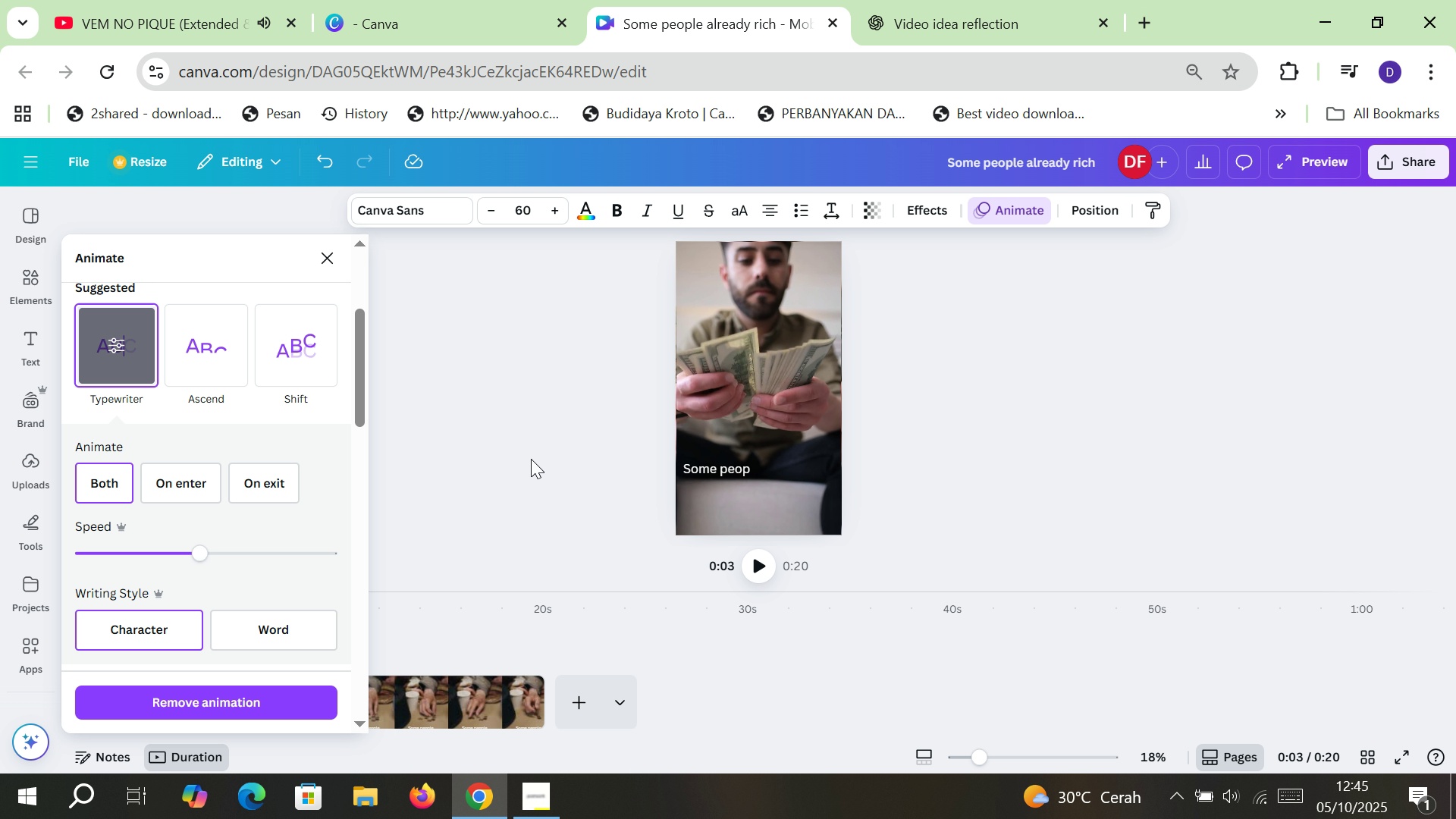 
left_click([265, 351])
 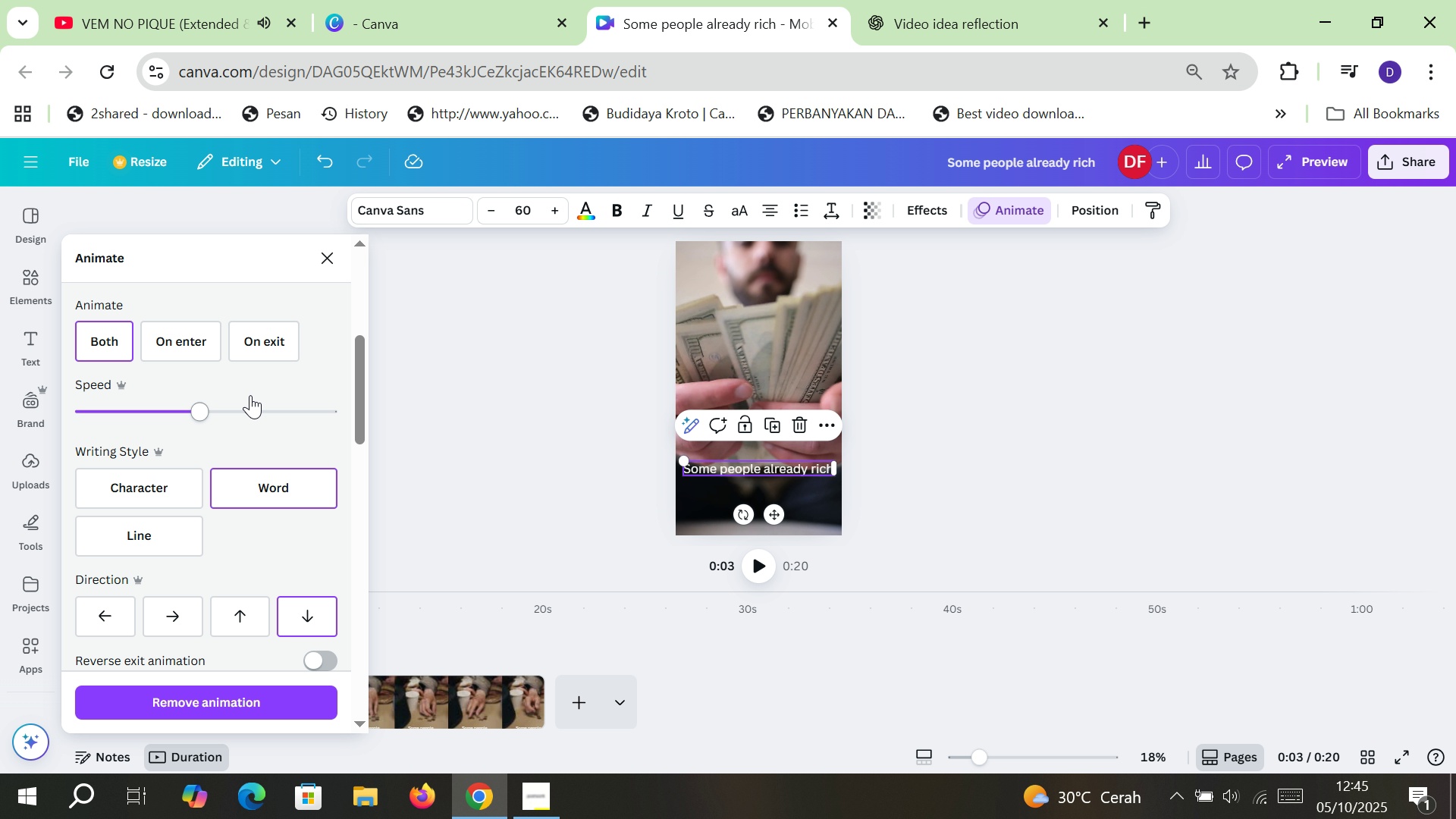 
scroll: coordinate [226, 450], scroll_direction: down, amount: 3.0
 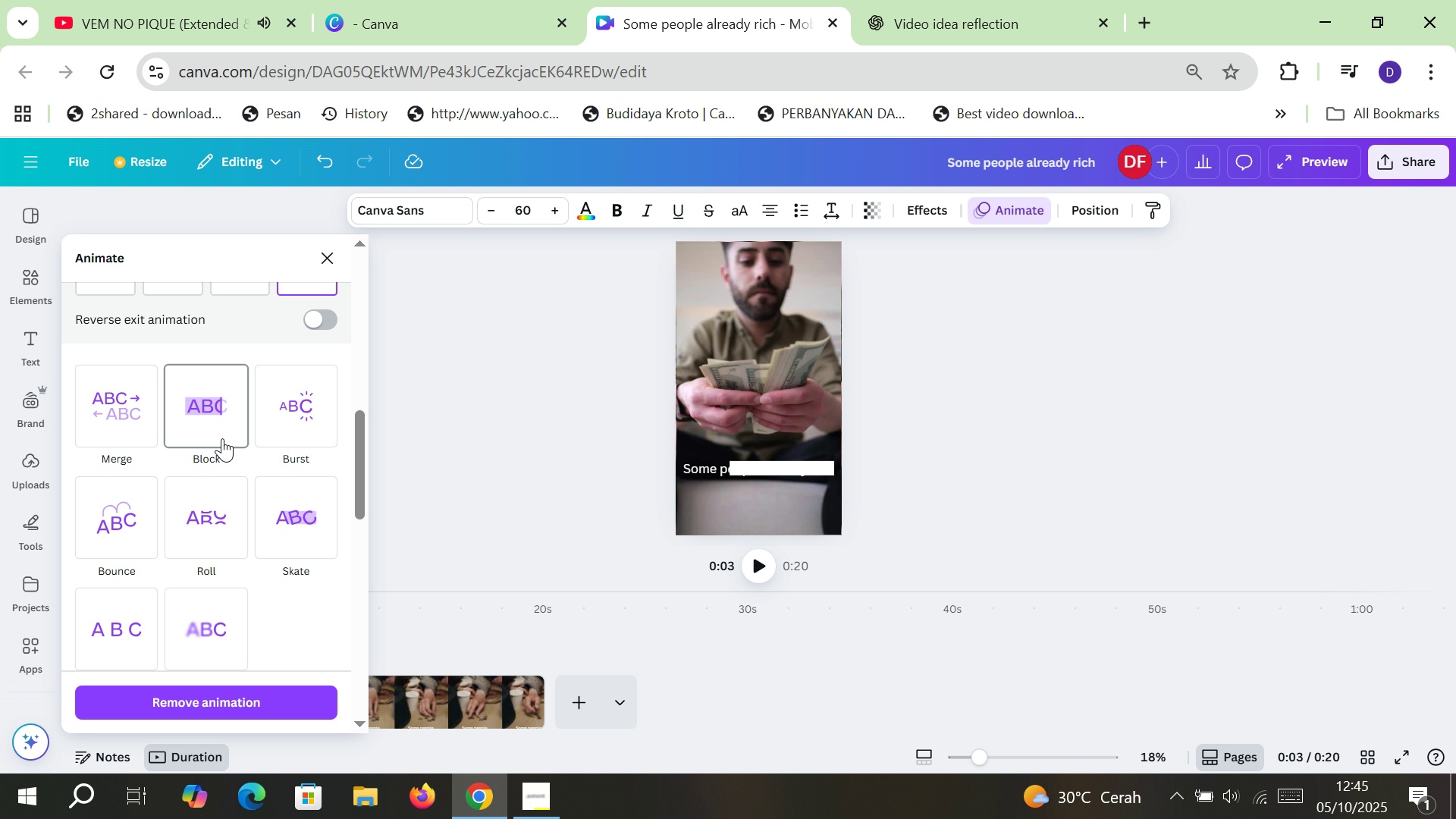 
left_click([222, 438])
 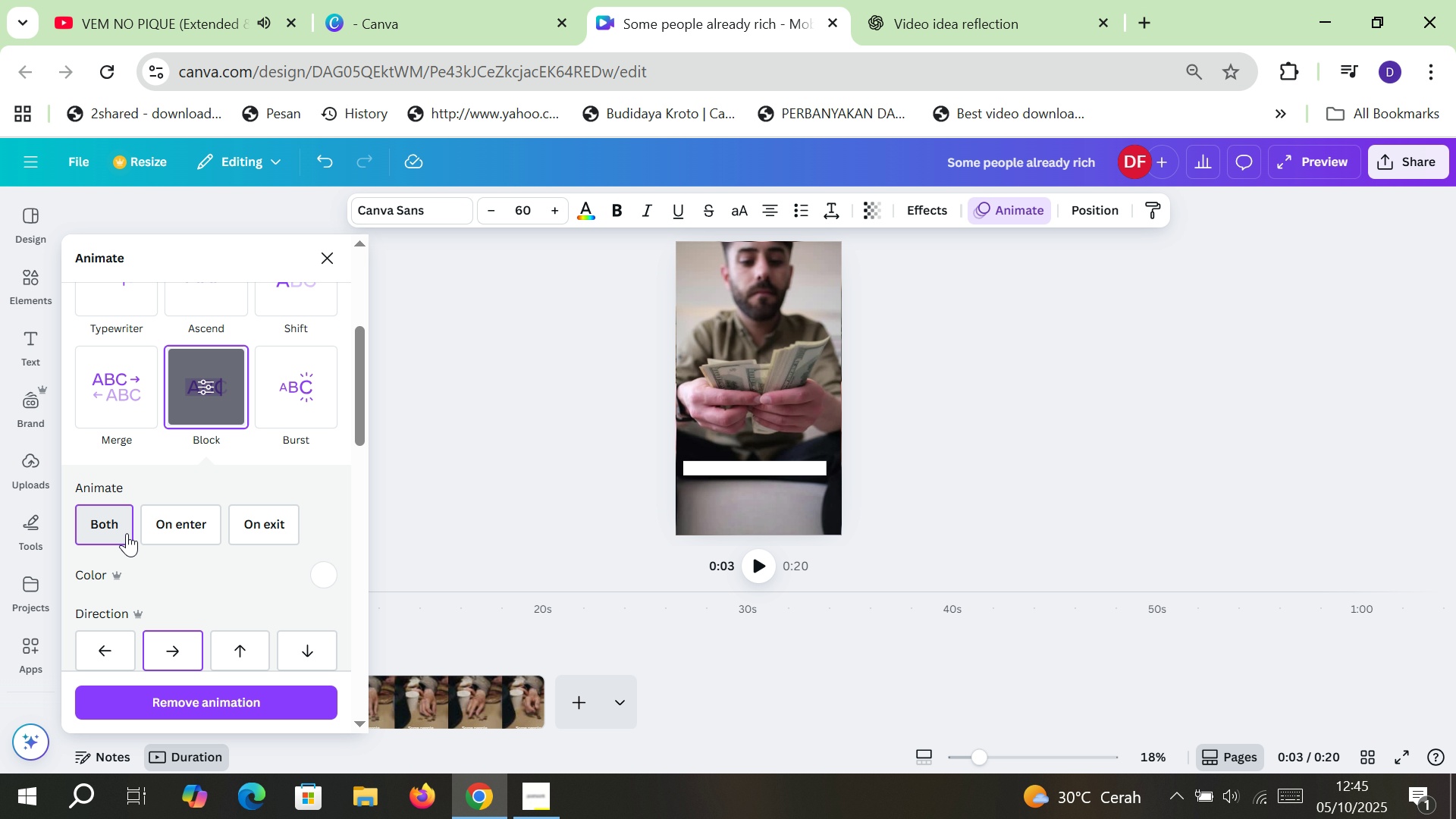 
left_click([425, 478])
 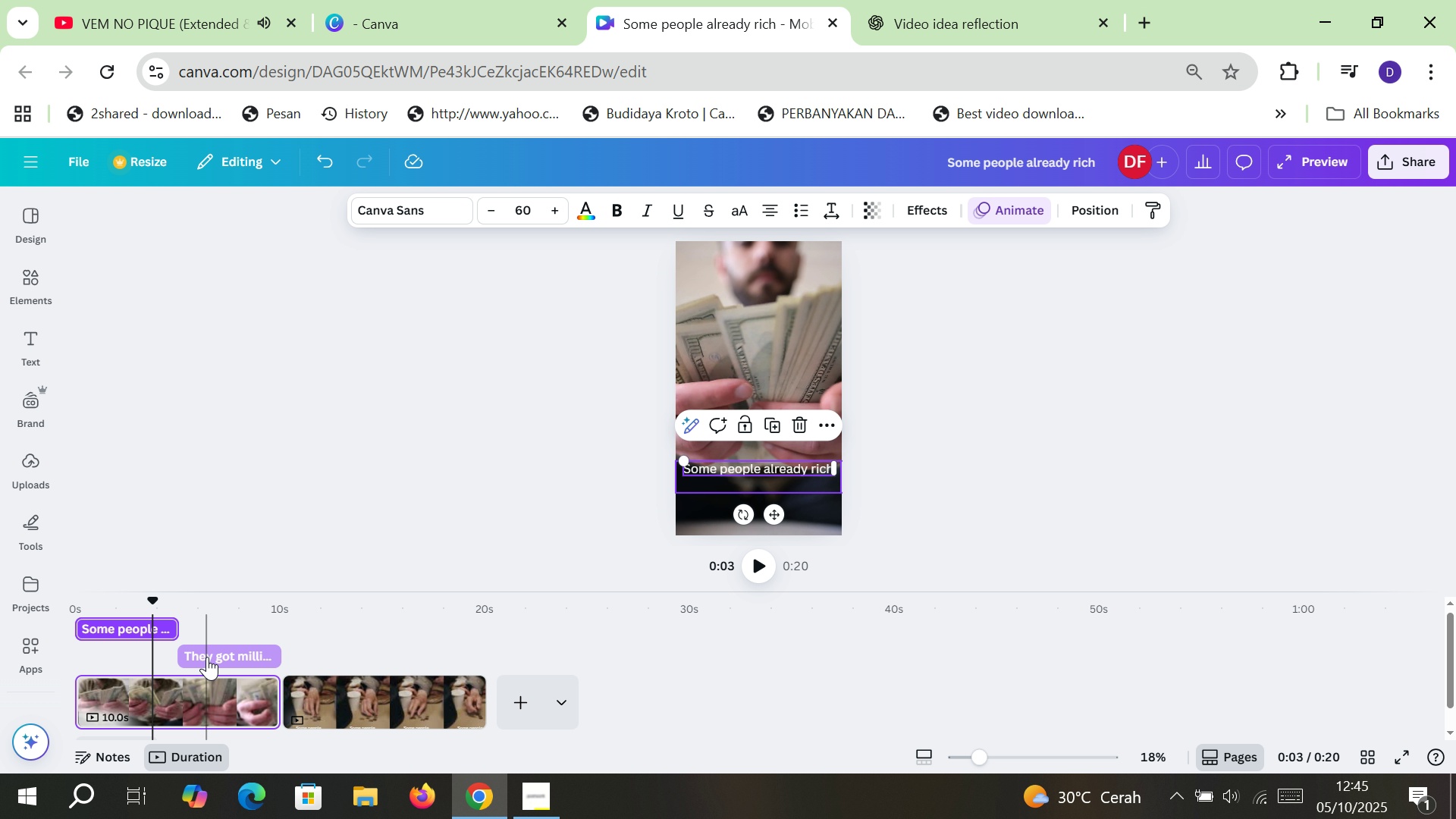 
left_click([207, 657])
 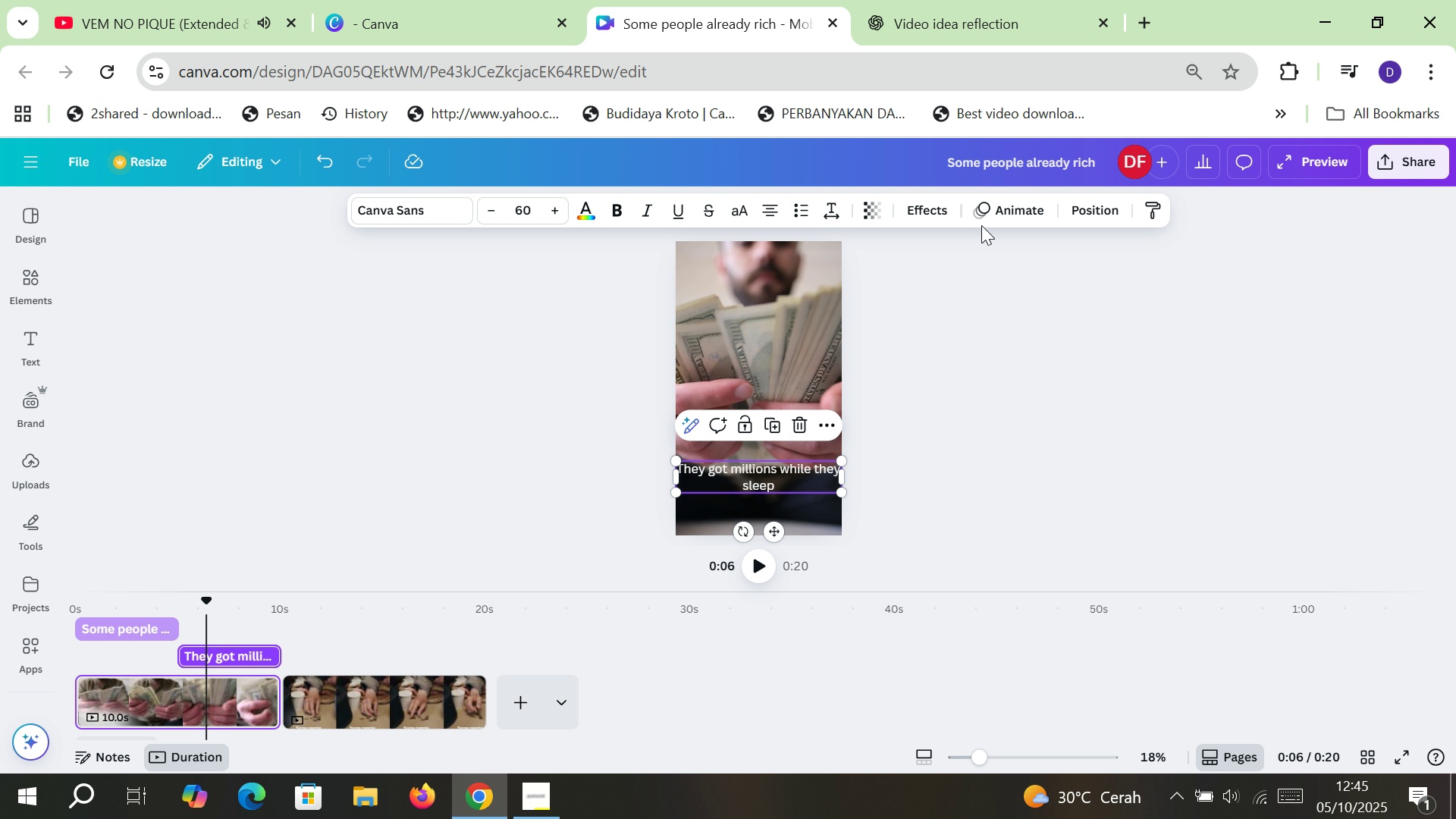 
left_click([999, 205])
 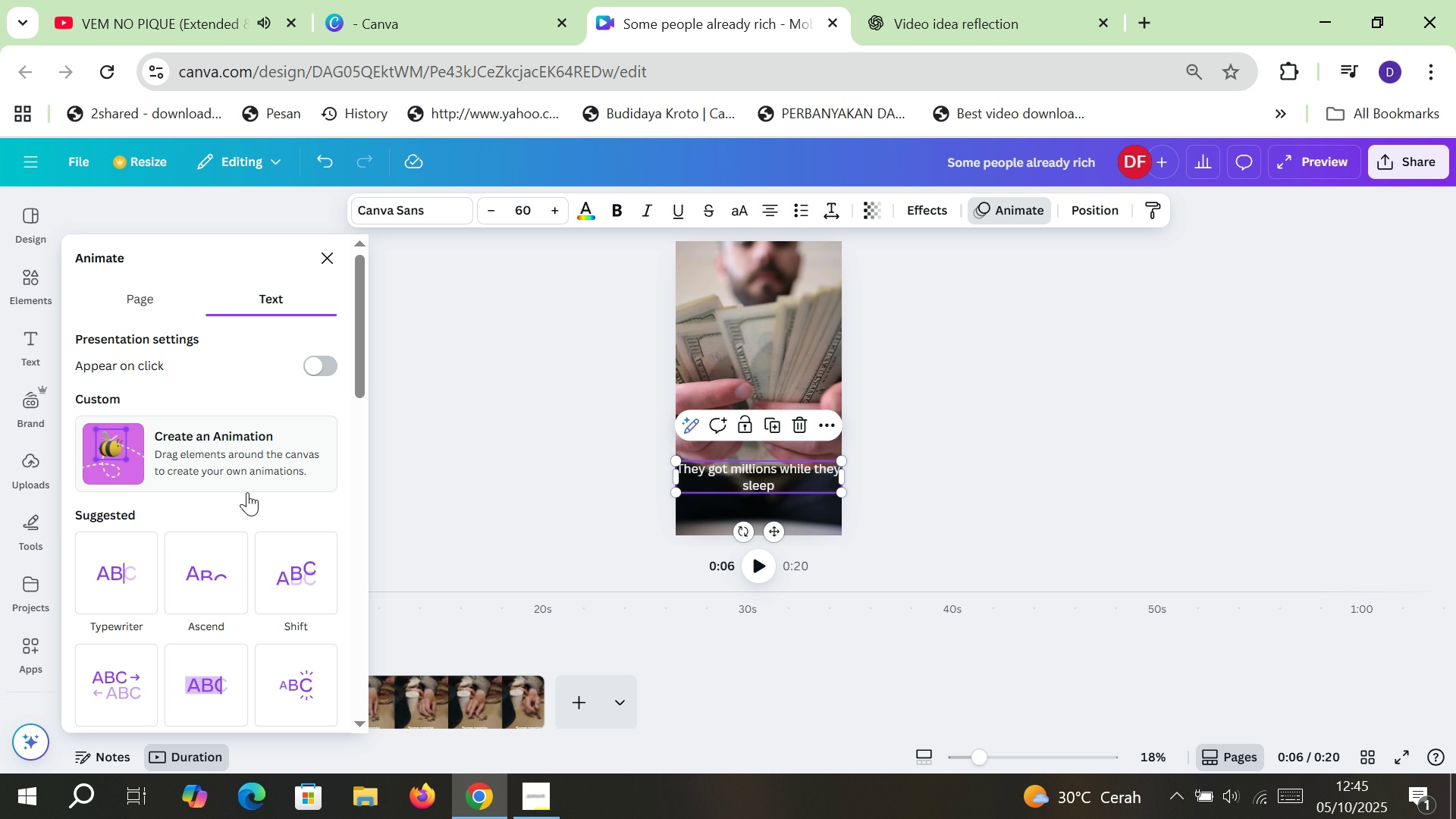 
scroll: coordinate [224, 563], scroll_direction: down, amount: 1.0
 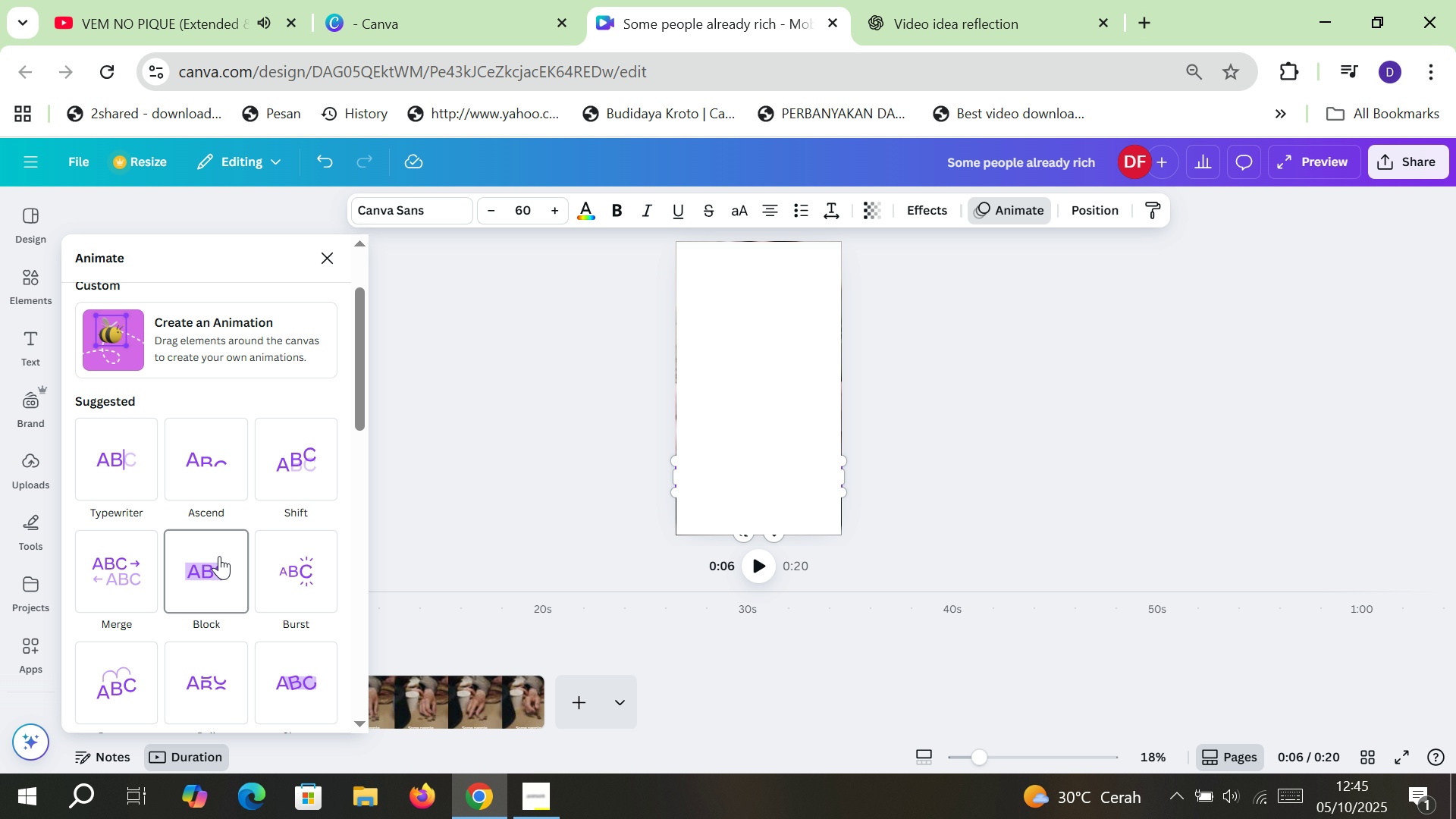 
left_click([219, 556])
 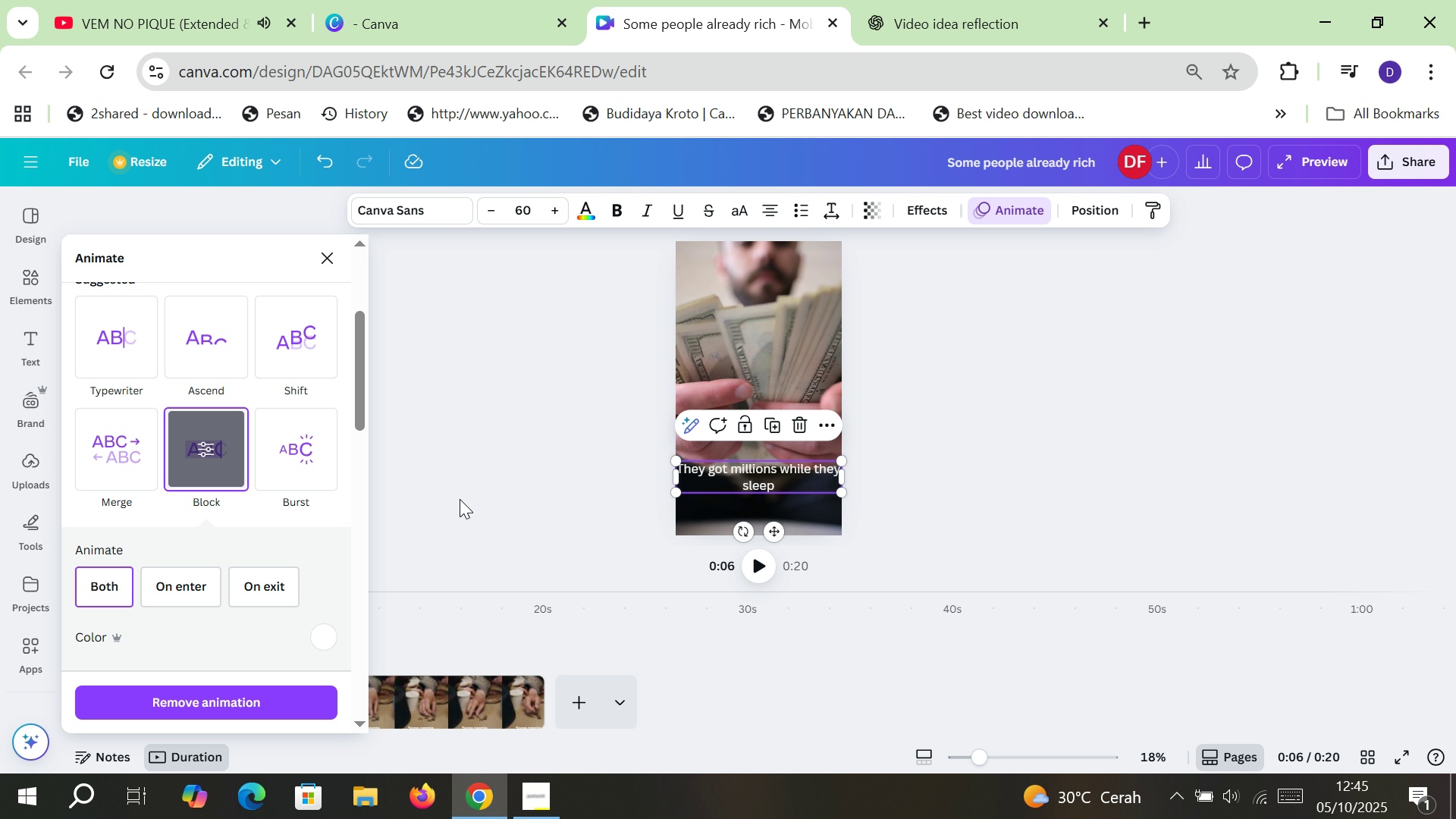 
left_click([460, 499])
 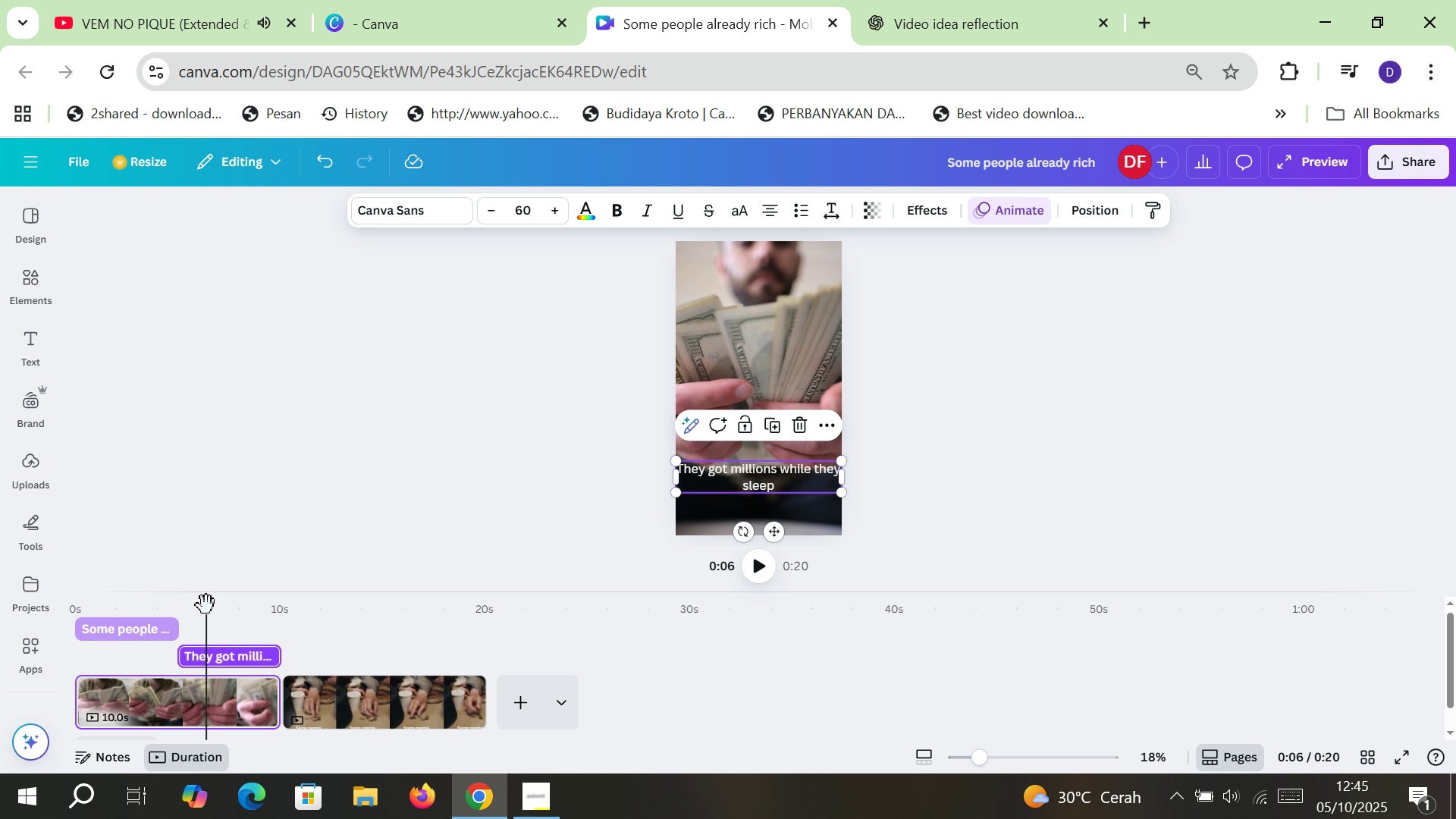 
left_click_drag(start_coordinate=[206, 602], to_coordinate=[74, 612])
 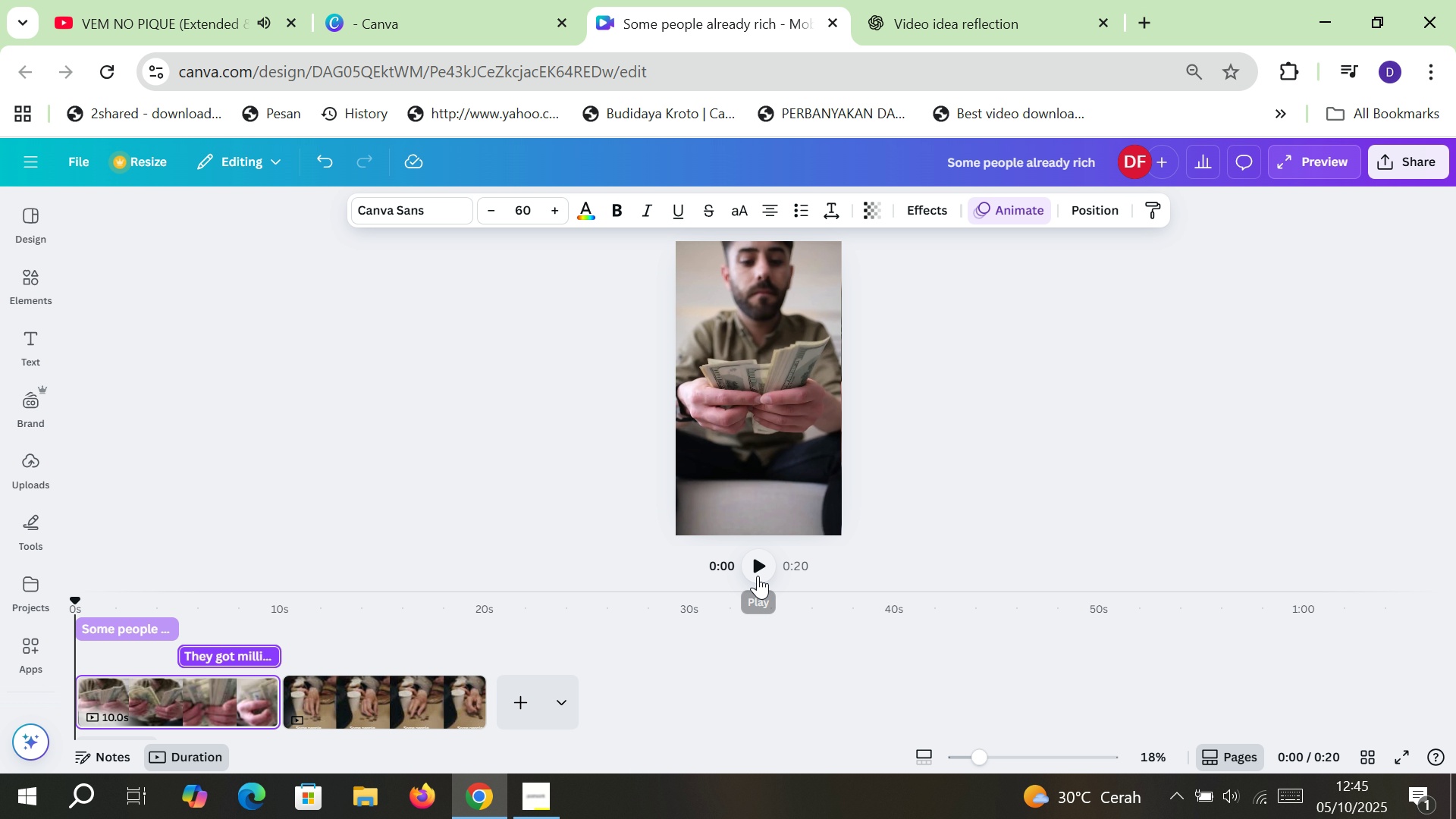 
left_click([758, 576])
 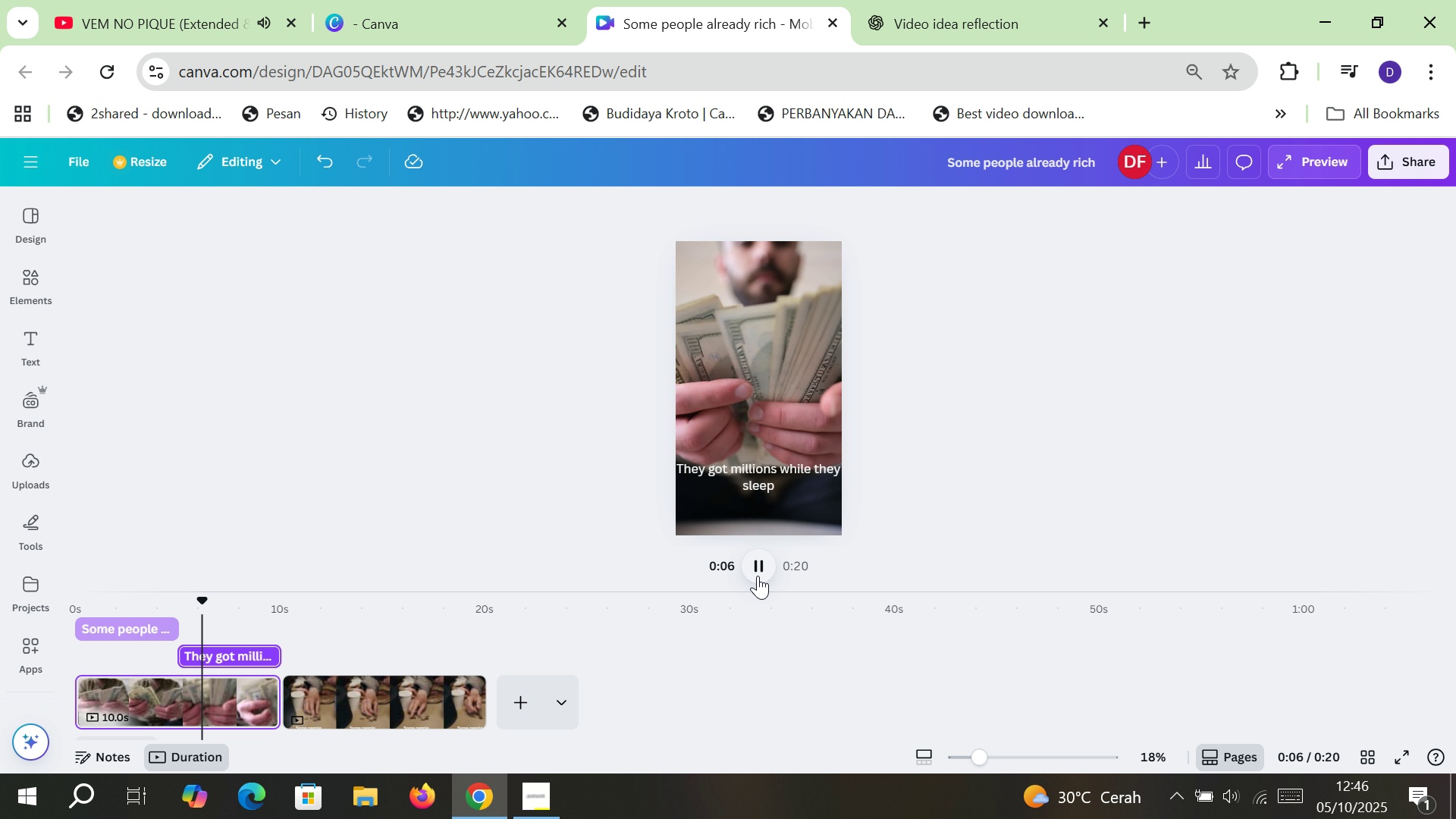 
wait(11.22)
 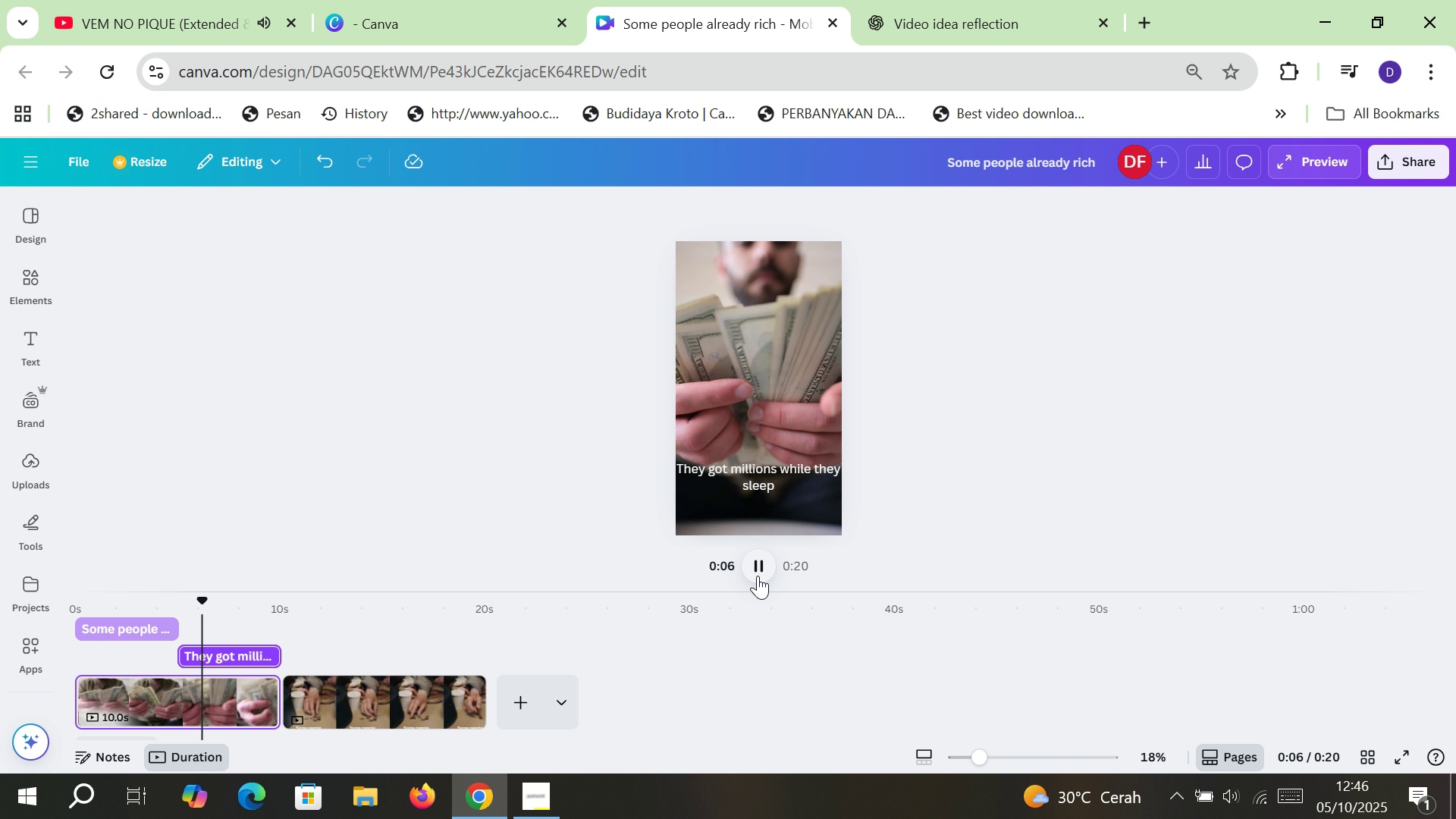 
left_click([758, 576])
 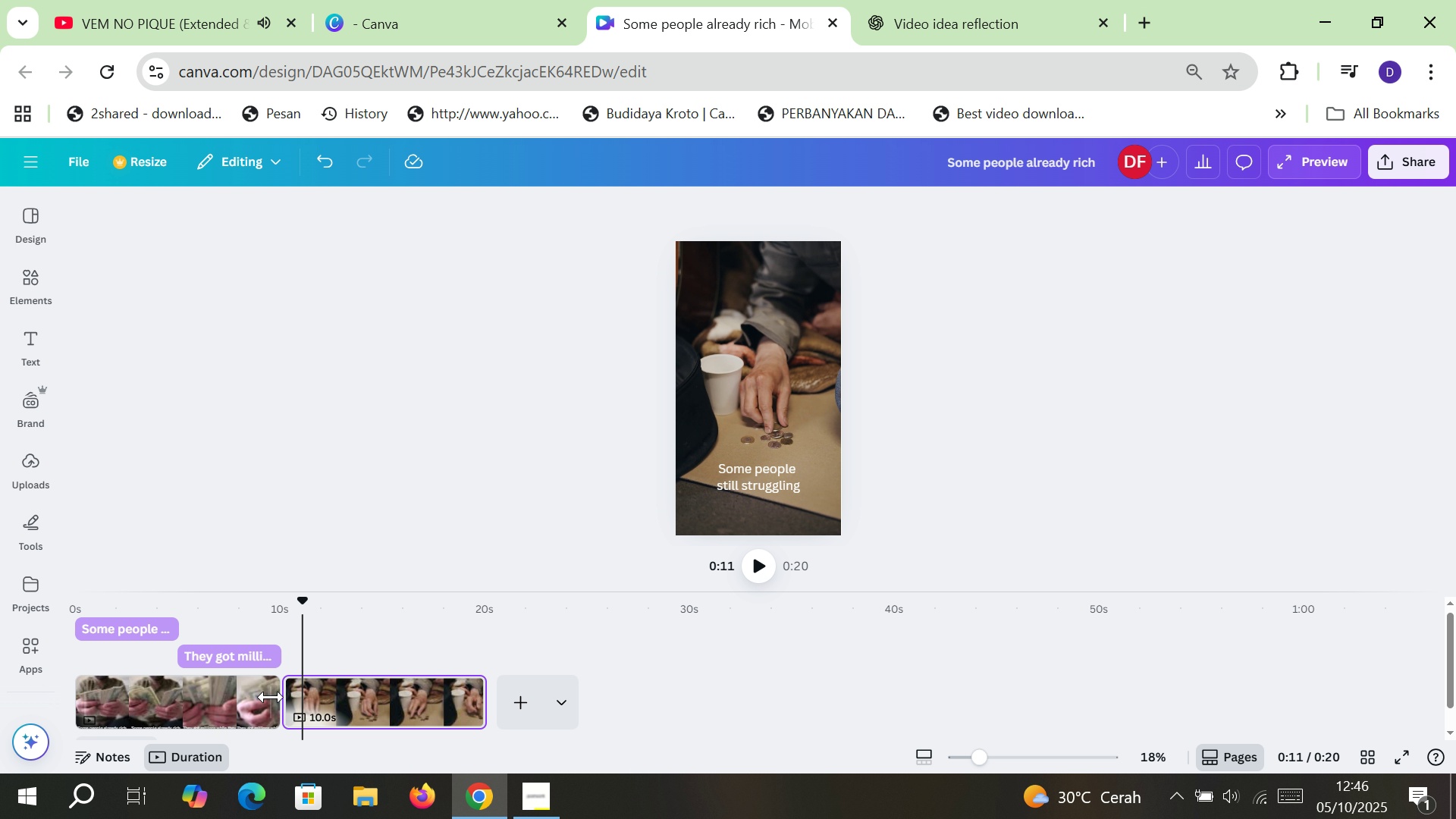 
left_click([269, 697])
 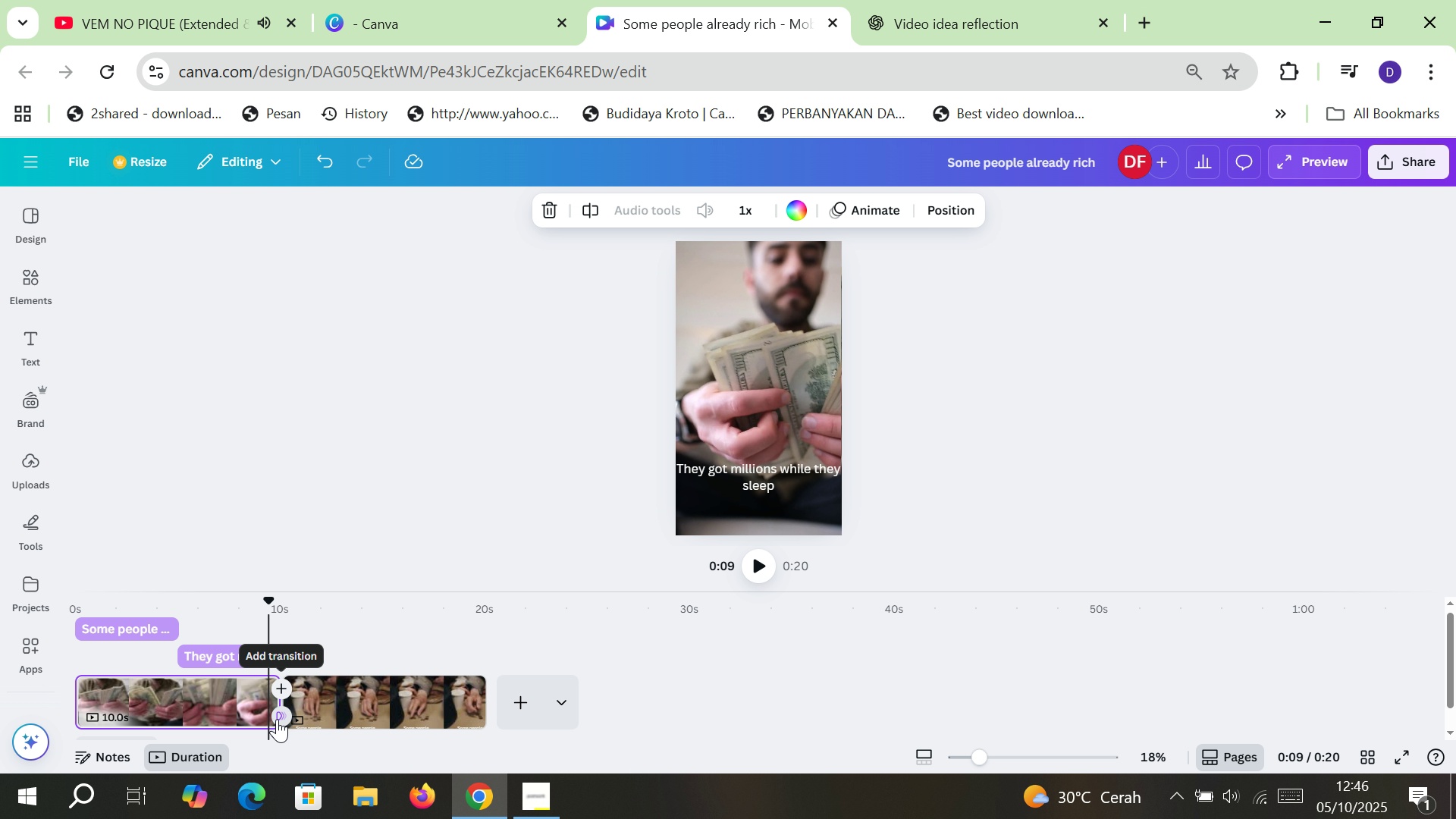 
left_click([277, 719])
 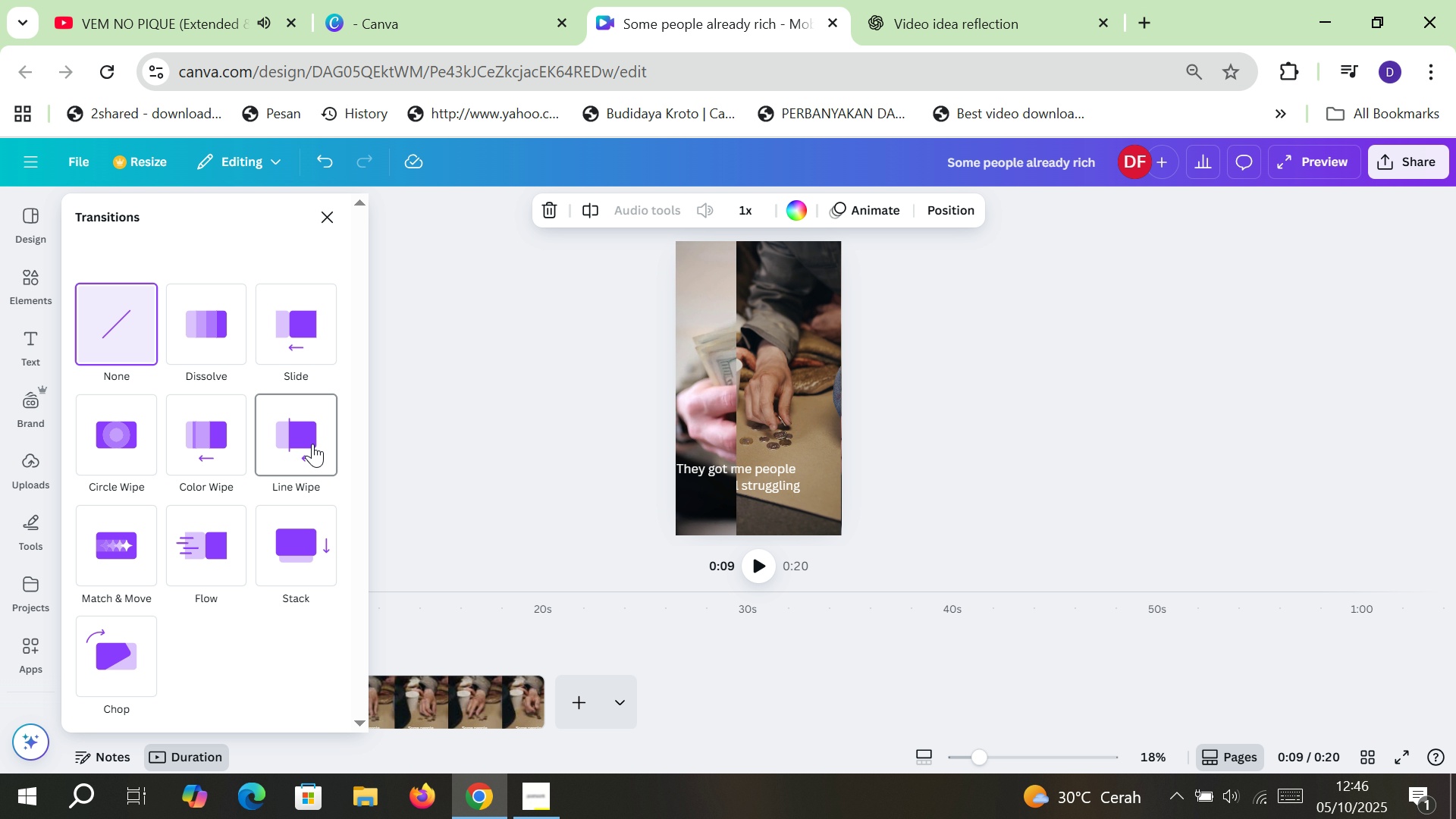 
wait(7.83)
 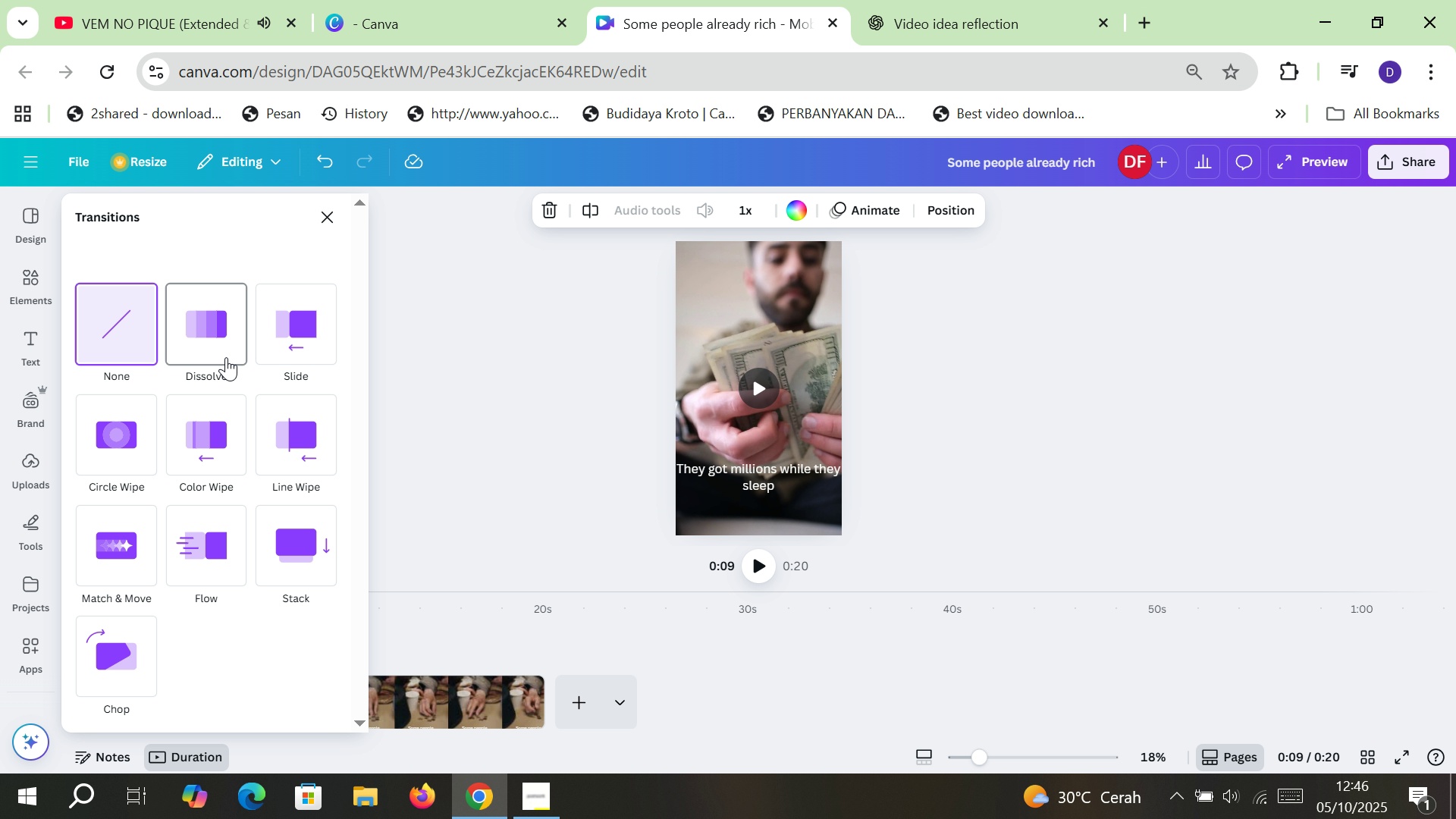 
left_click([206, 435])
 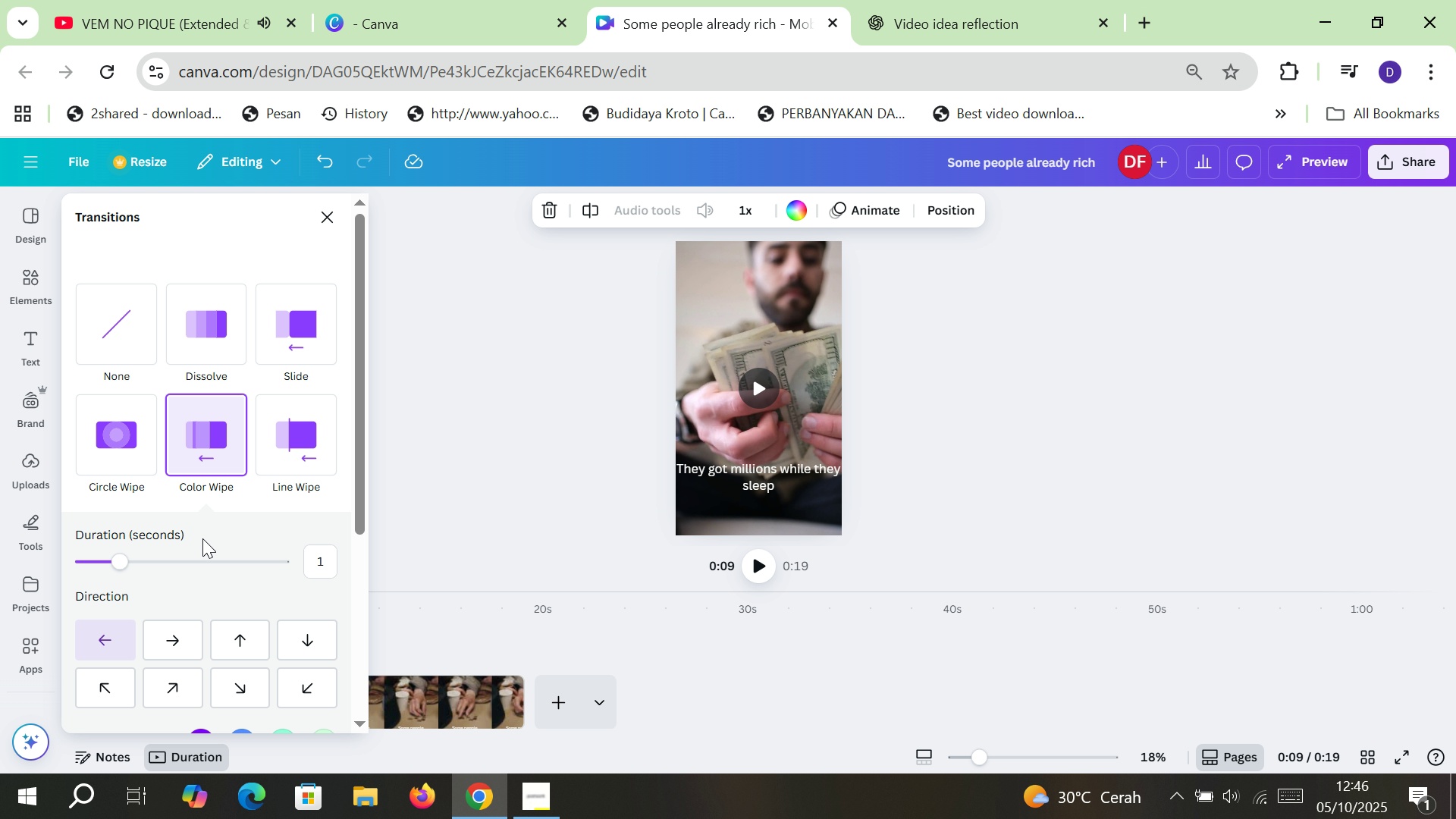 
scroll: coordinate [186, 595], scroll_direction: down, amount: 1.0
 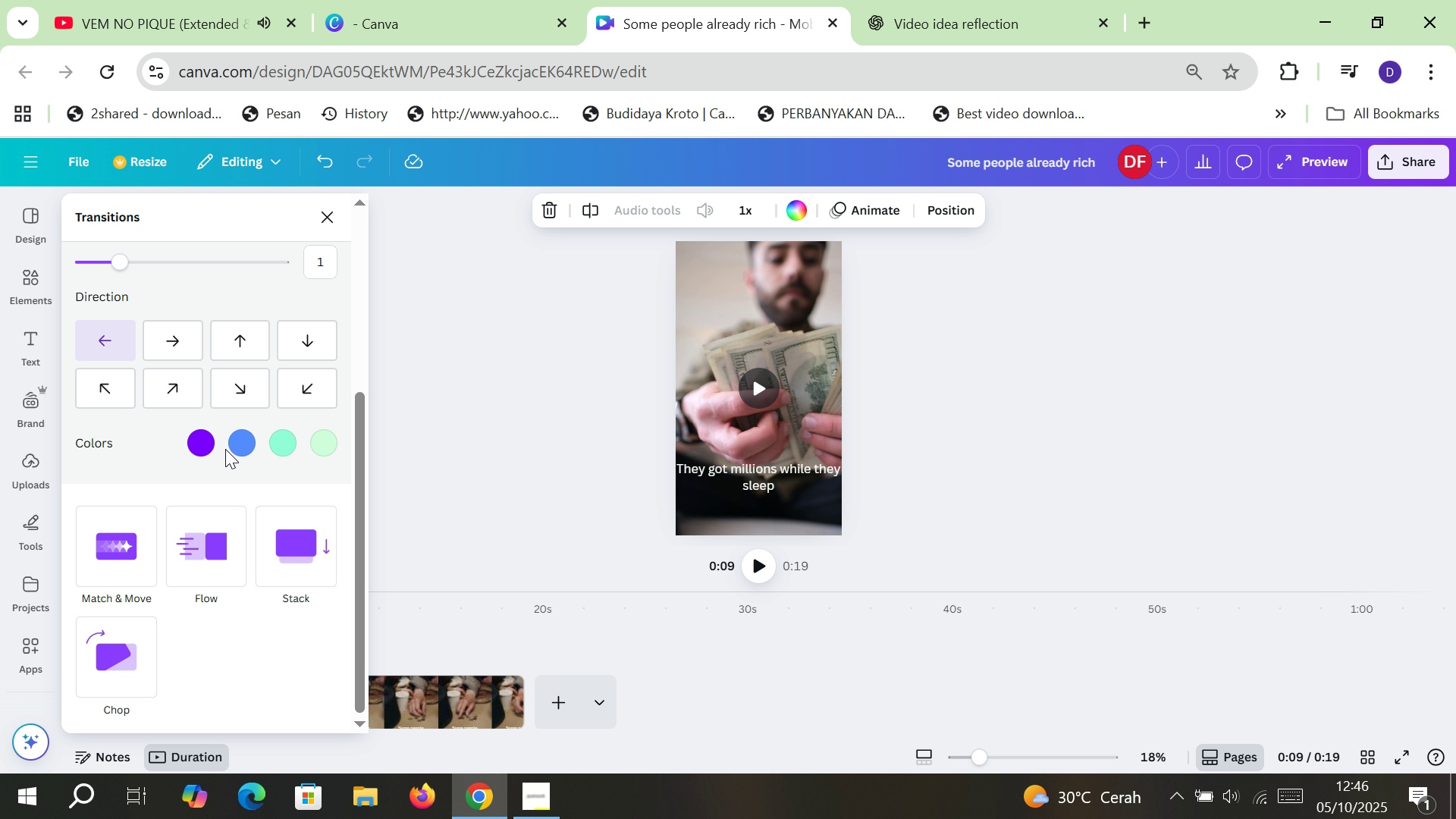 
left_click([193, 448])
 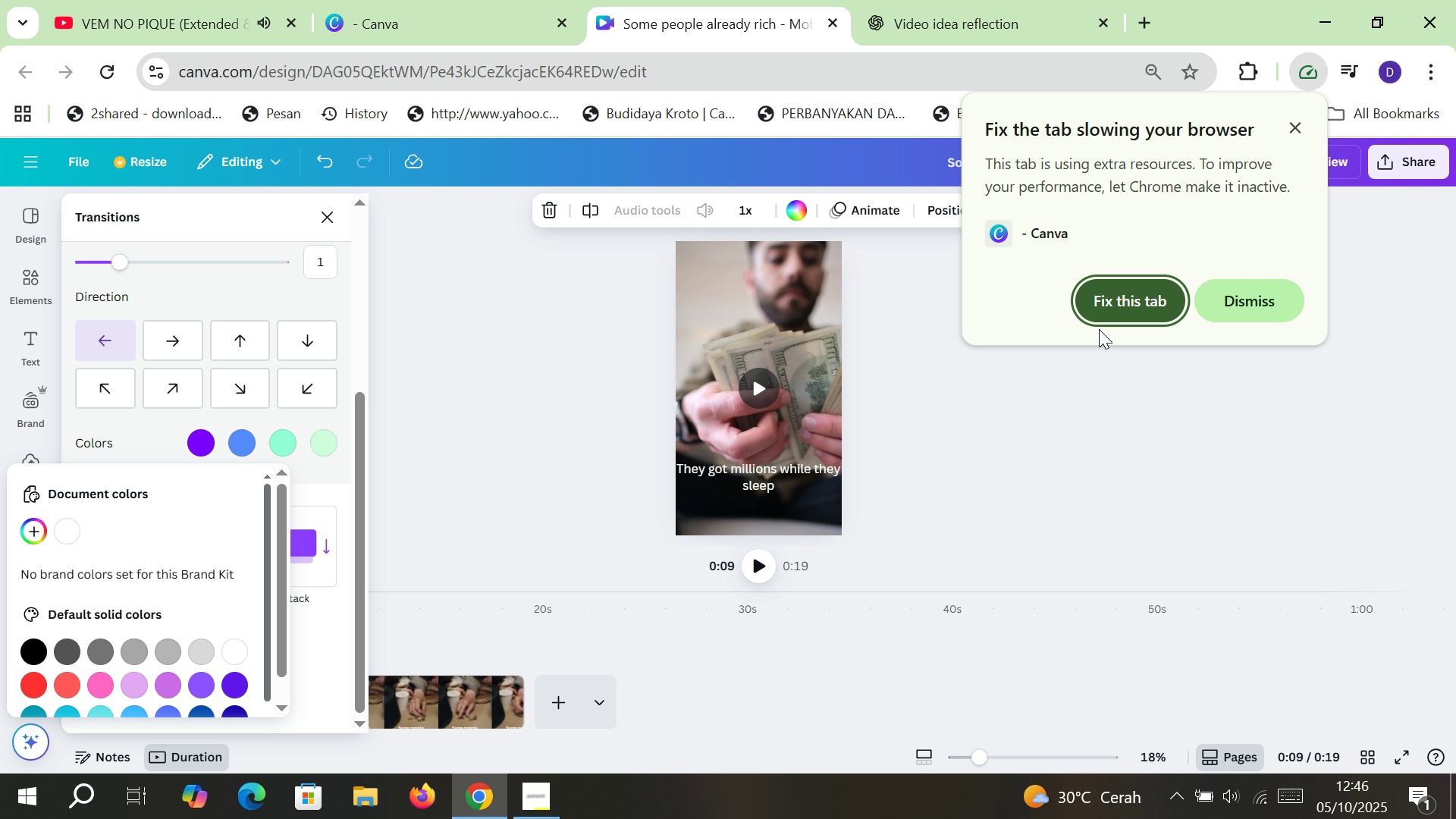 
left_click([1111, 314])
 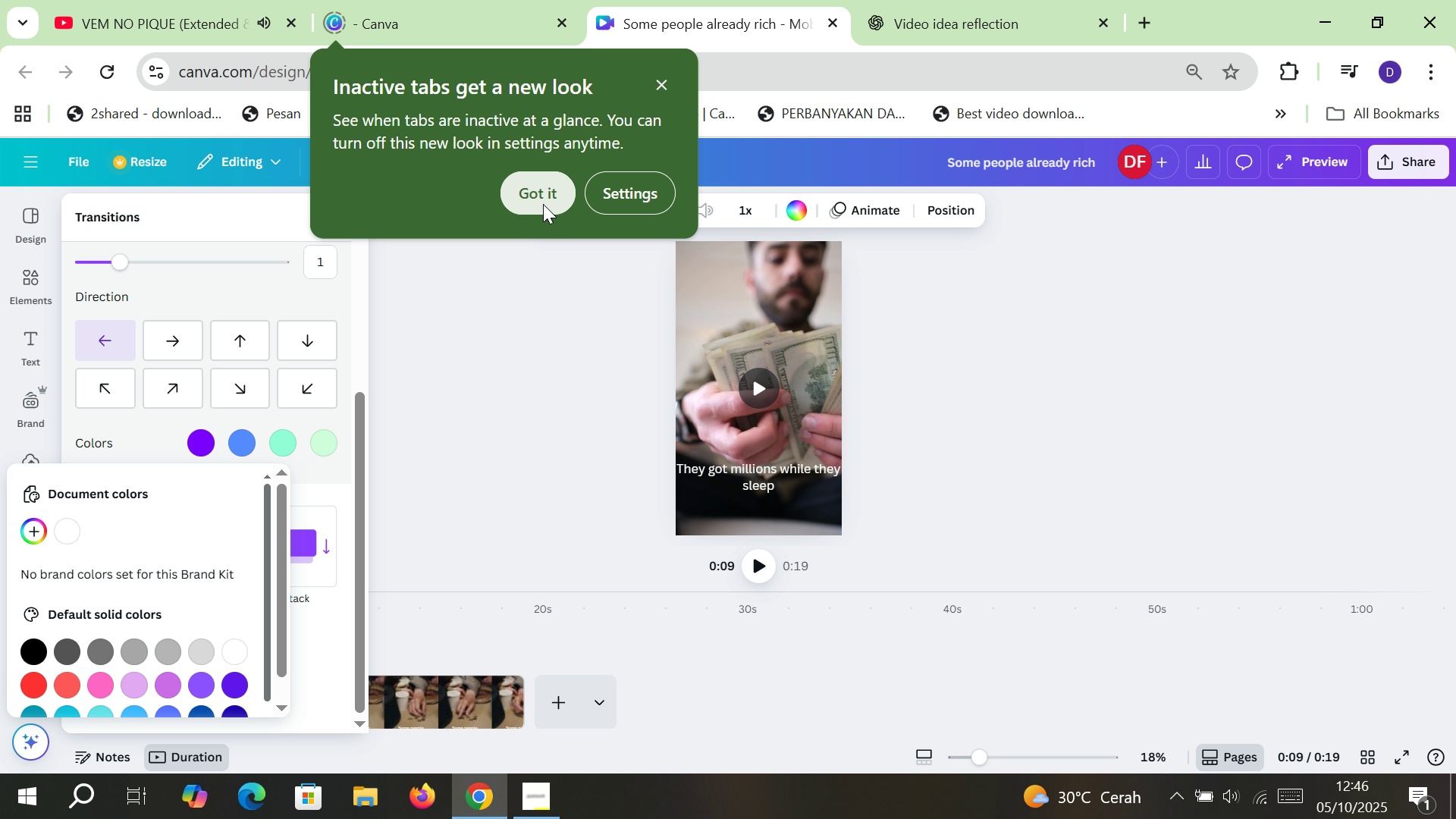 
left_click([543, 204])
 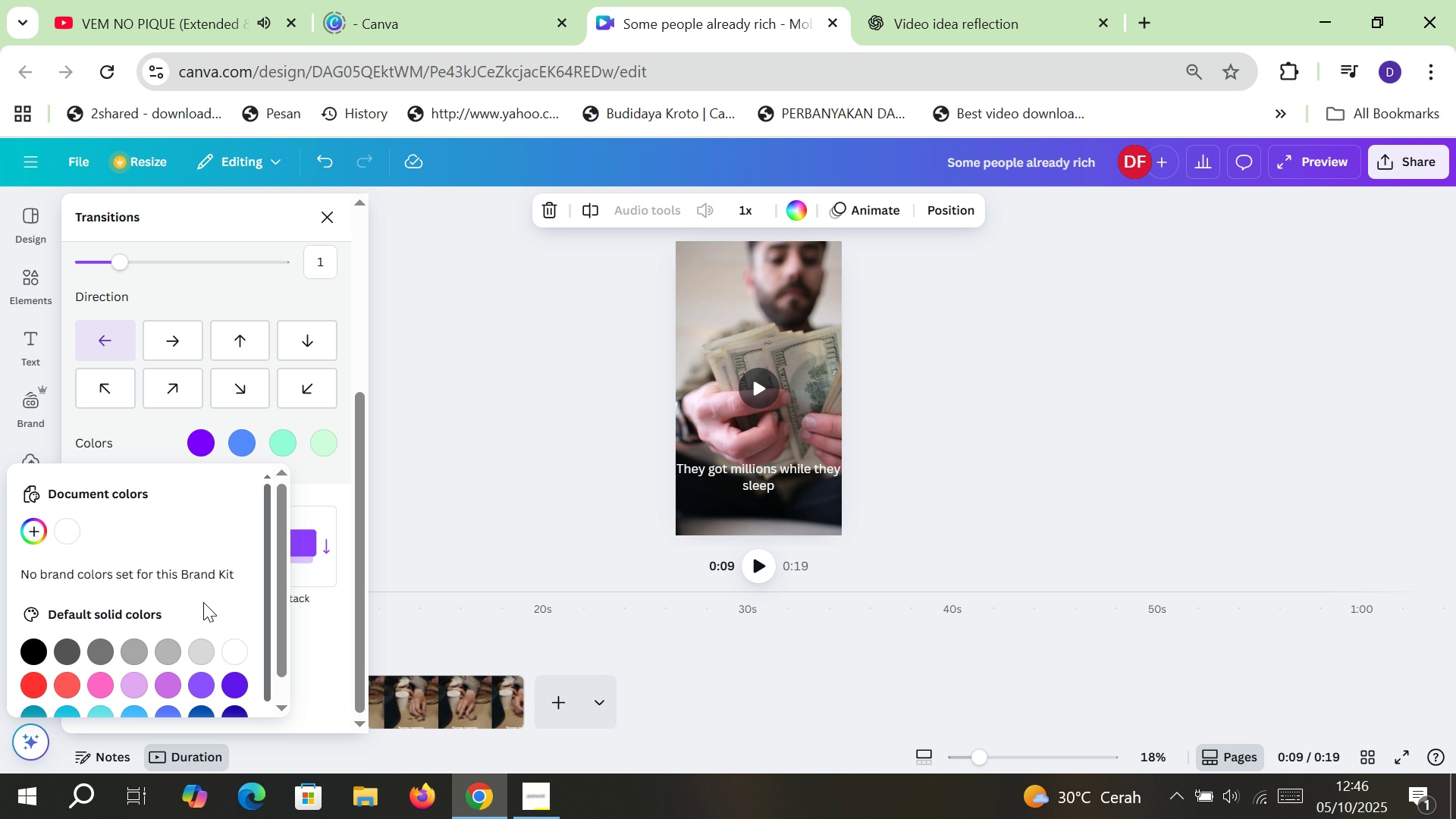 
scroll: coordinate [199, 605], scroll_direction: down, amount: 2.0
 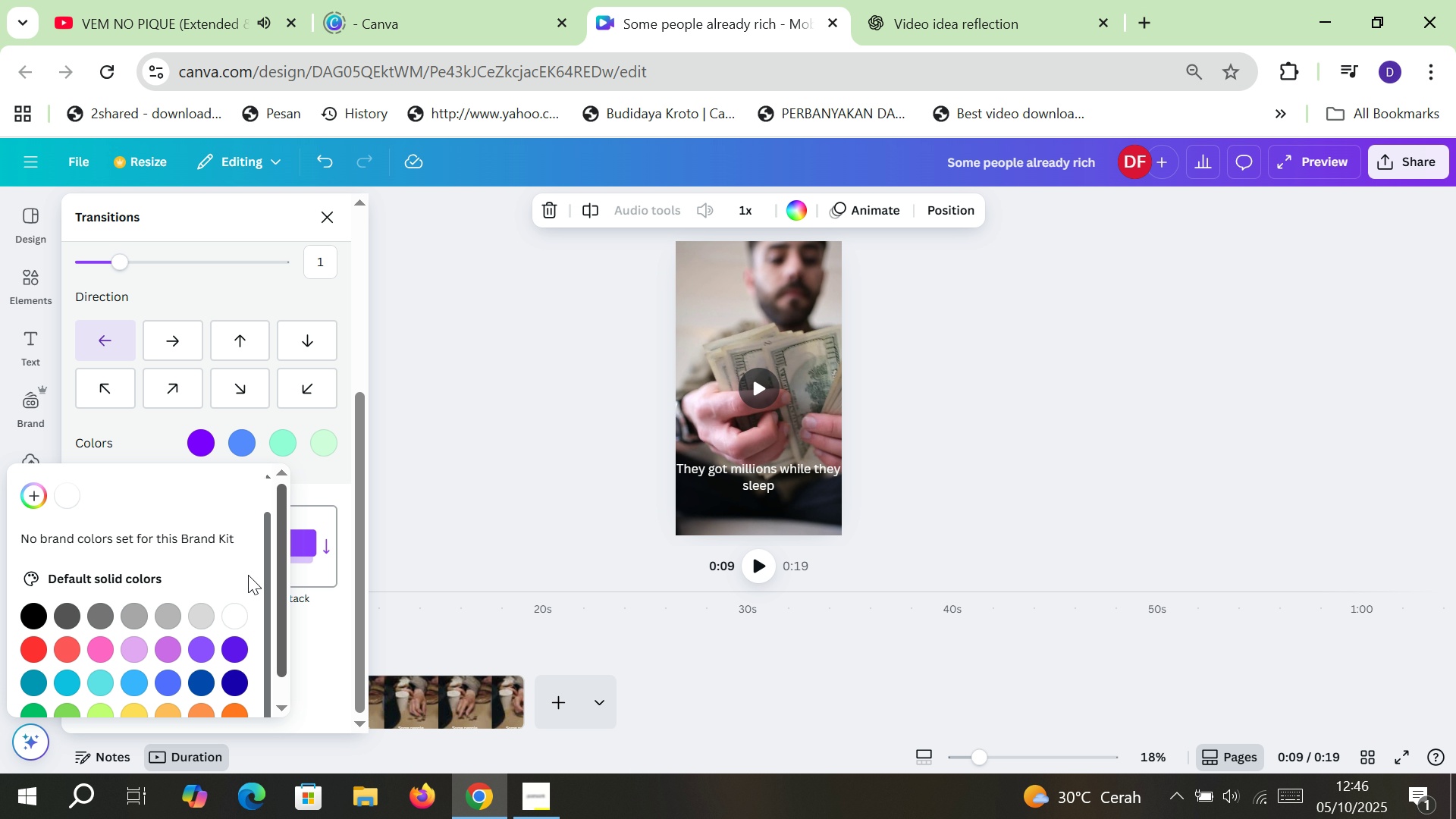 
left_click([529, 482])
 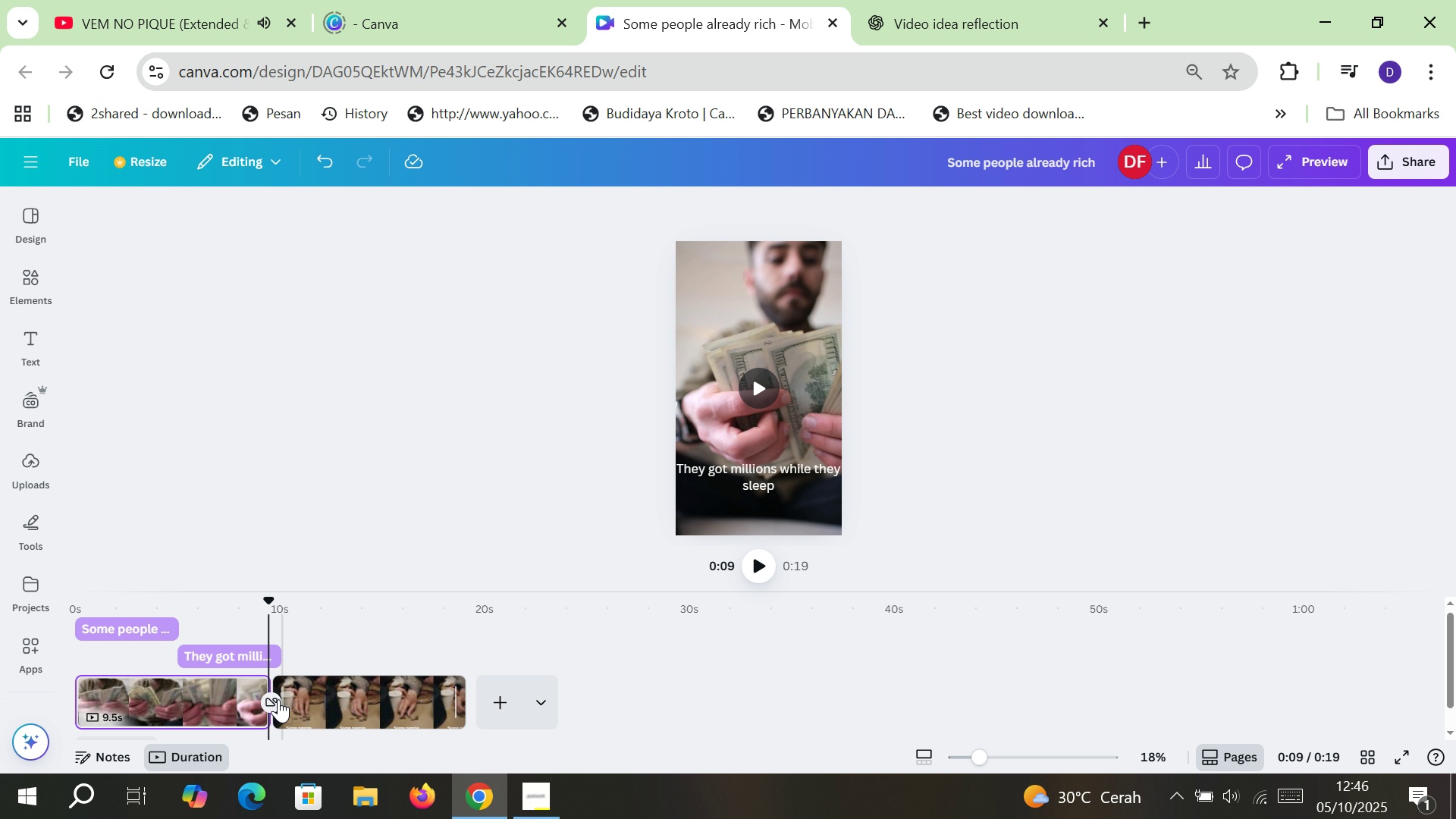 
left_click([271, 701])
 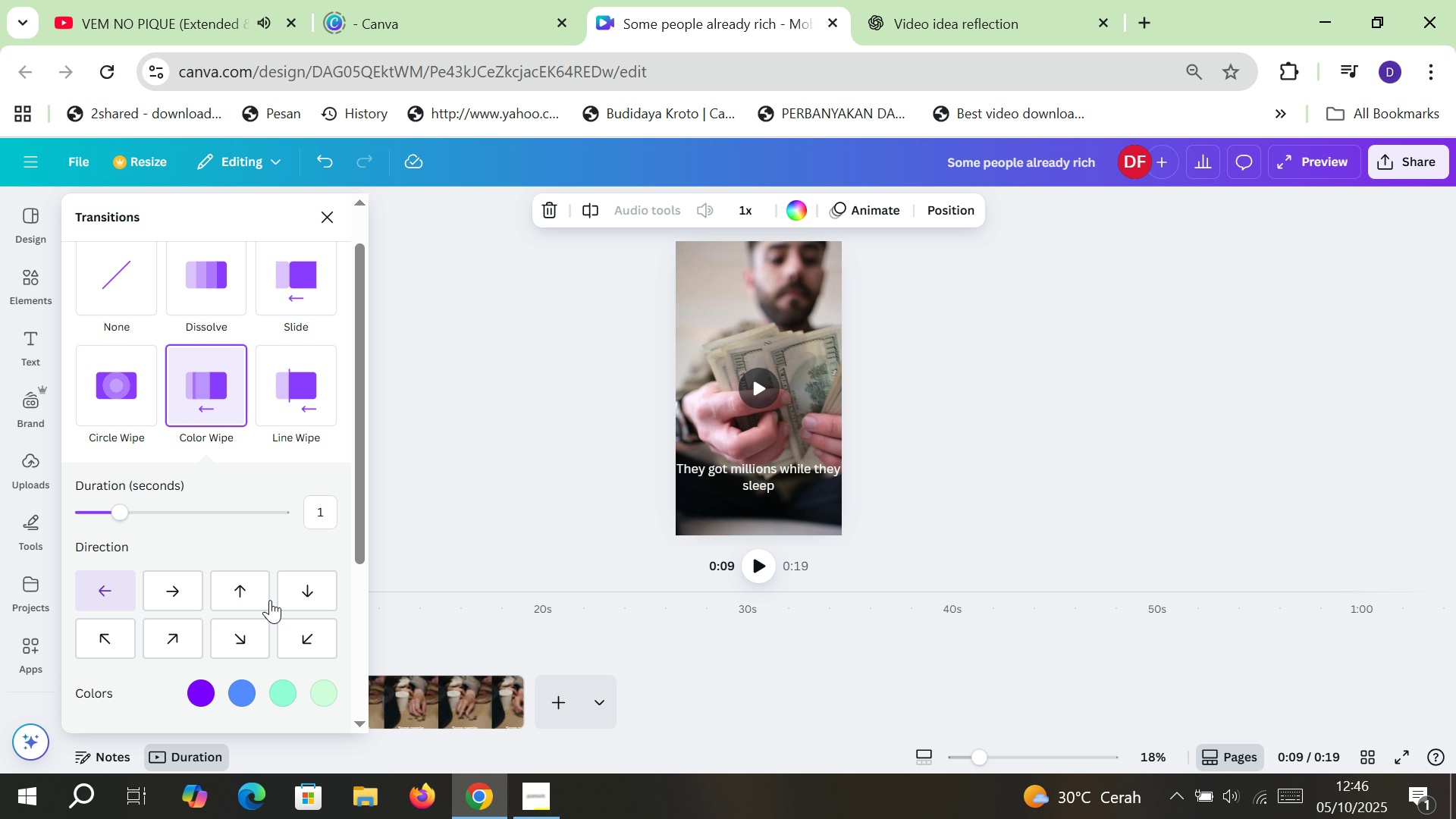 
scroll: coordinate [270, 597], scroll_direction: down, amount: 1.0
 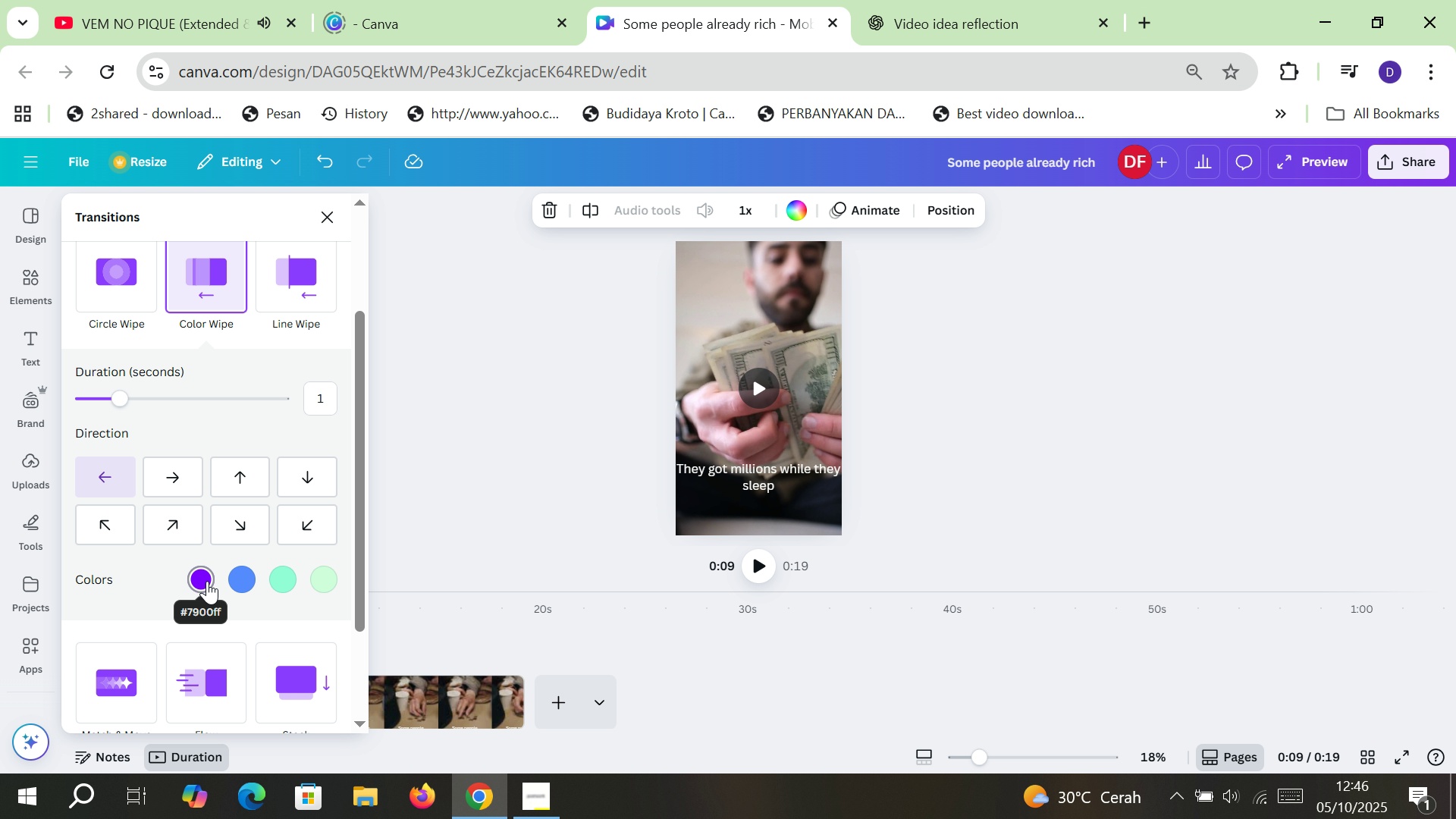 
left_click([207, 581])
 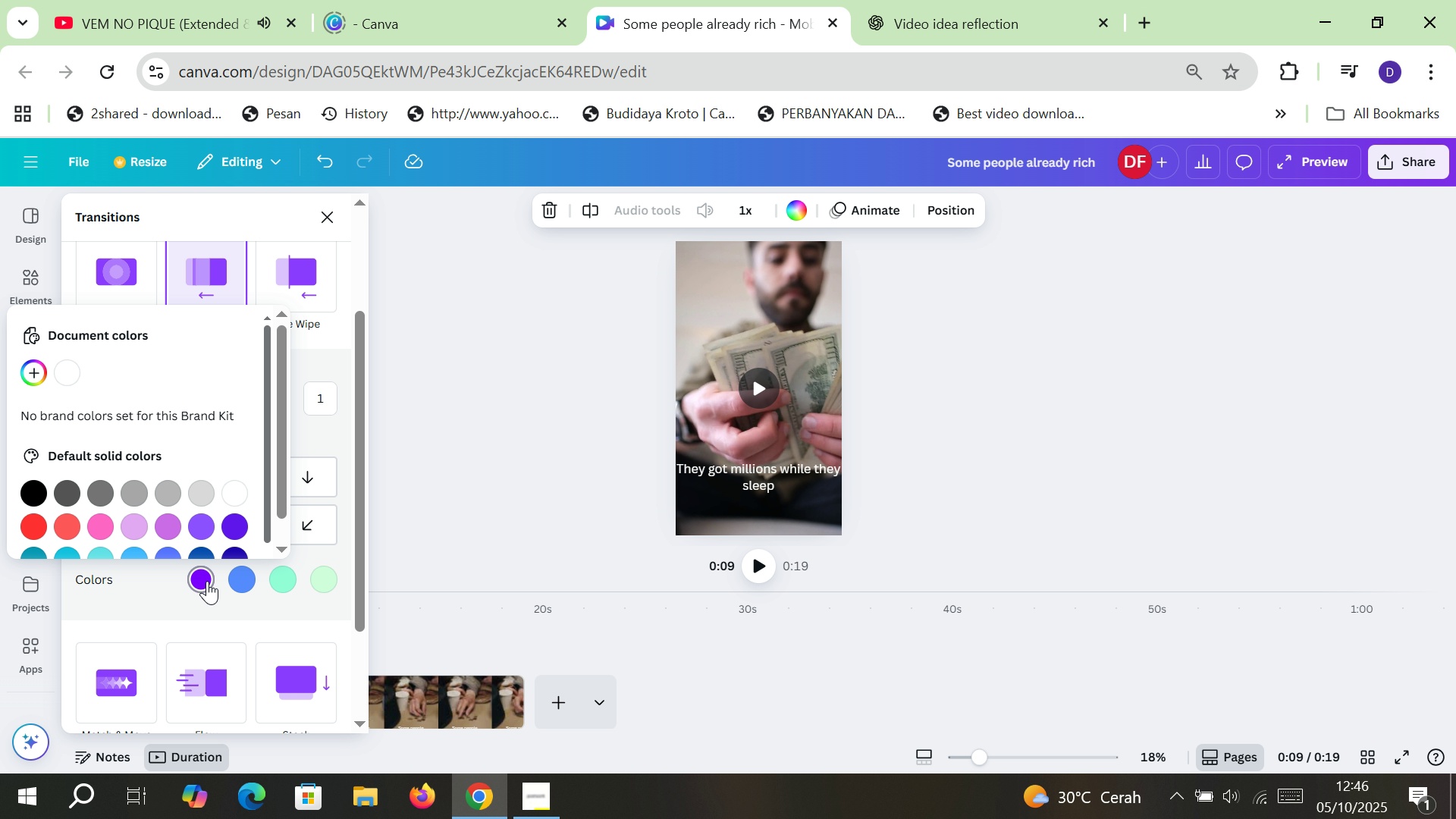 
scroll: coordinate [199, 510], scroll_direction: down, amount: 3.0
 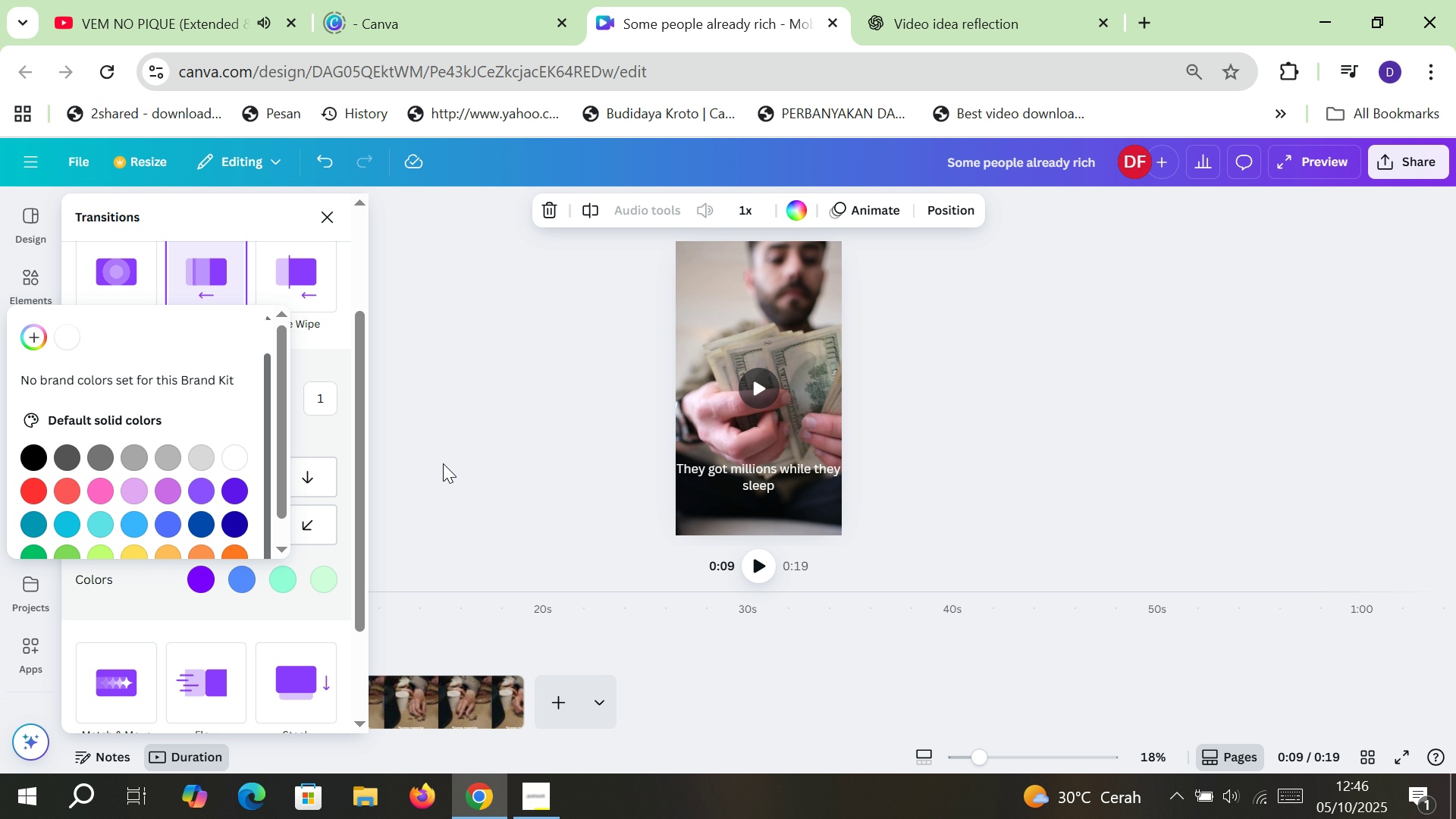 
left_click([443, 463])
 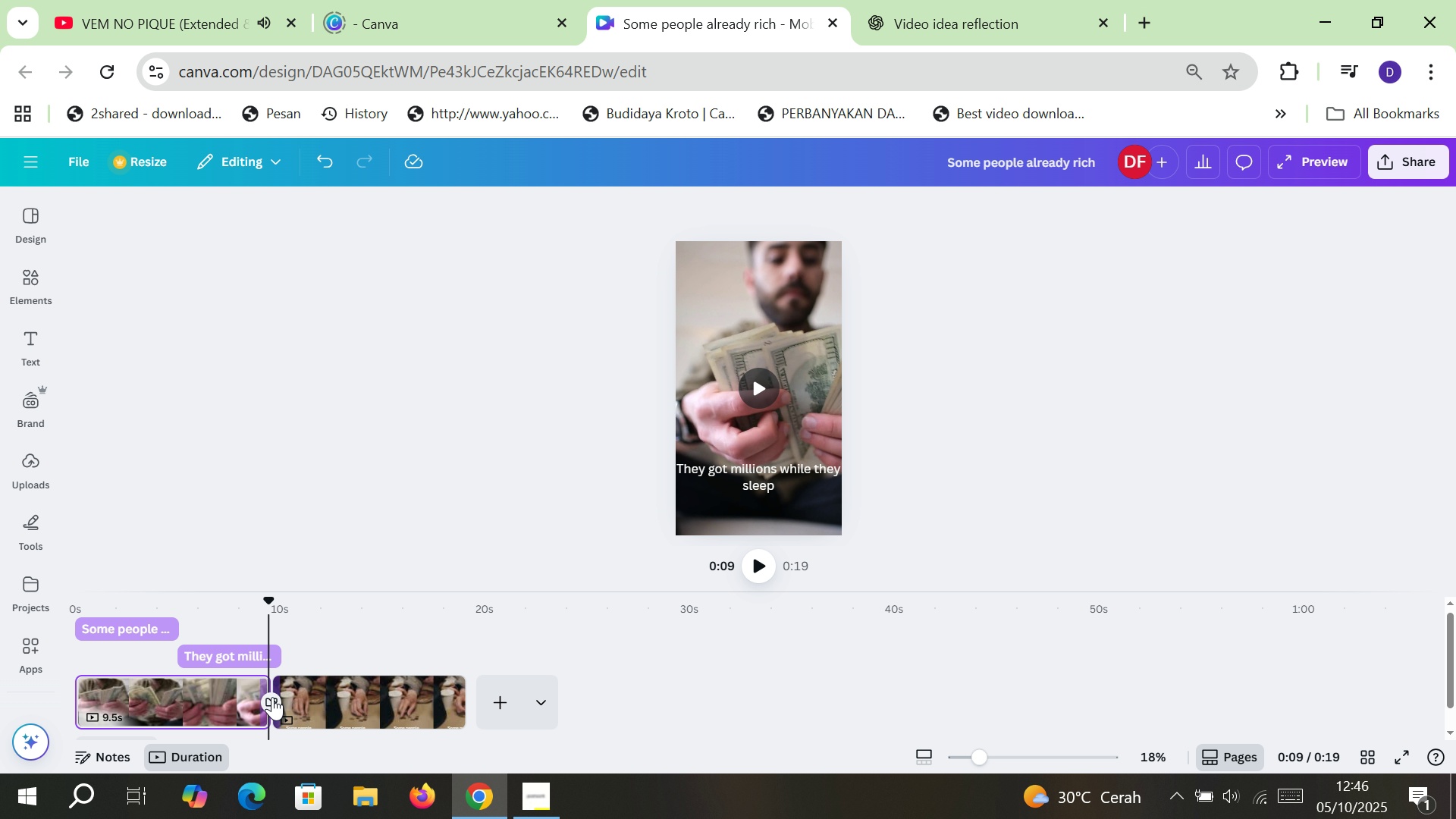 
left_click([272, 697])
 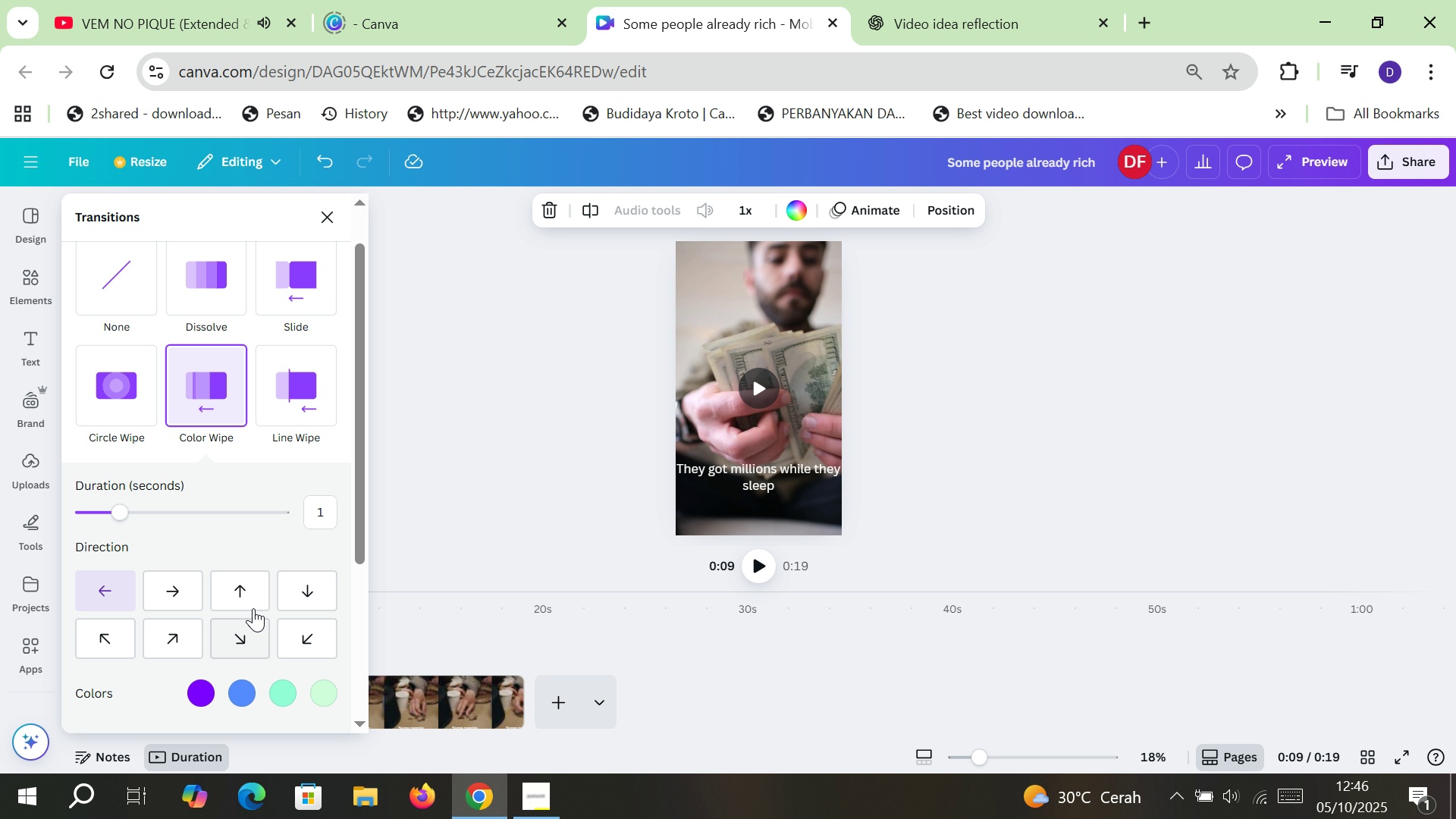 
scroll: coordinate [253, 608], scroll_direction: down, amount: 3.0
 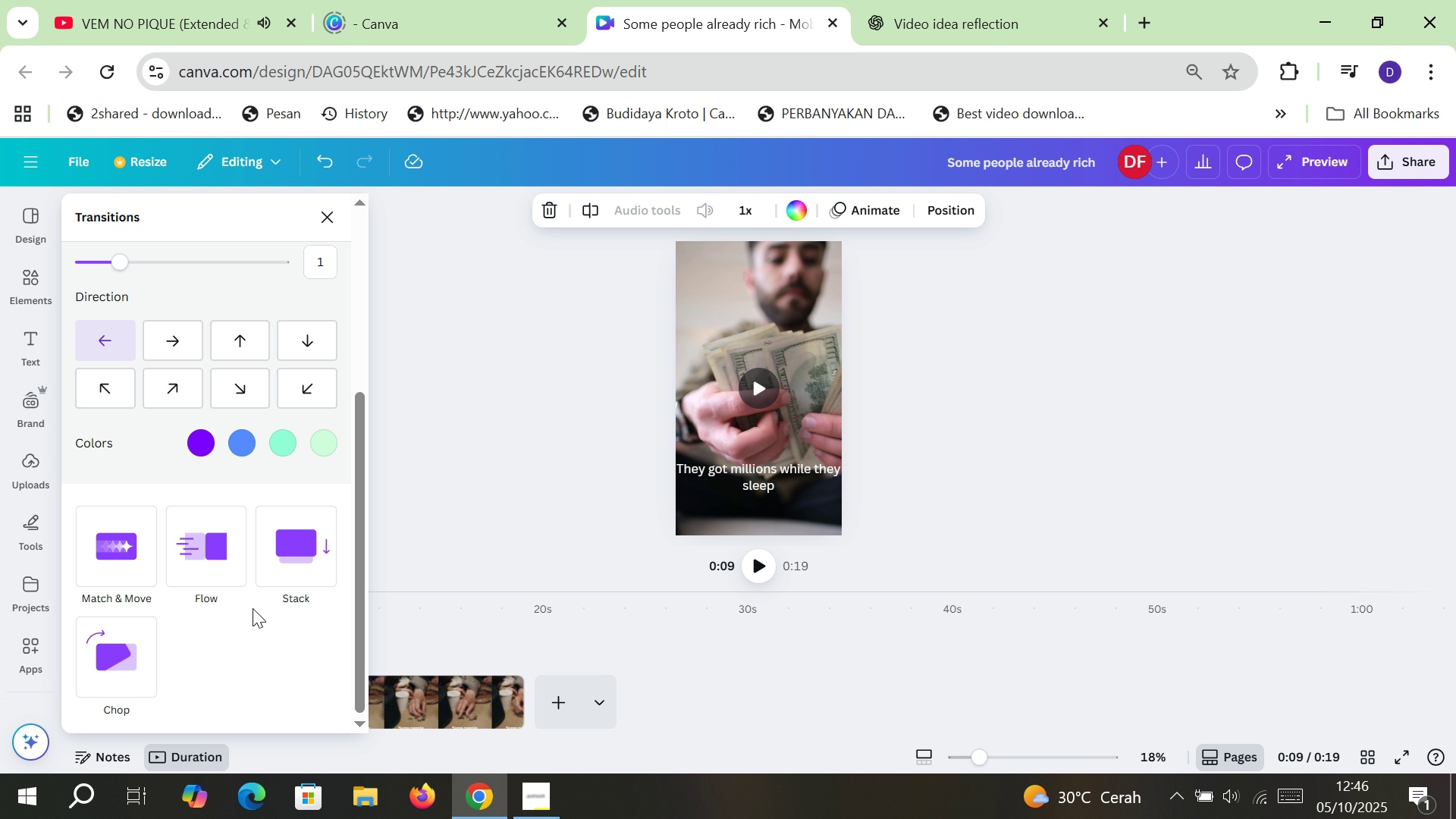 
scroll: coordinate [253, 608], scroll_direction: up, amount: 4.0
 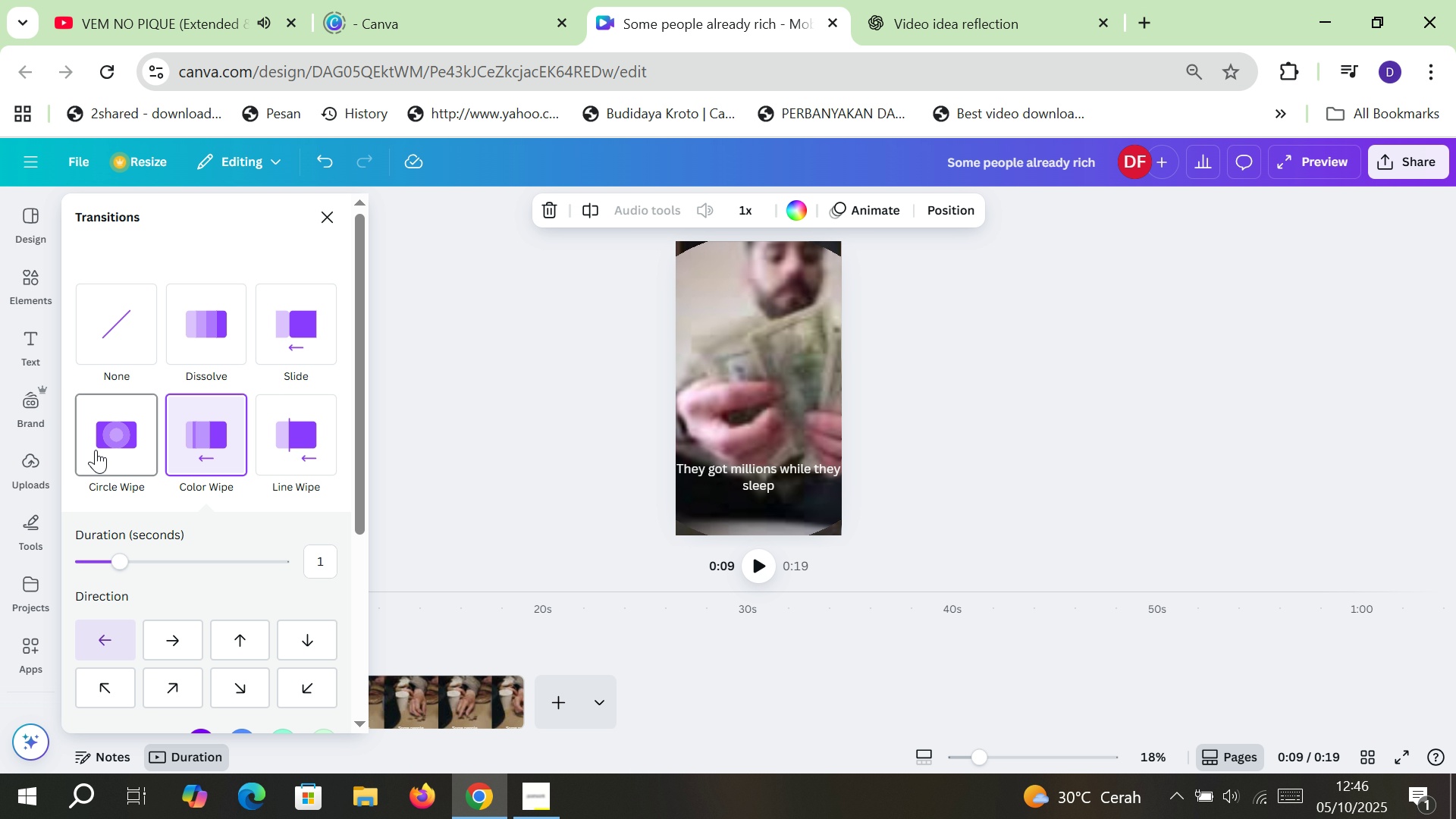 
wait(5.18)
 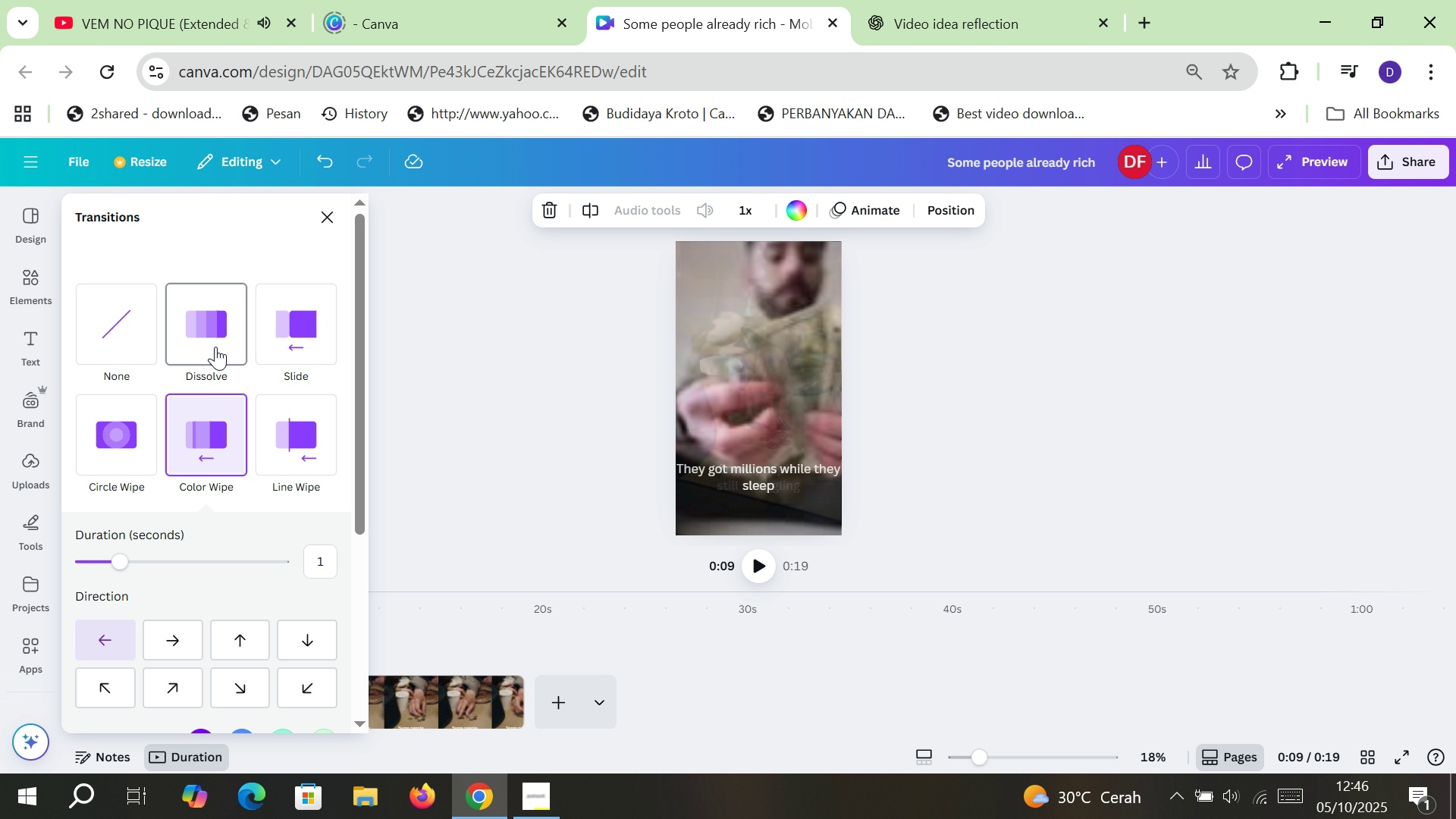 
scroll: coordinate [221, 417], scroll_direction: down, amount: 3.0
 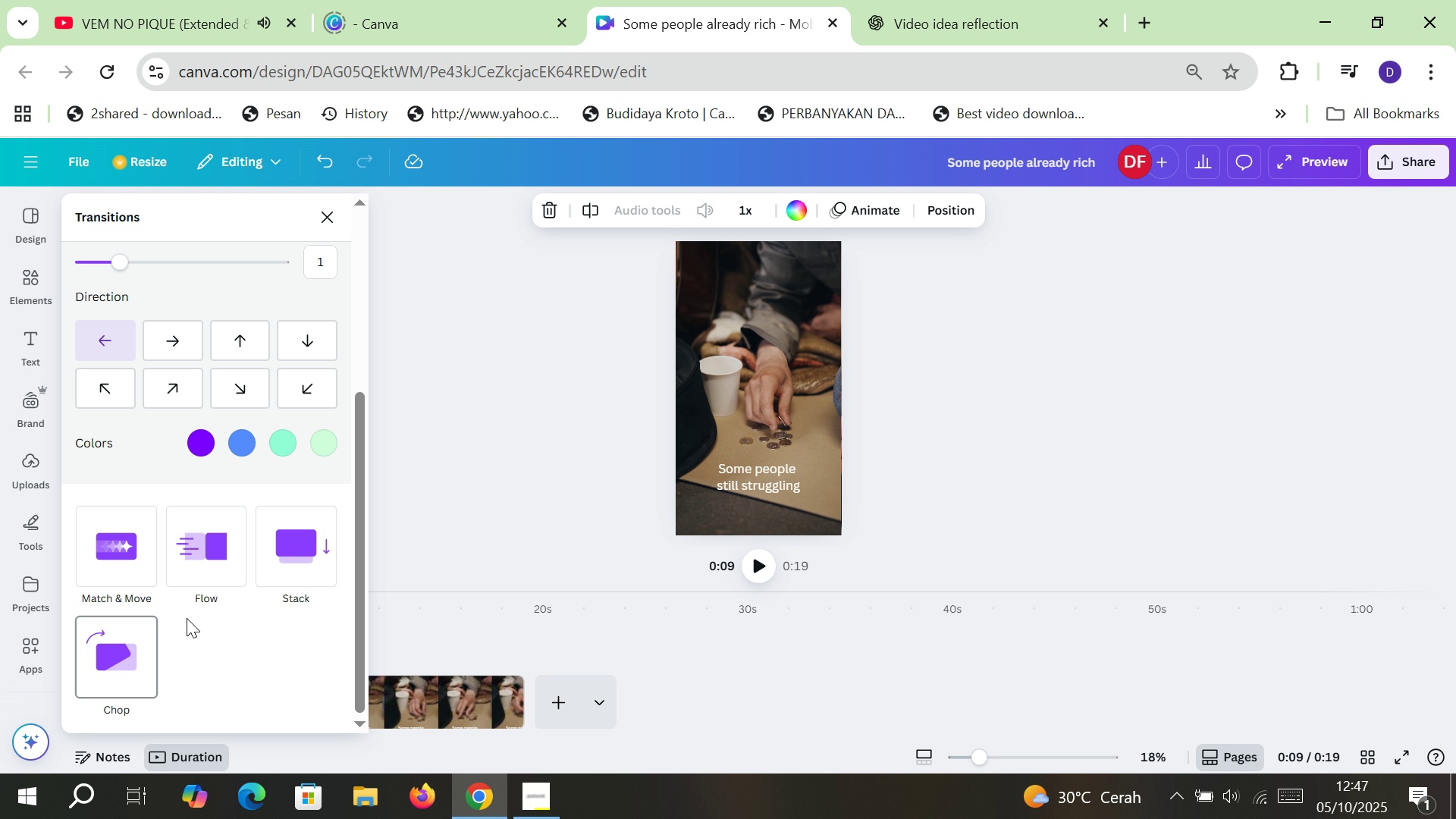 
wait(7.89)
 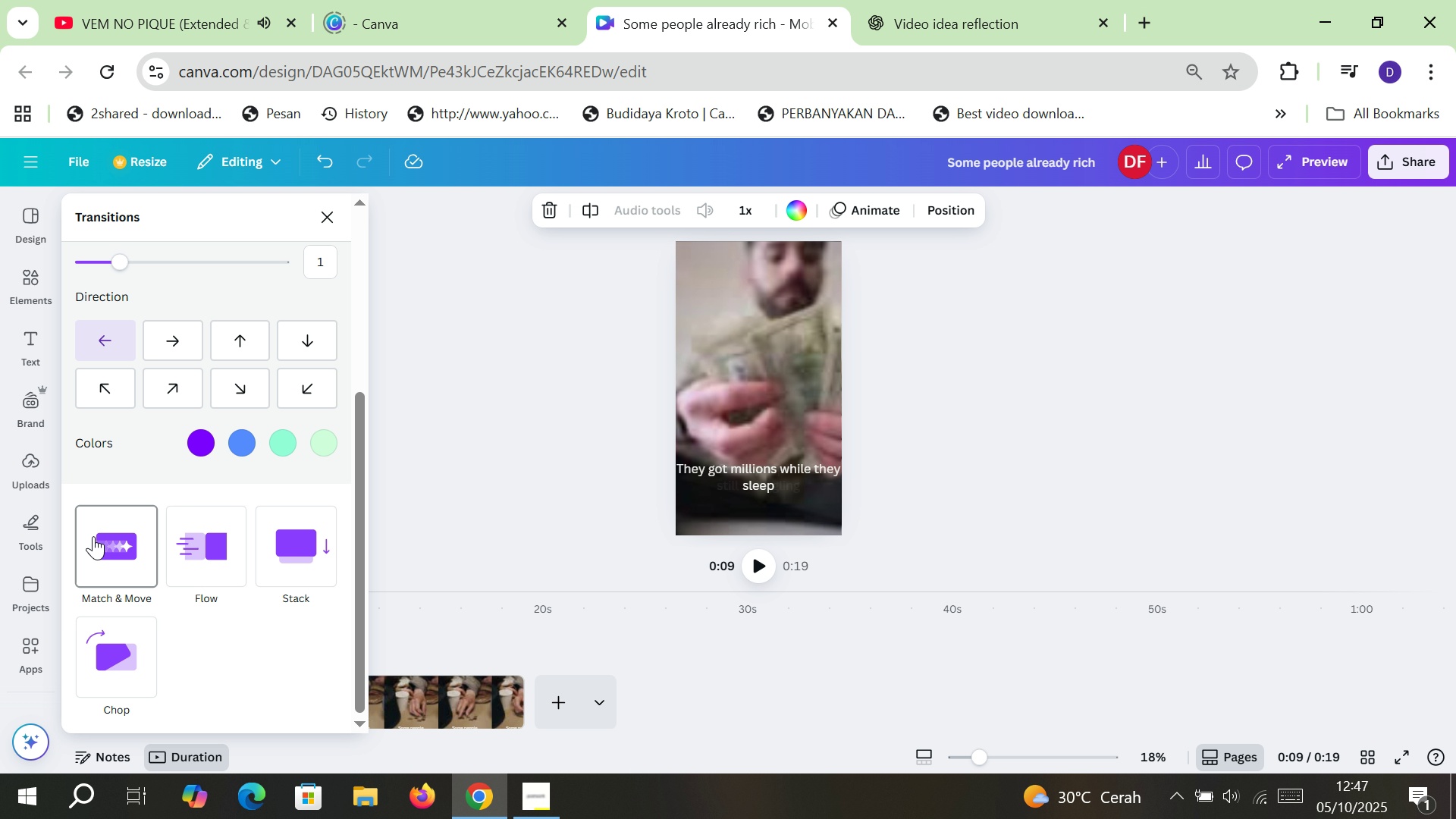 
left_click([209, 442])
 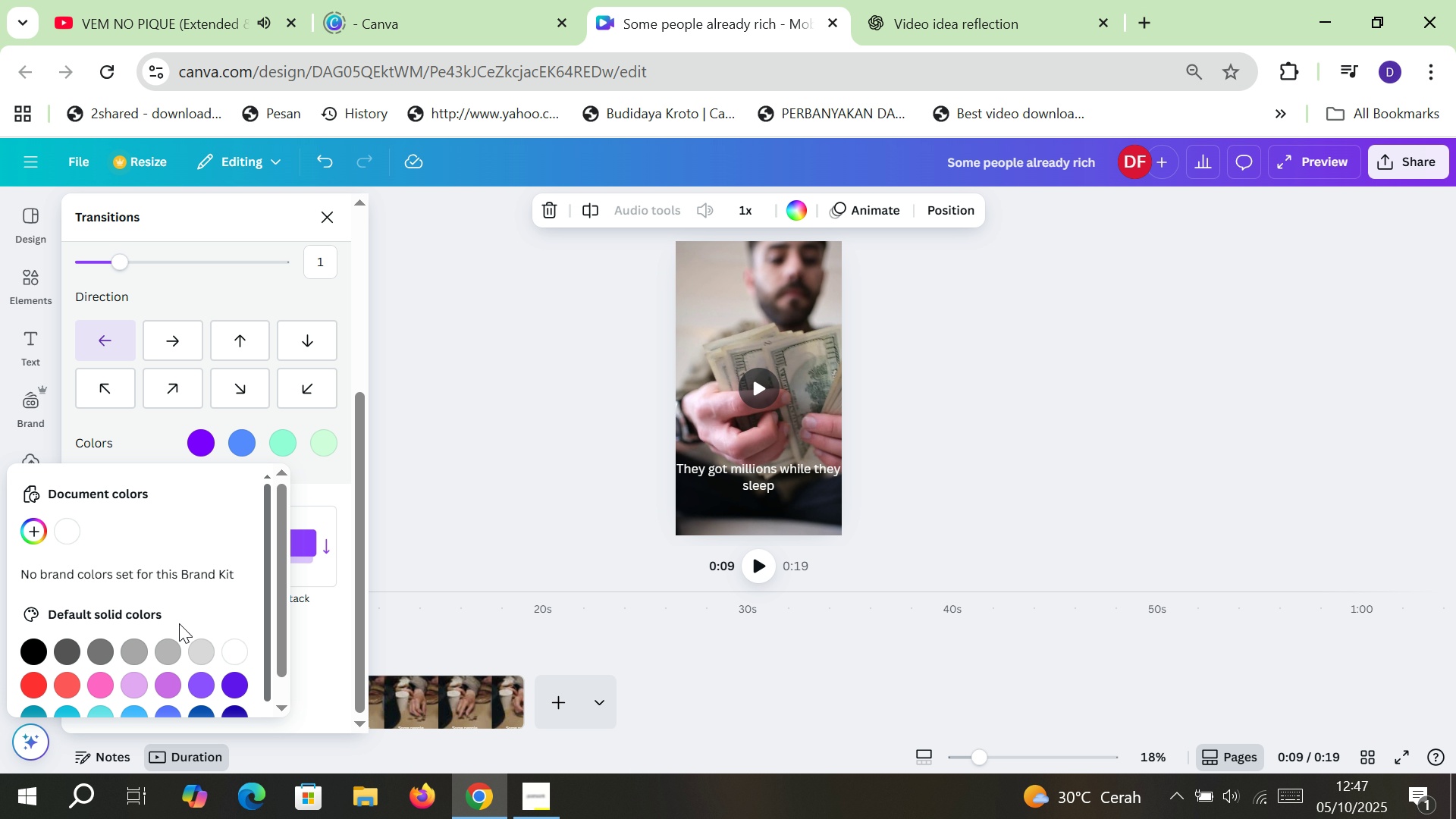 
scroll: coordinate [179, 623], scroll_direction: down, amount: 1.0
 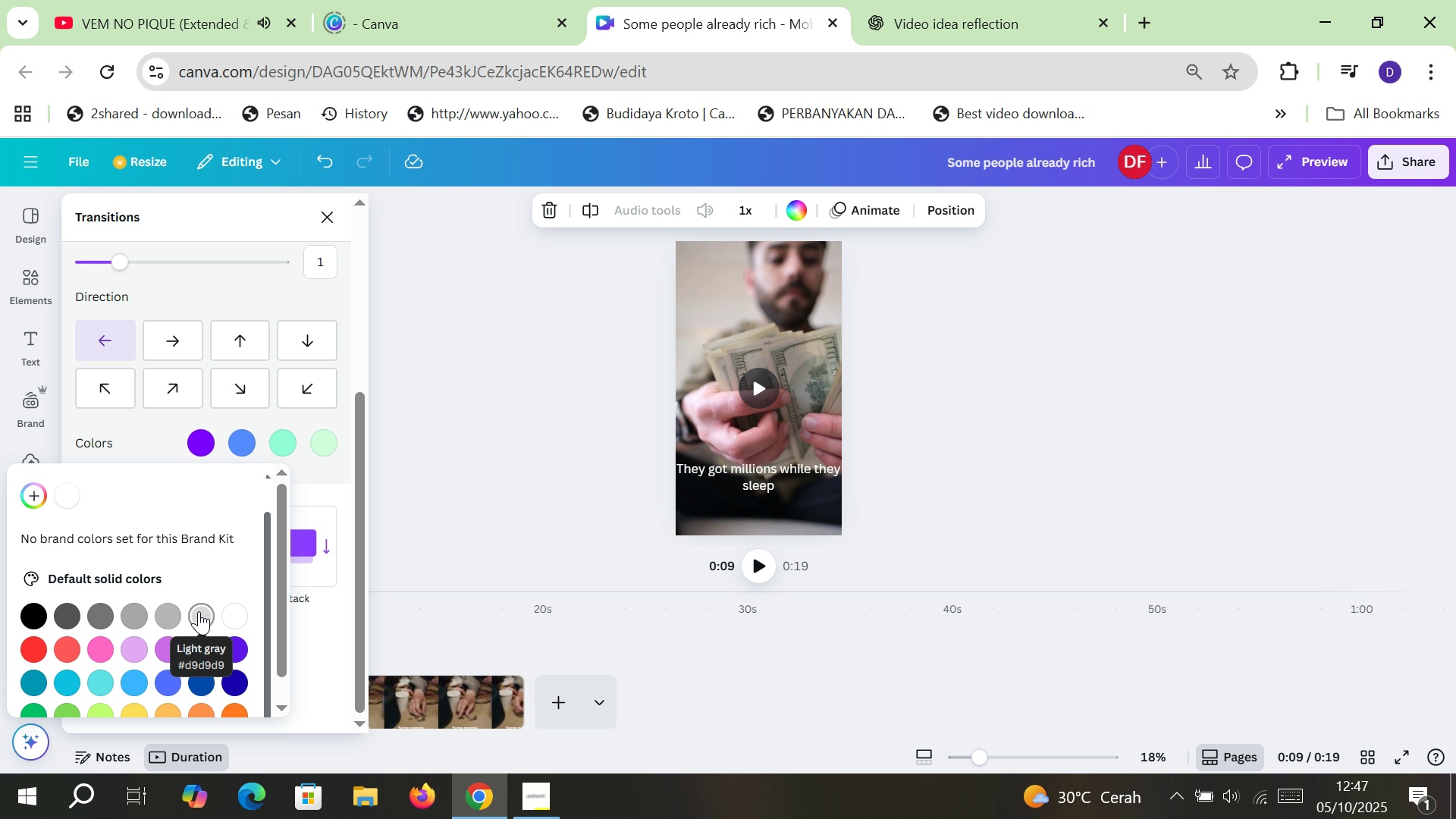 
left_click([199, 611])
 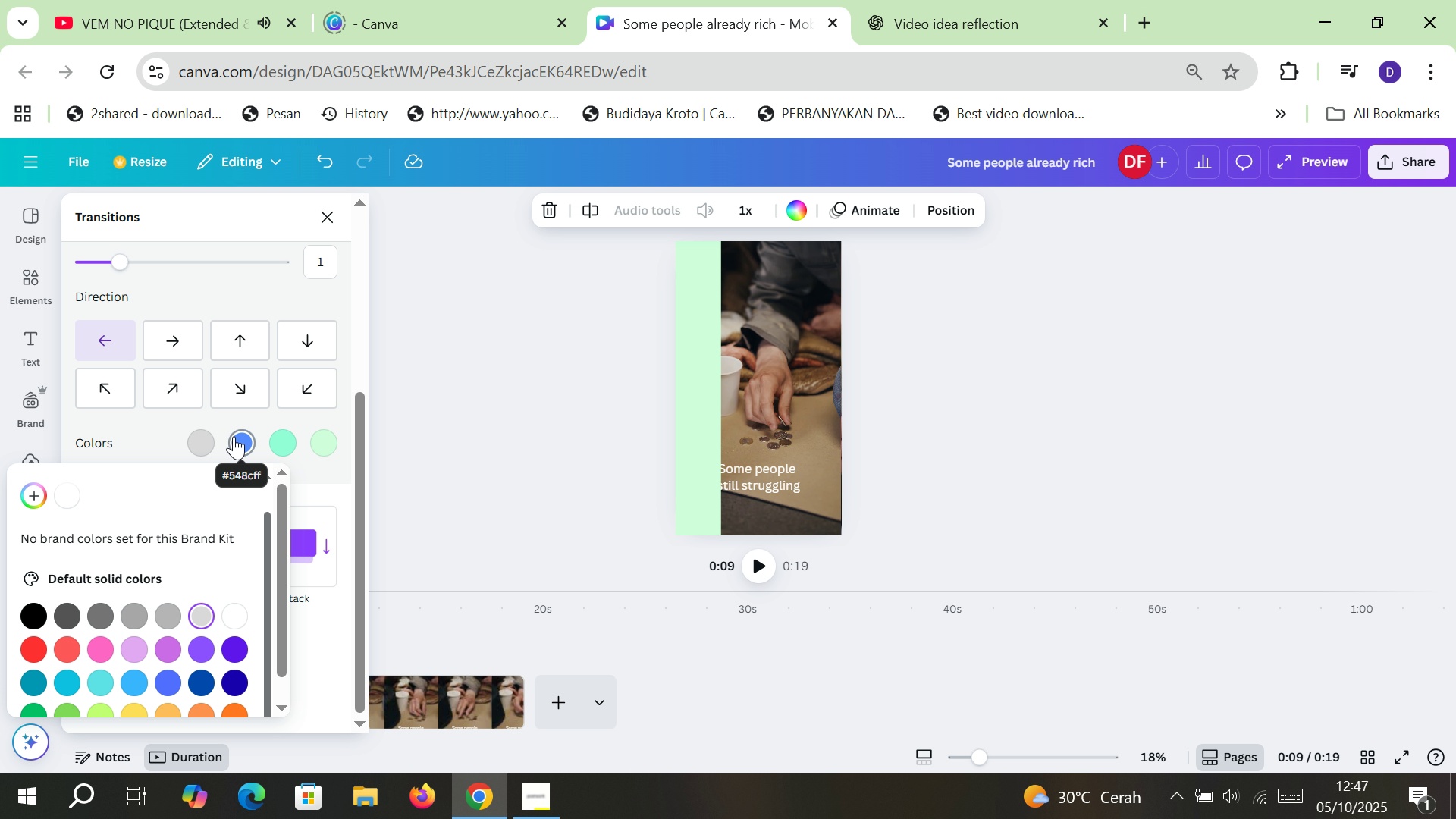 
left_click([234, 436])
 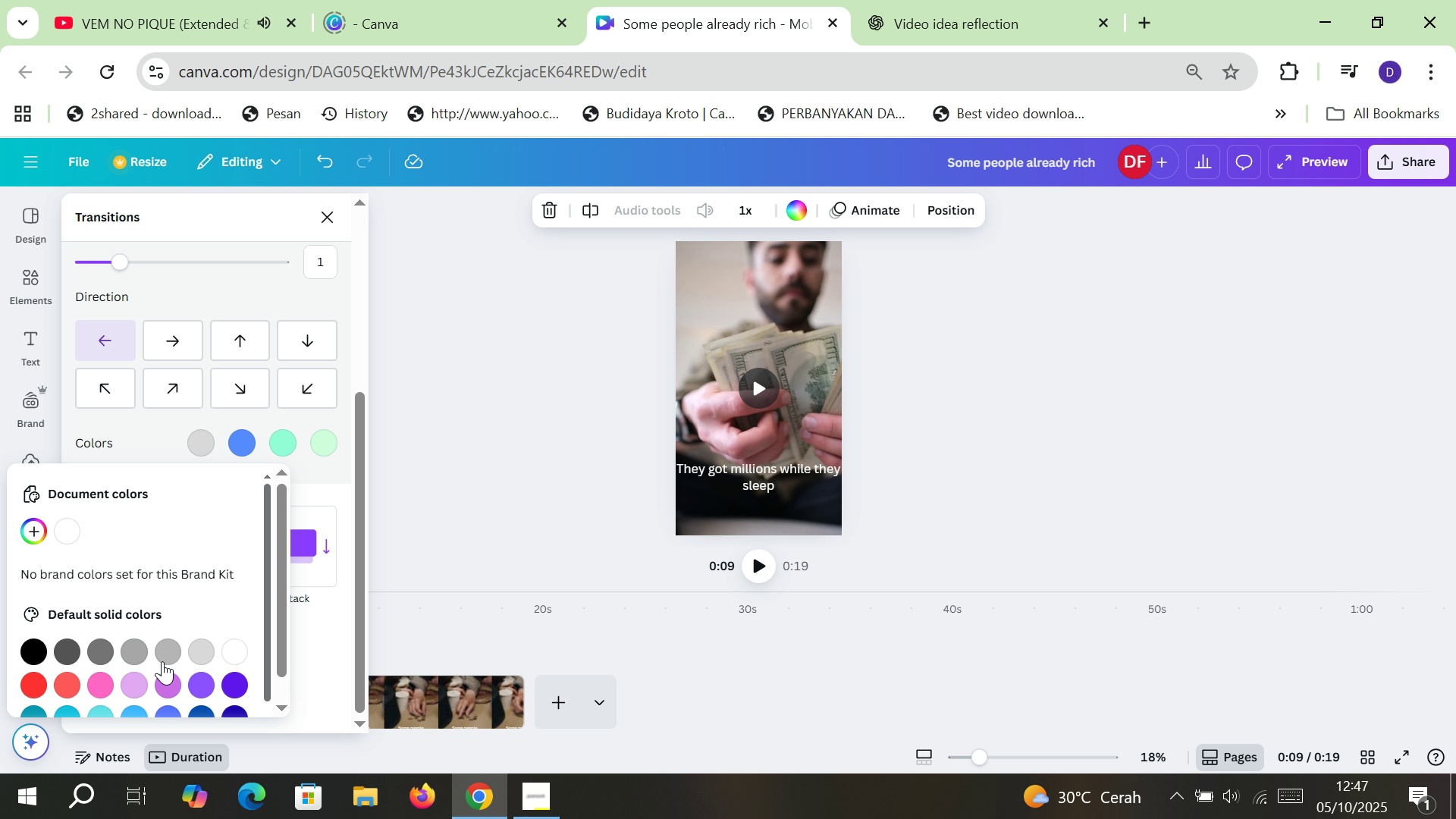 
left_click([162, 661])
 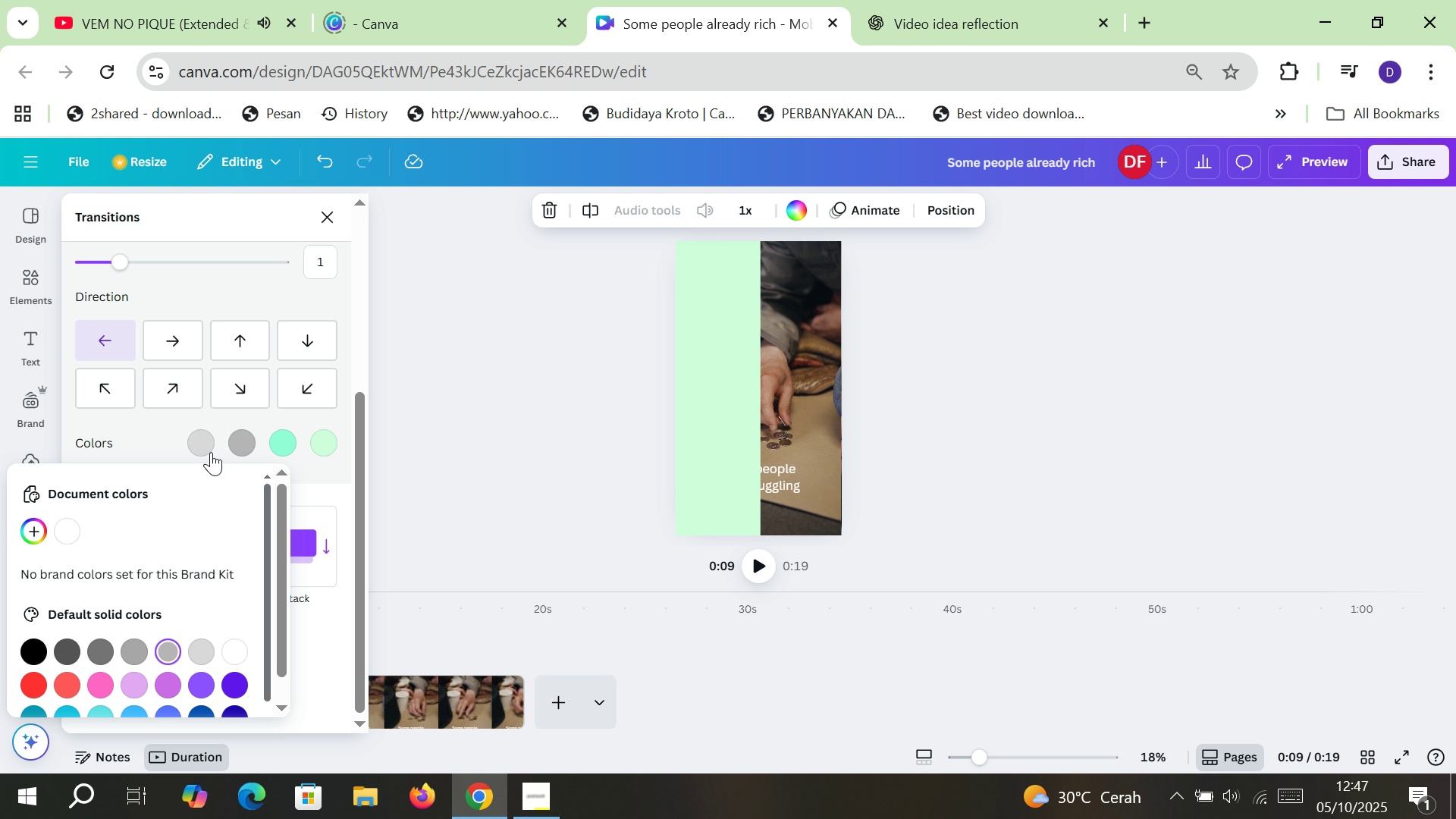 
left_click([207, 446])
 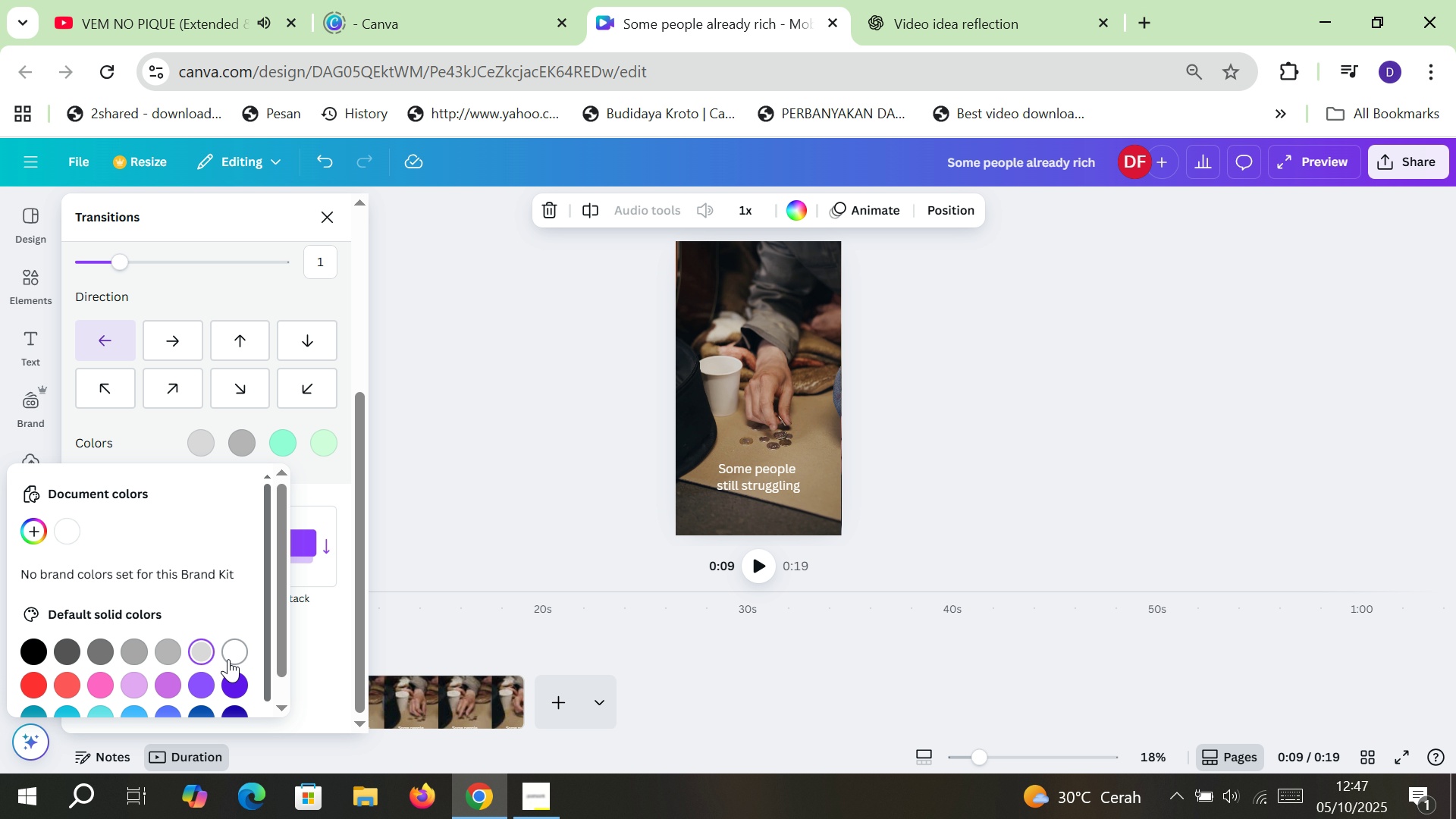 
left_click([228, 659])
 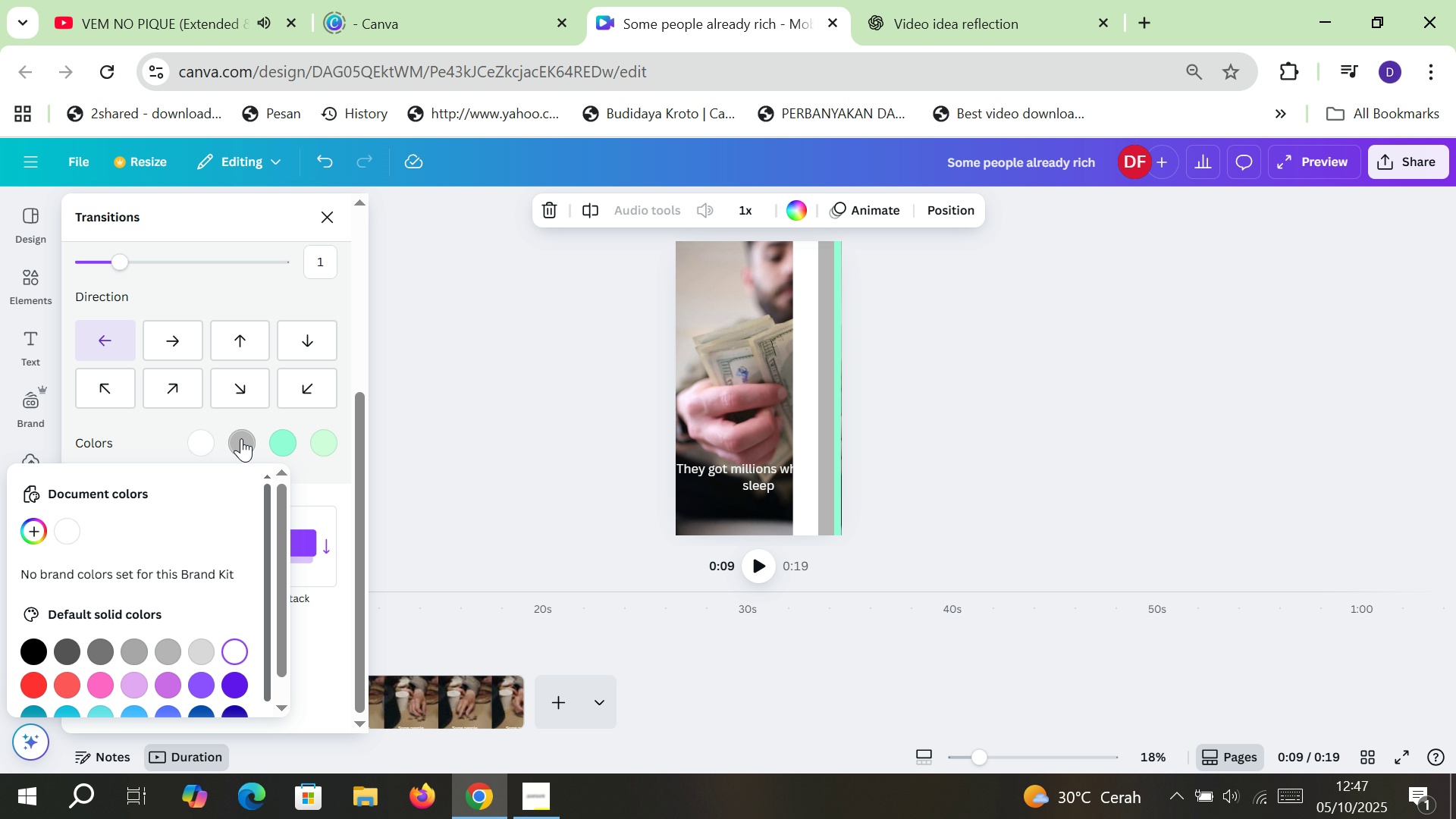 
left_click([241, 438])
 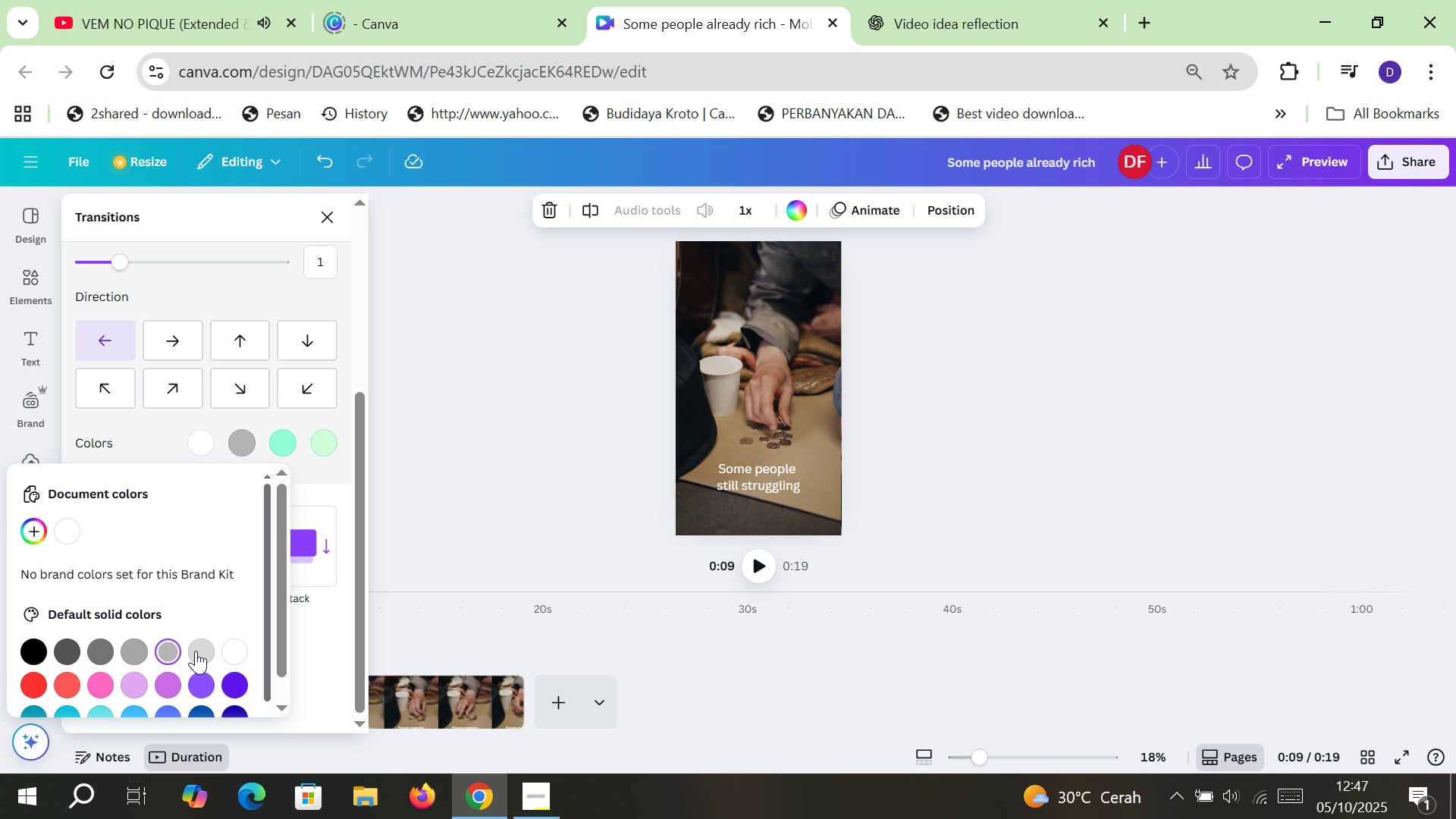 
left_click([196, 651])
 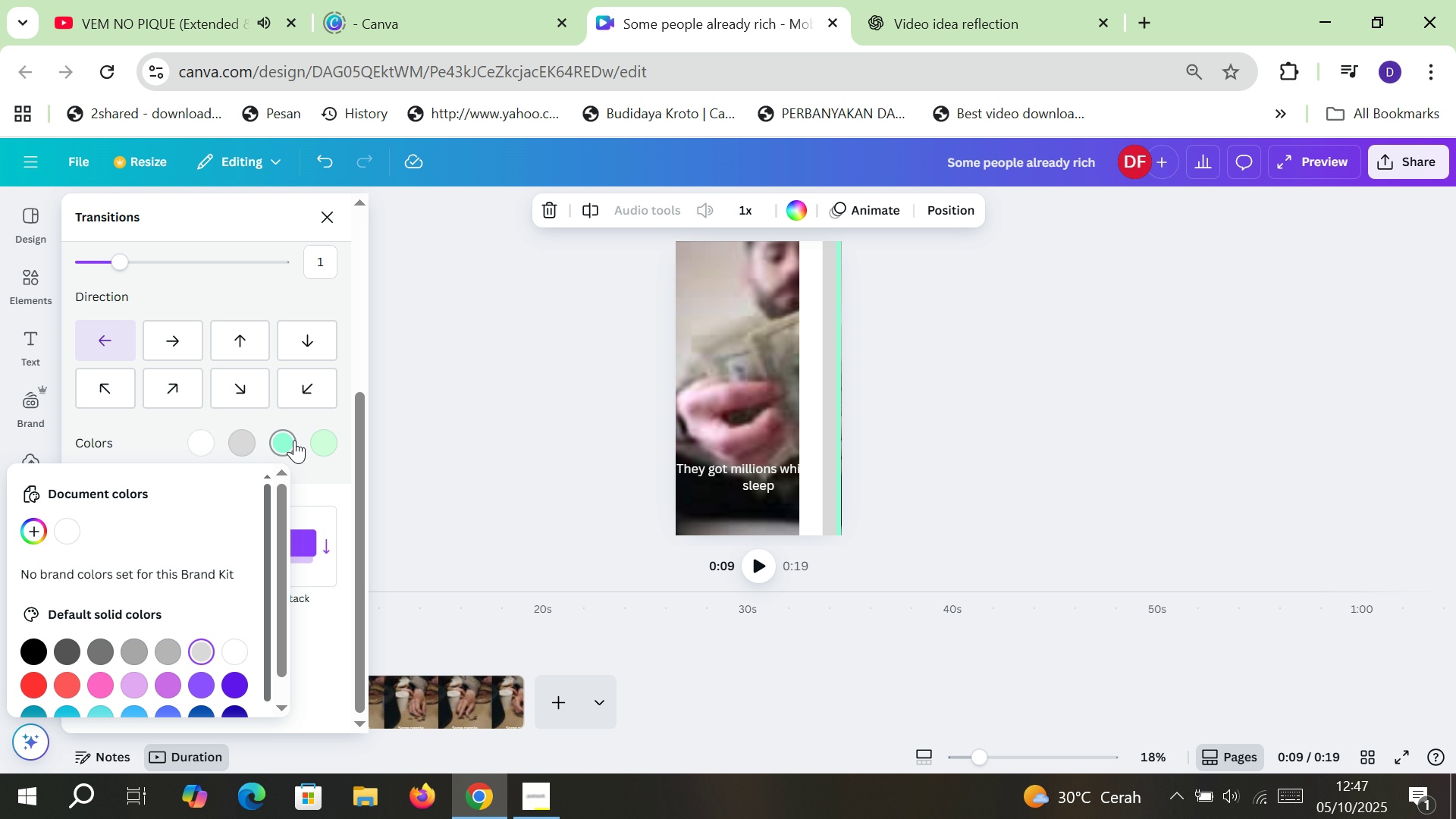 
left_click([294, 440])
 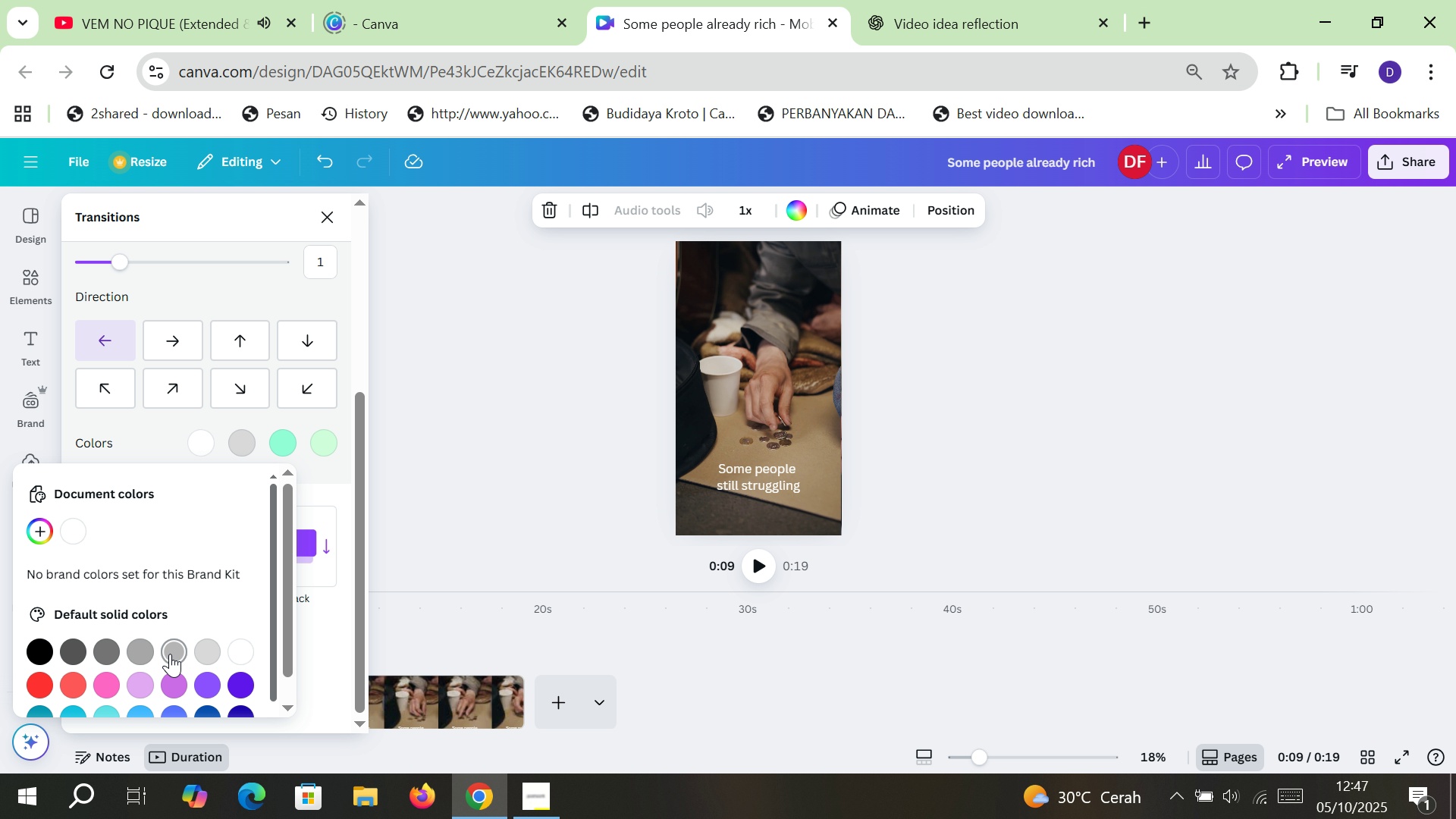 
left_click([170, 654])
 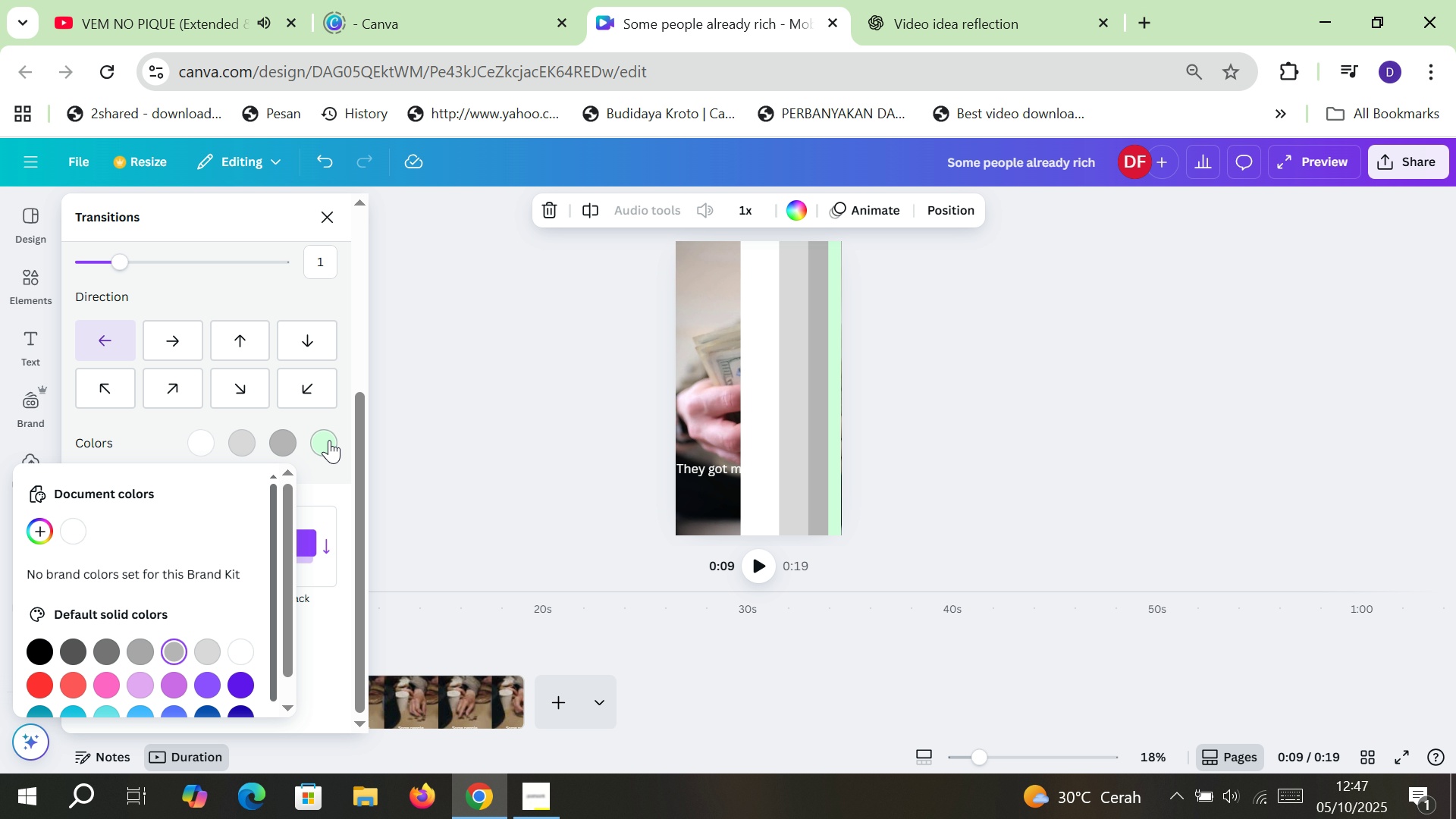 
left_click([329, 439])
 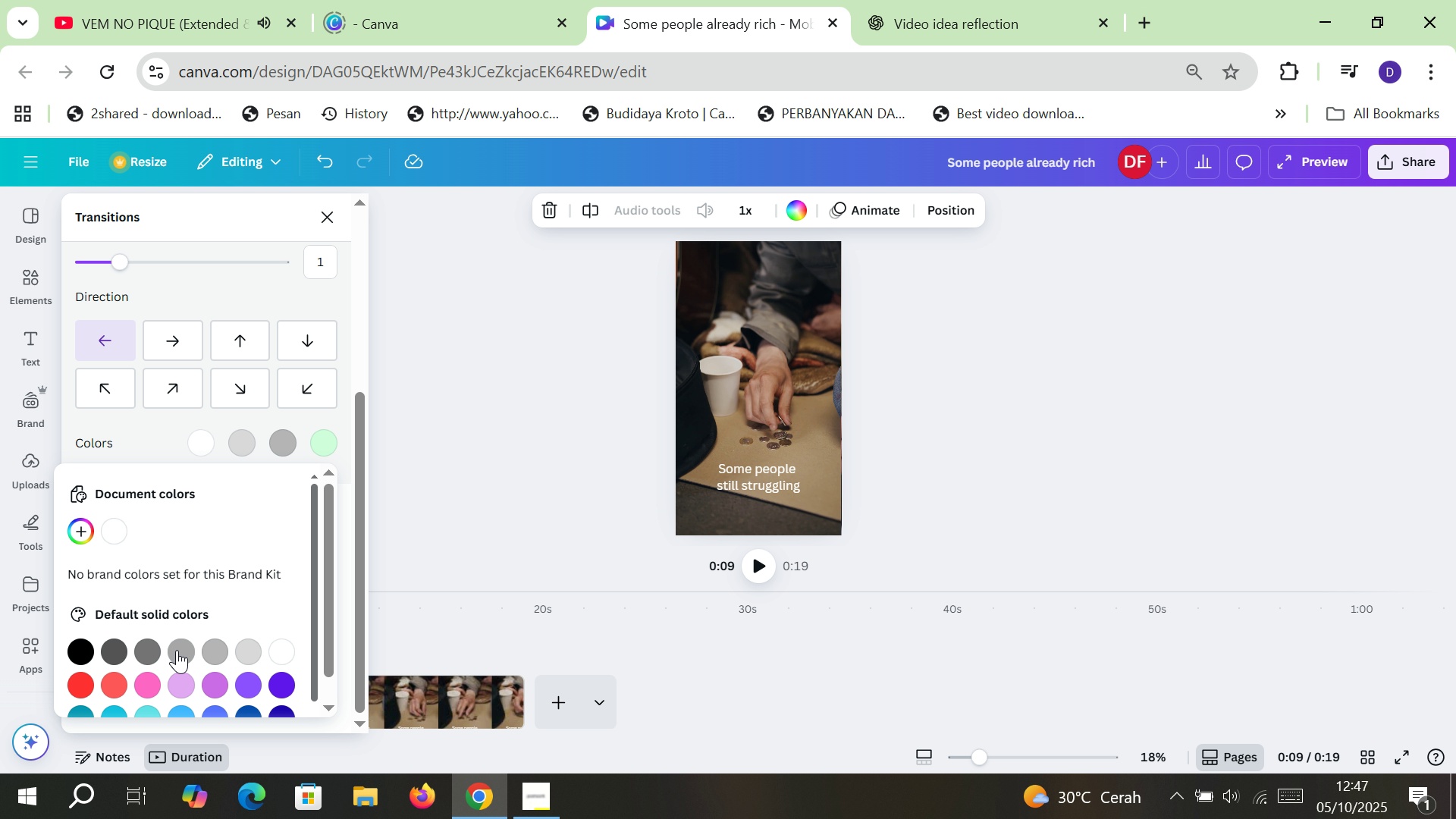 
left_click([177, 650])
 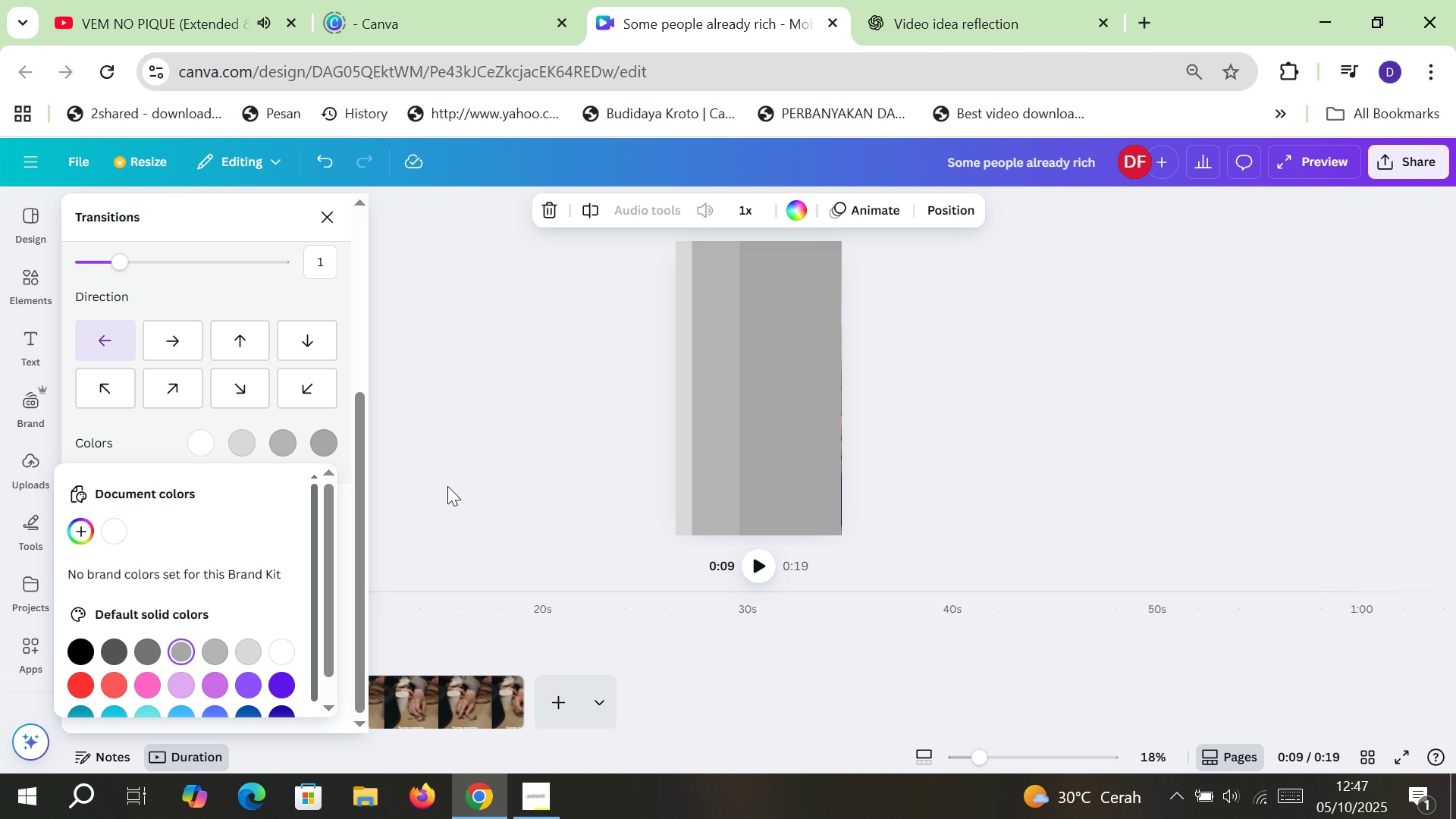 
left_click([447, 486])
 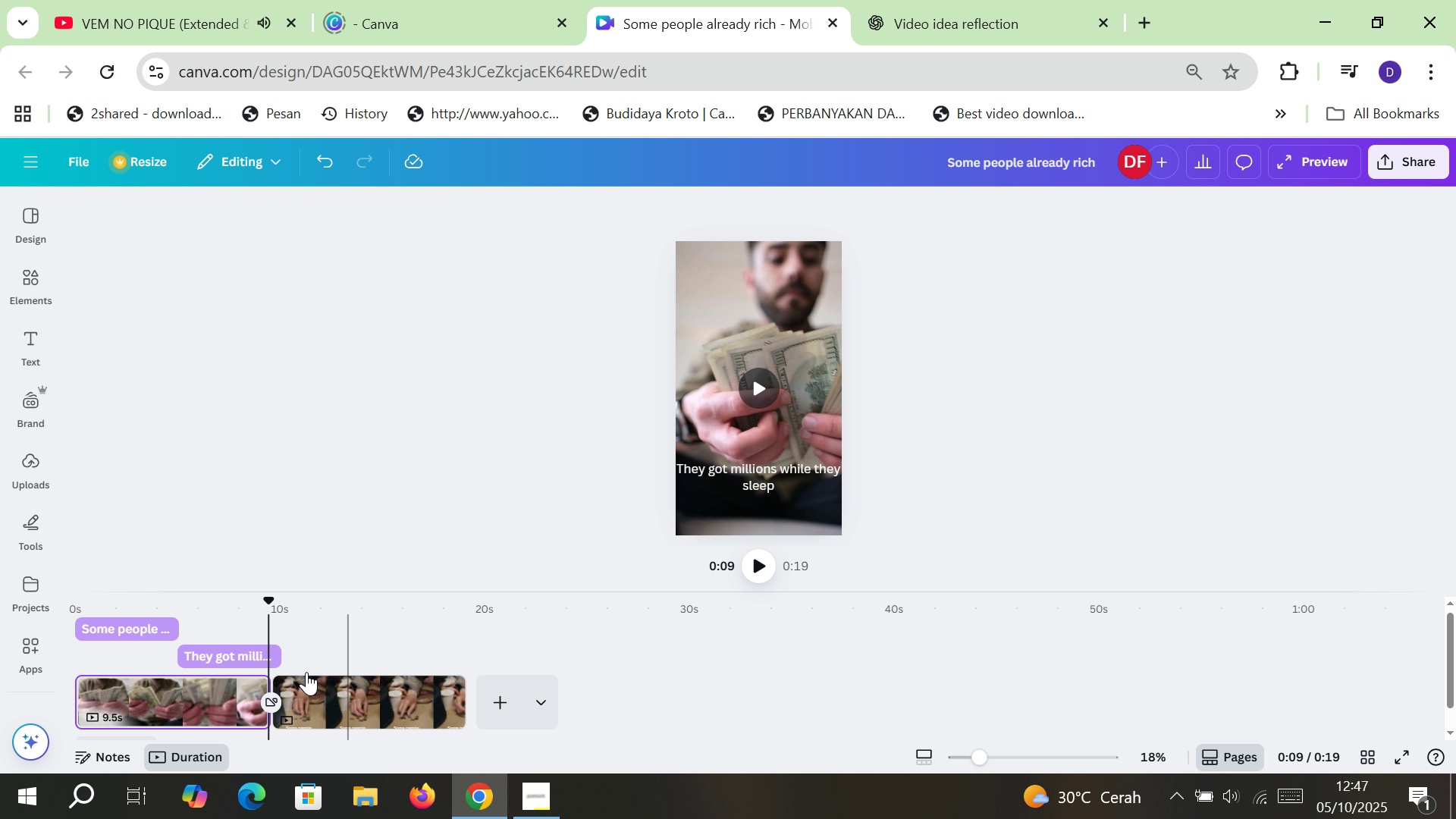 
left_click([747, 564])
 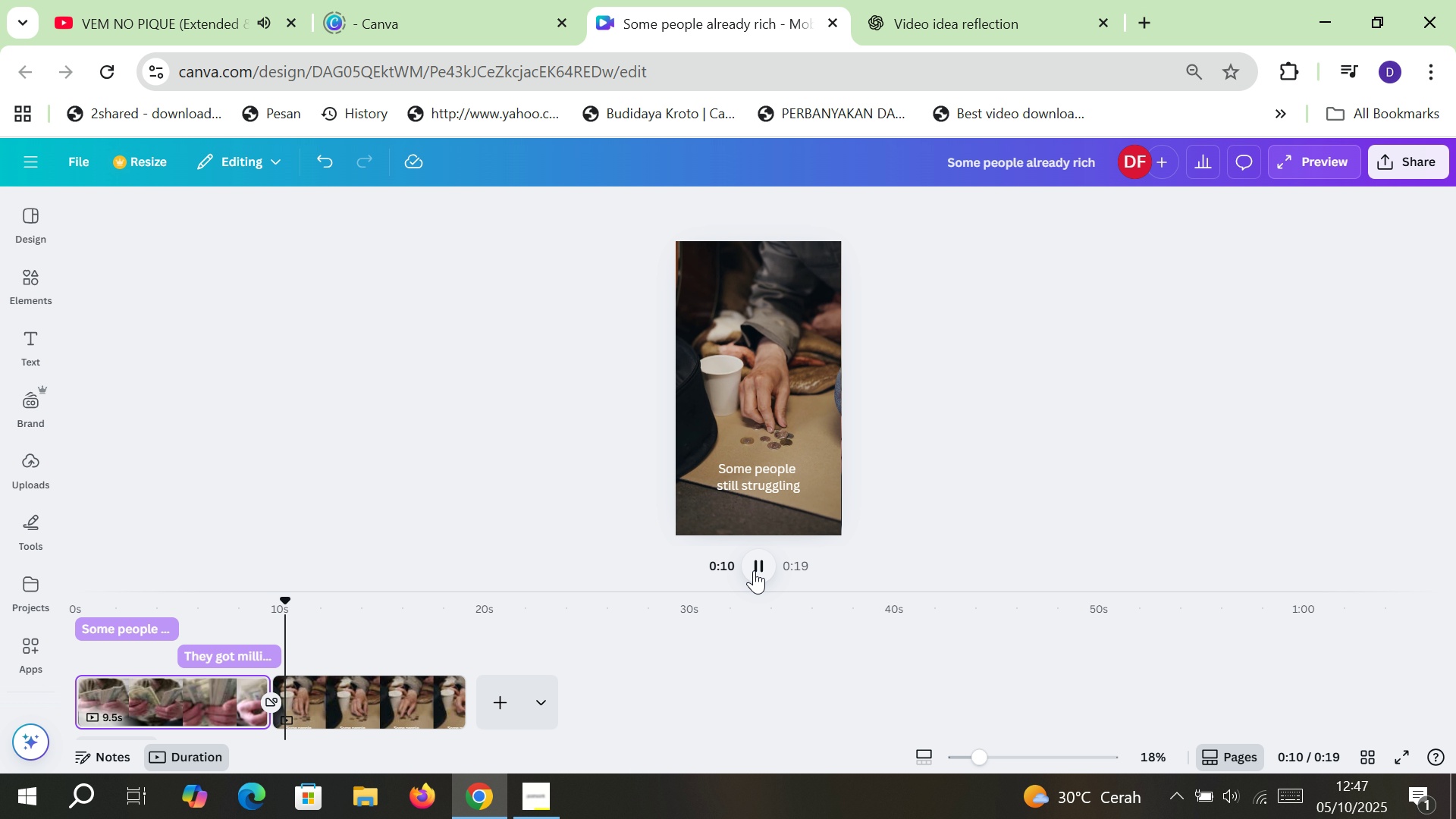 
left_click([754, 570])
 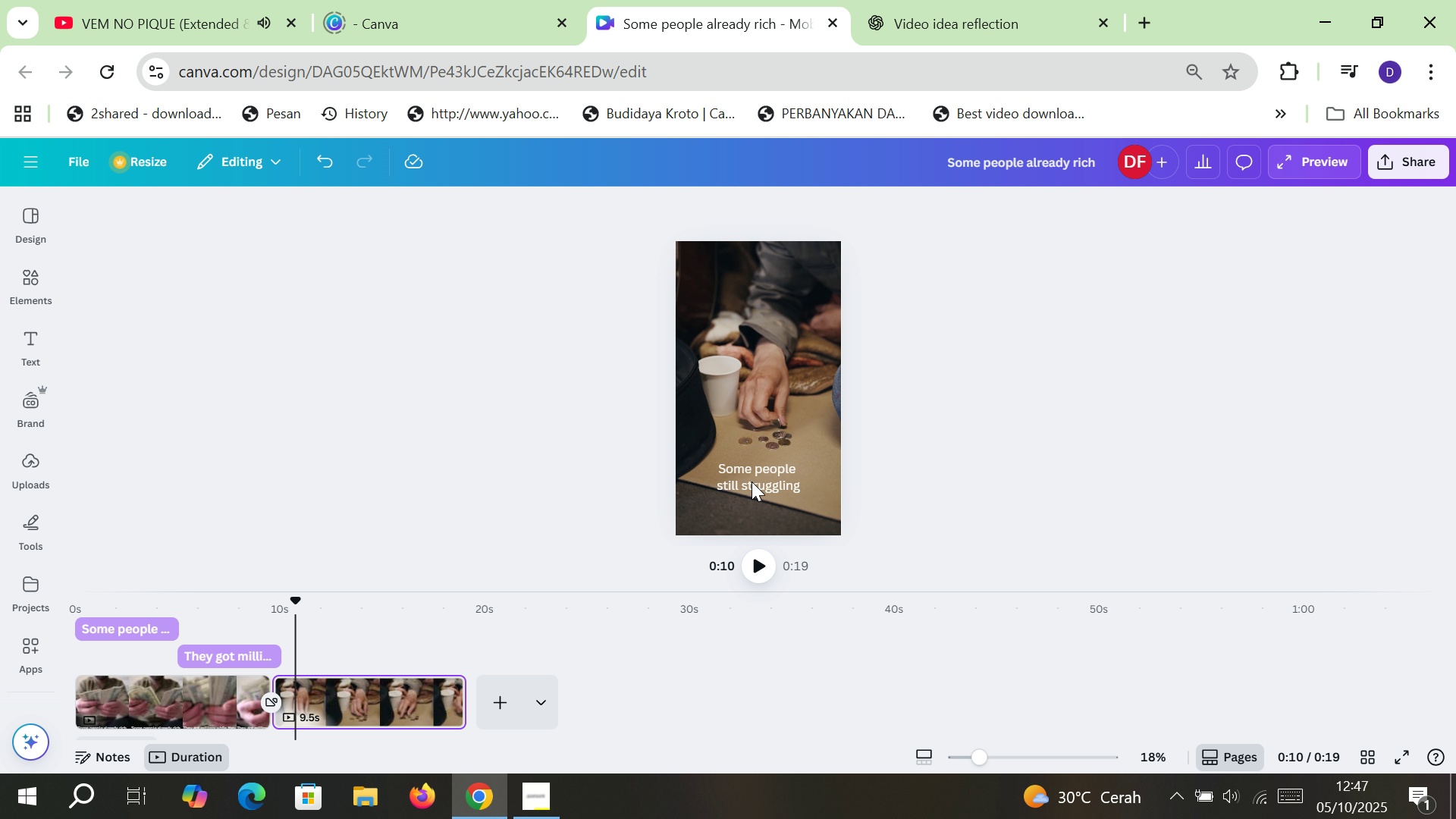 
left_click([751, 483])
 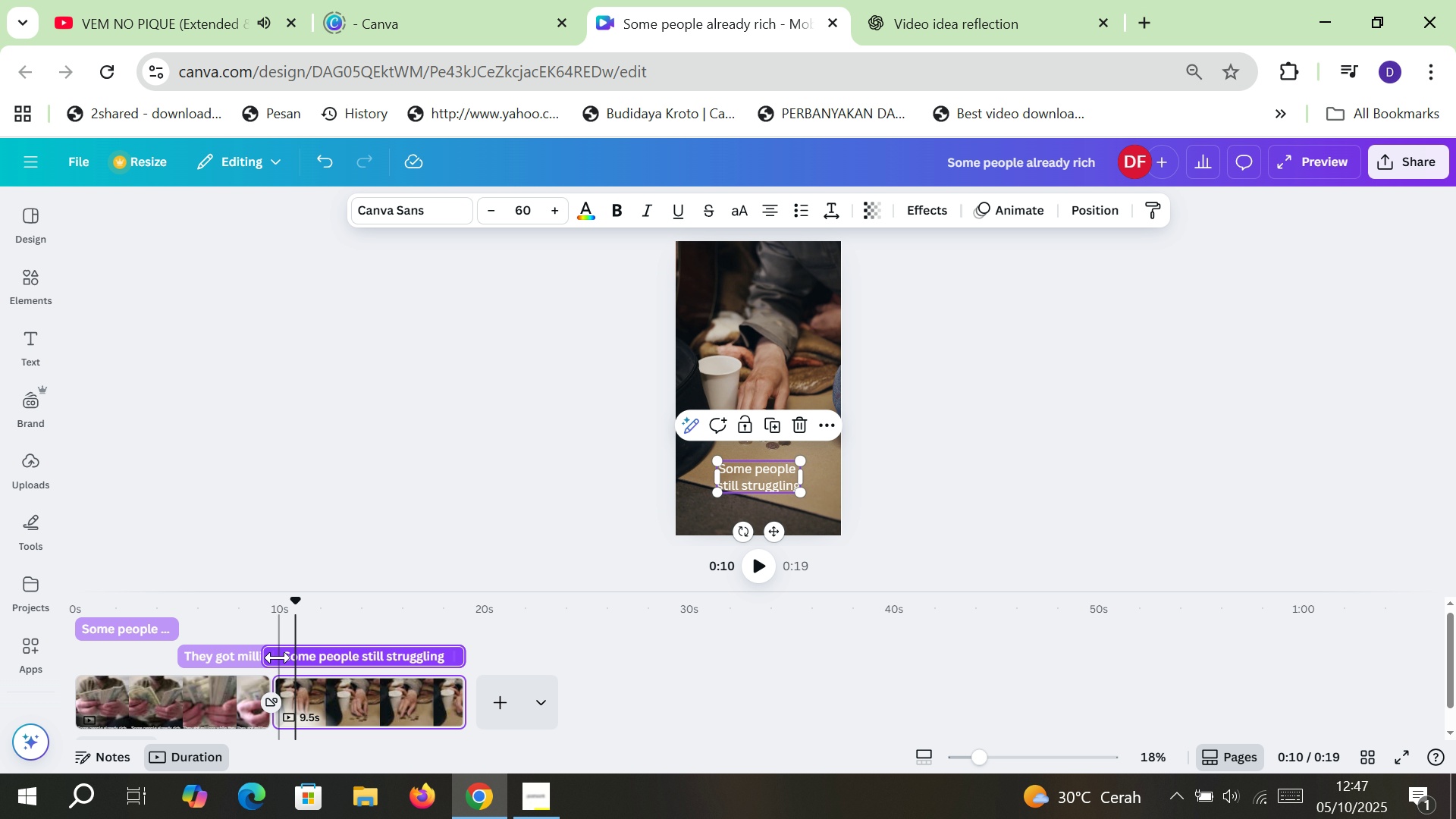 
left_click_drag(start_coordinate=[268, 655], to_coordinate=[287, 655])
 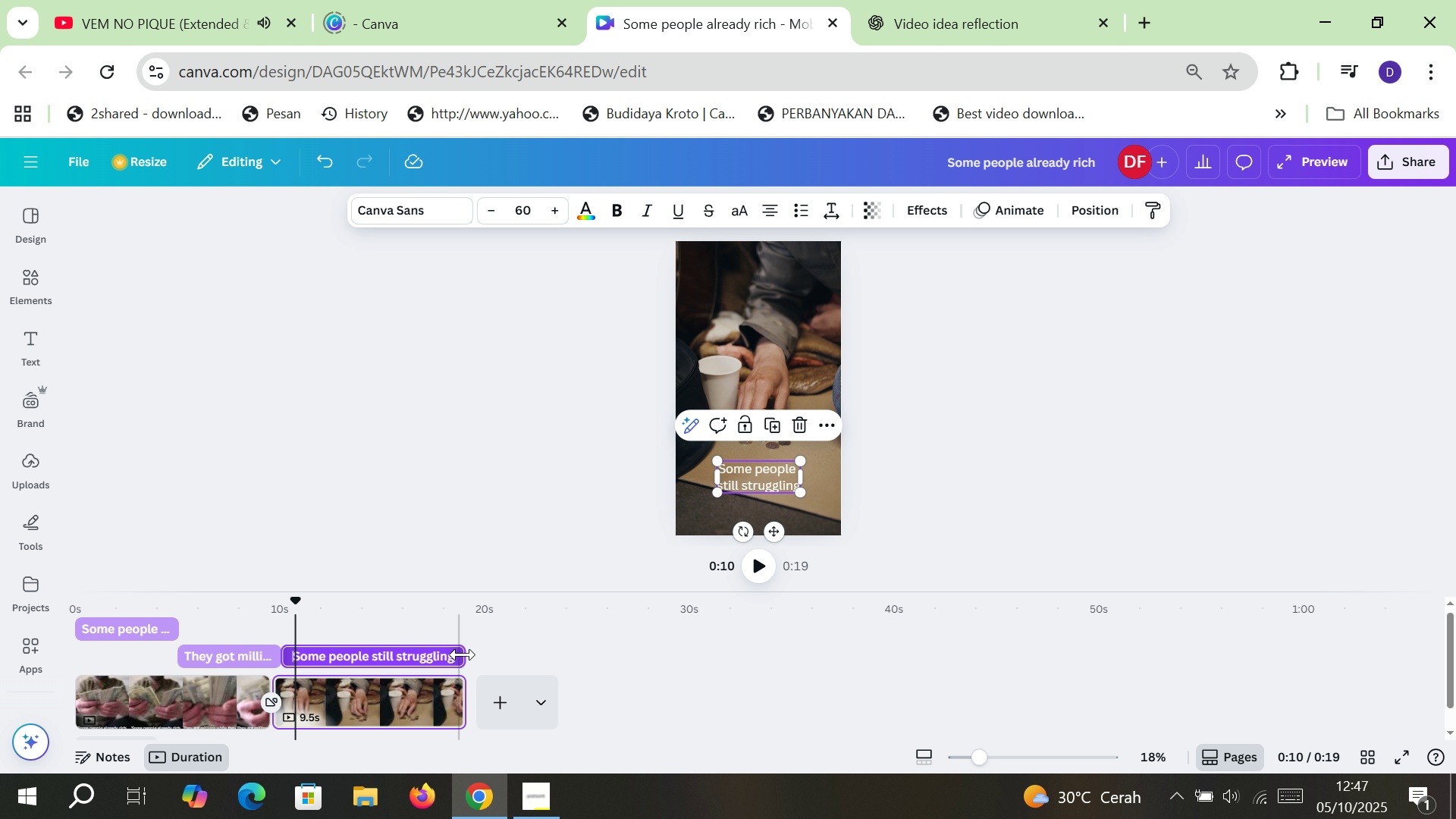 
left_click_drag(start_coordinate=[463, 654], to_coordinate=[381, 661])
 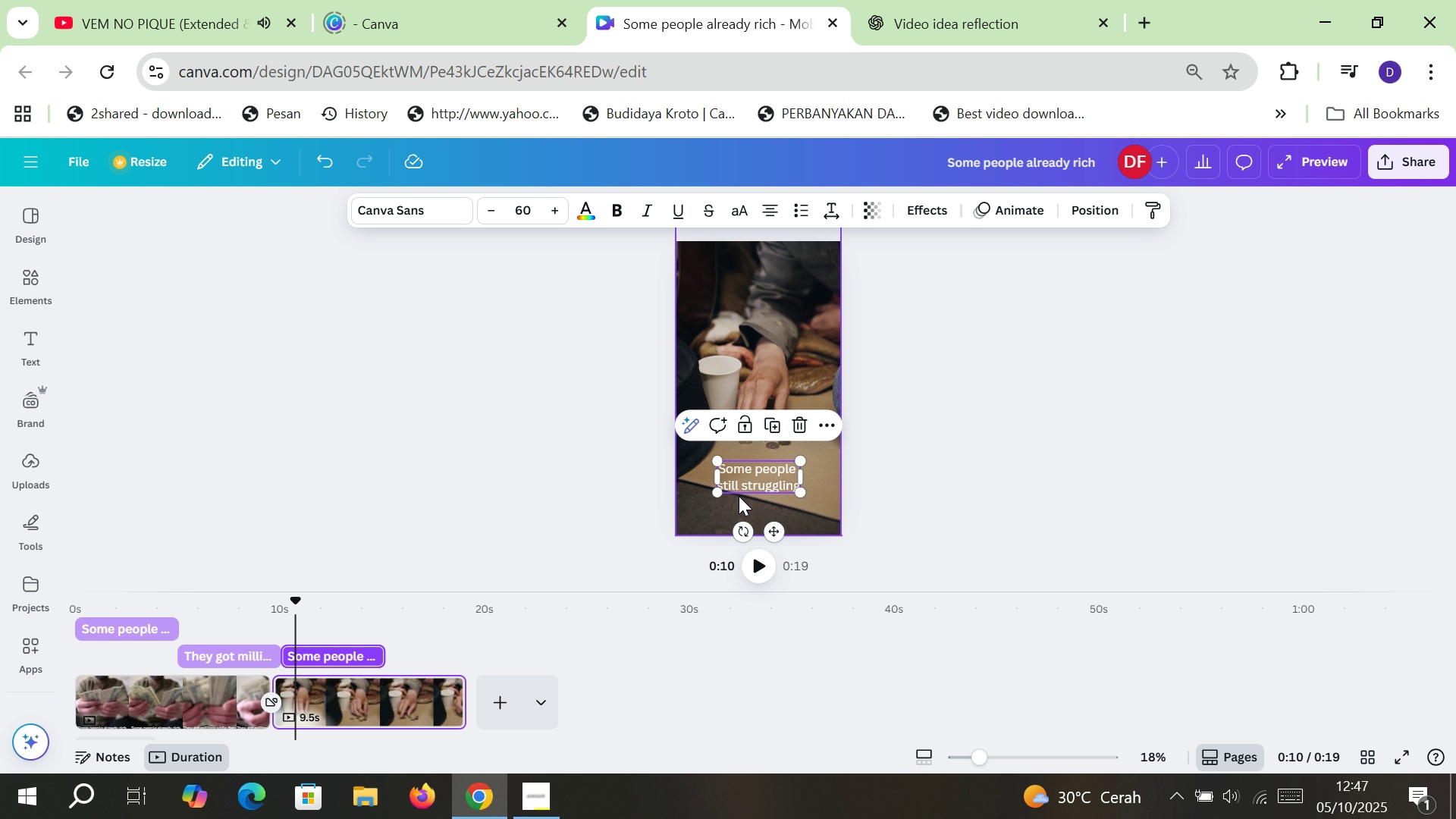 
wait(9.52)
 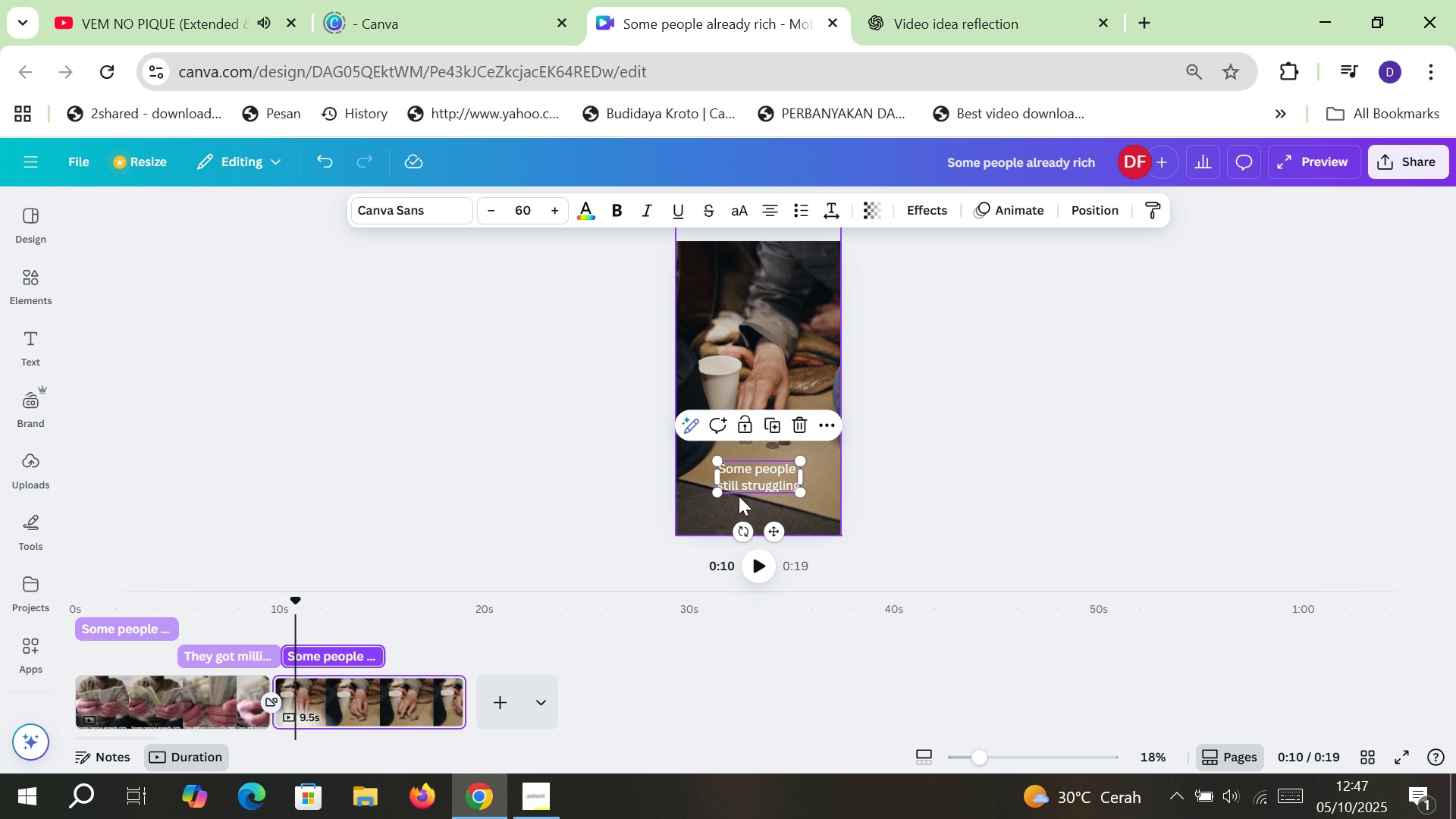 
double_click([754, 488])
 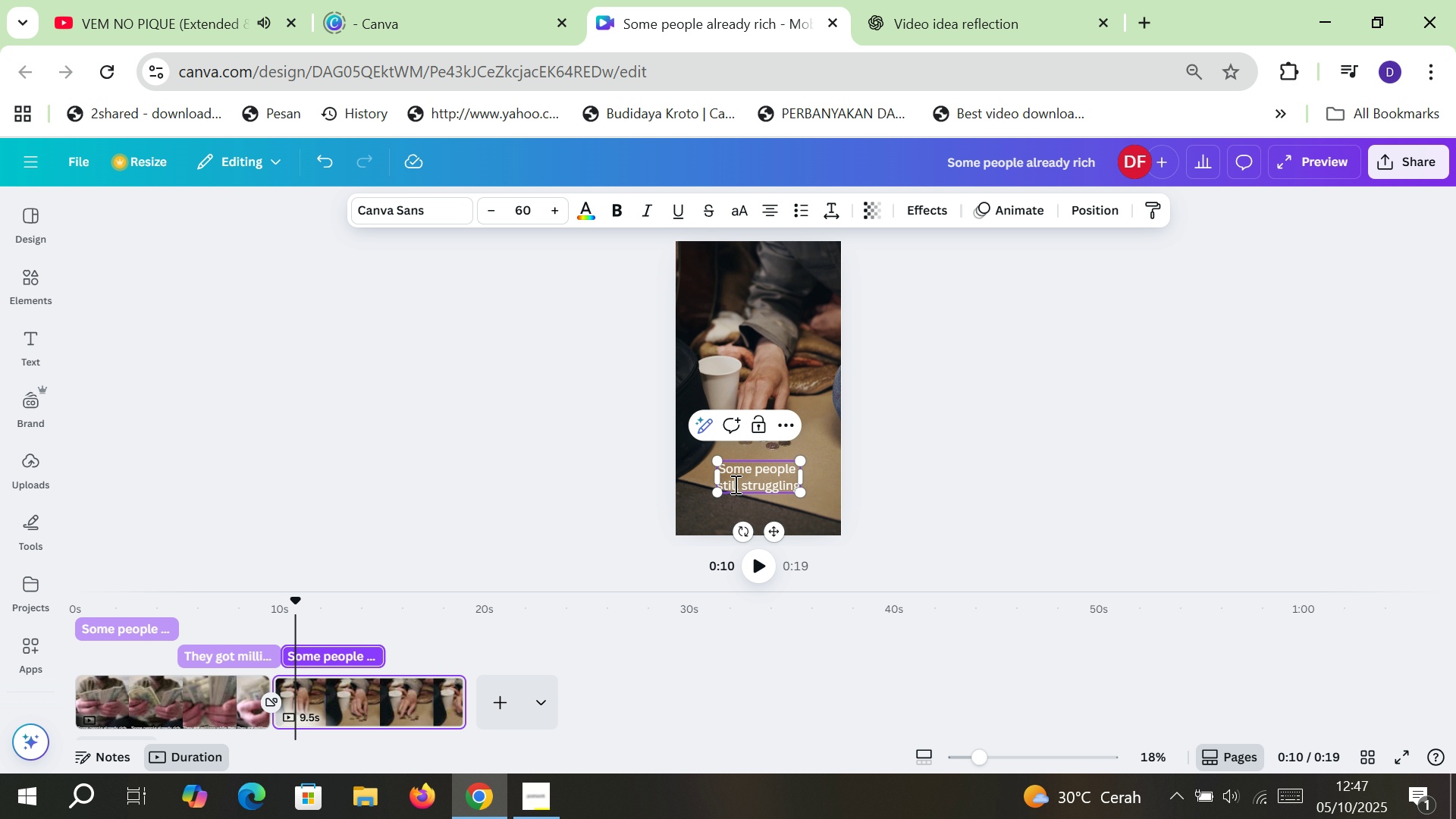 
double_click([734, 484])
 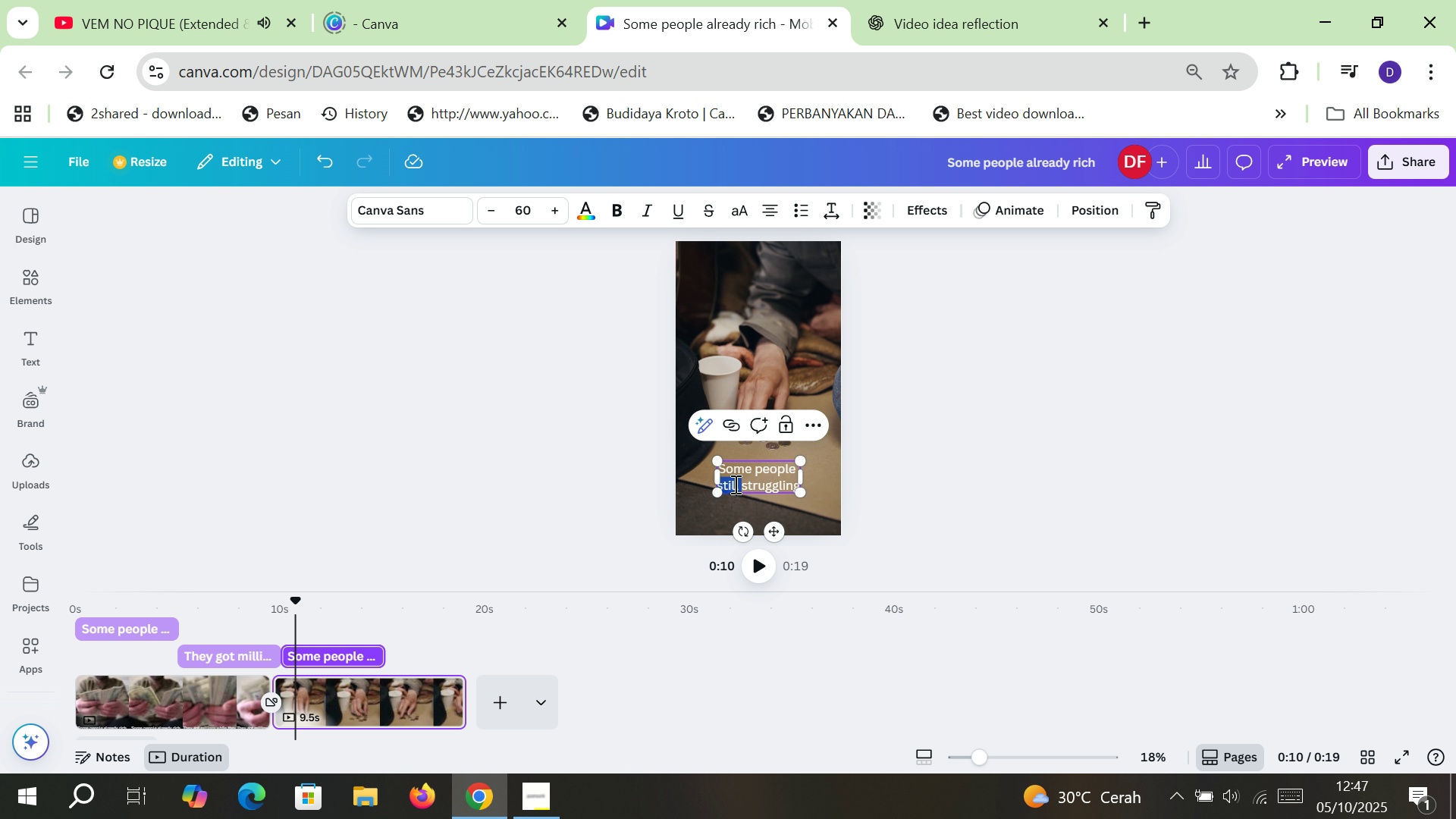 
key(Delete)
 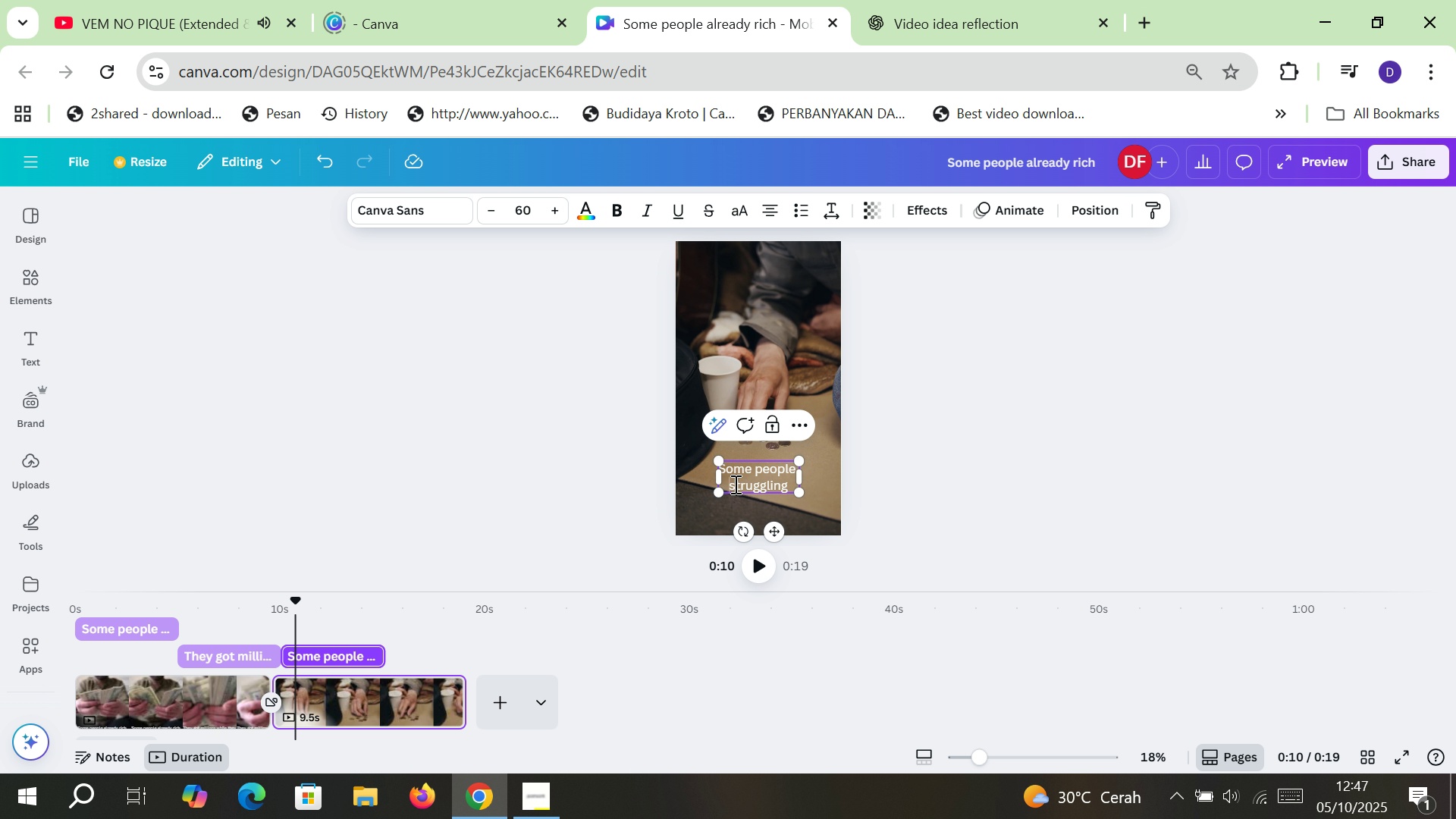 
key(ArrowRight)
 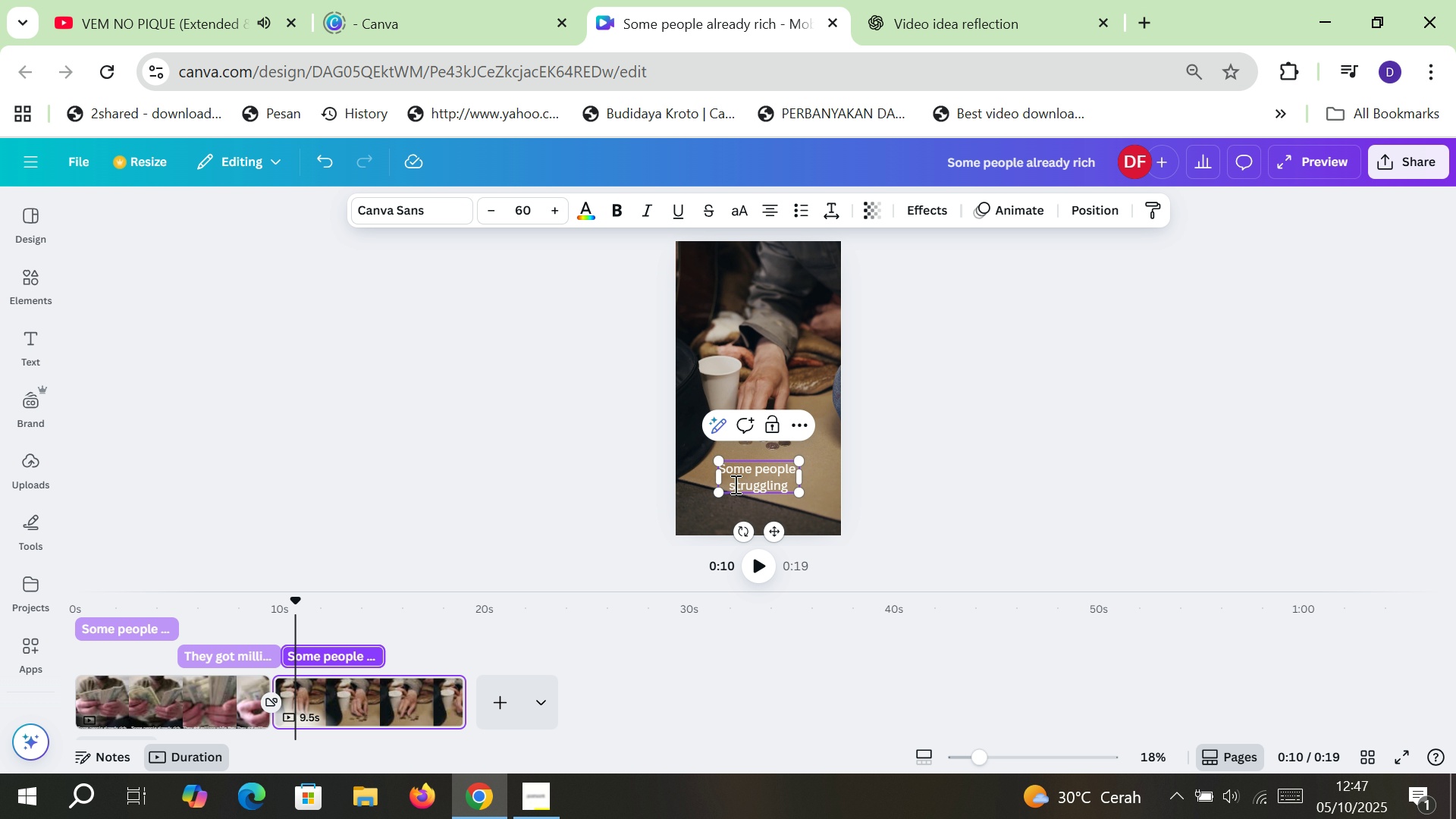 
key(ArrowRight)
 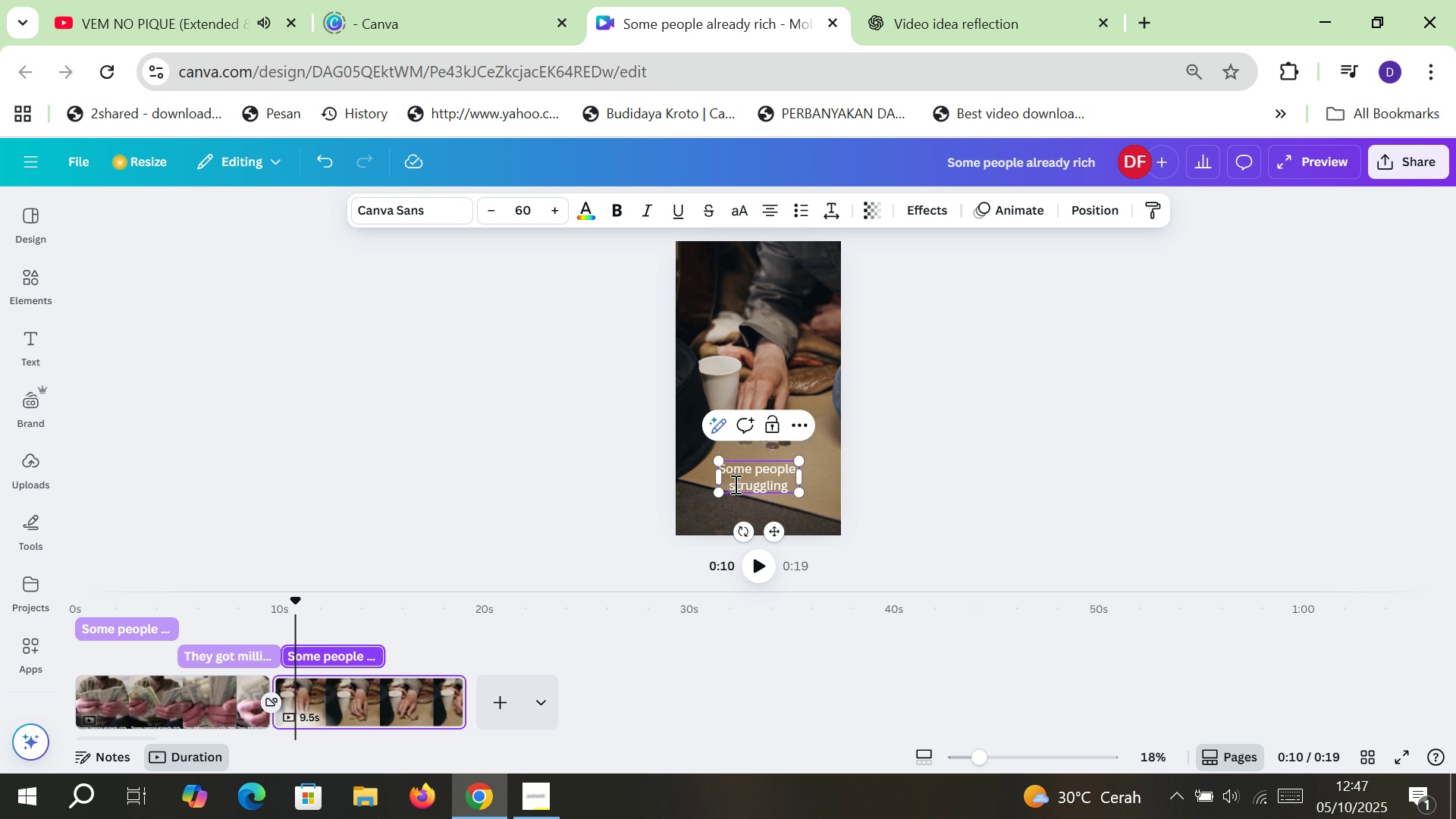 
key(ArrowRight)
 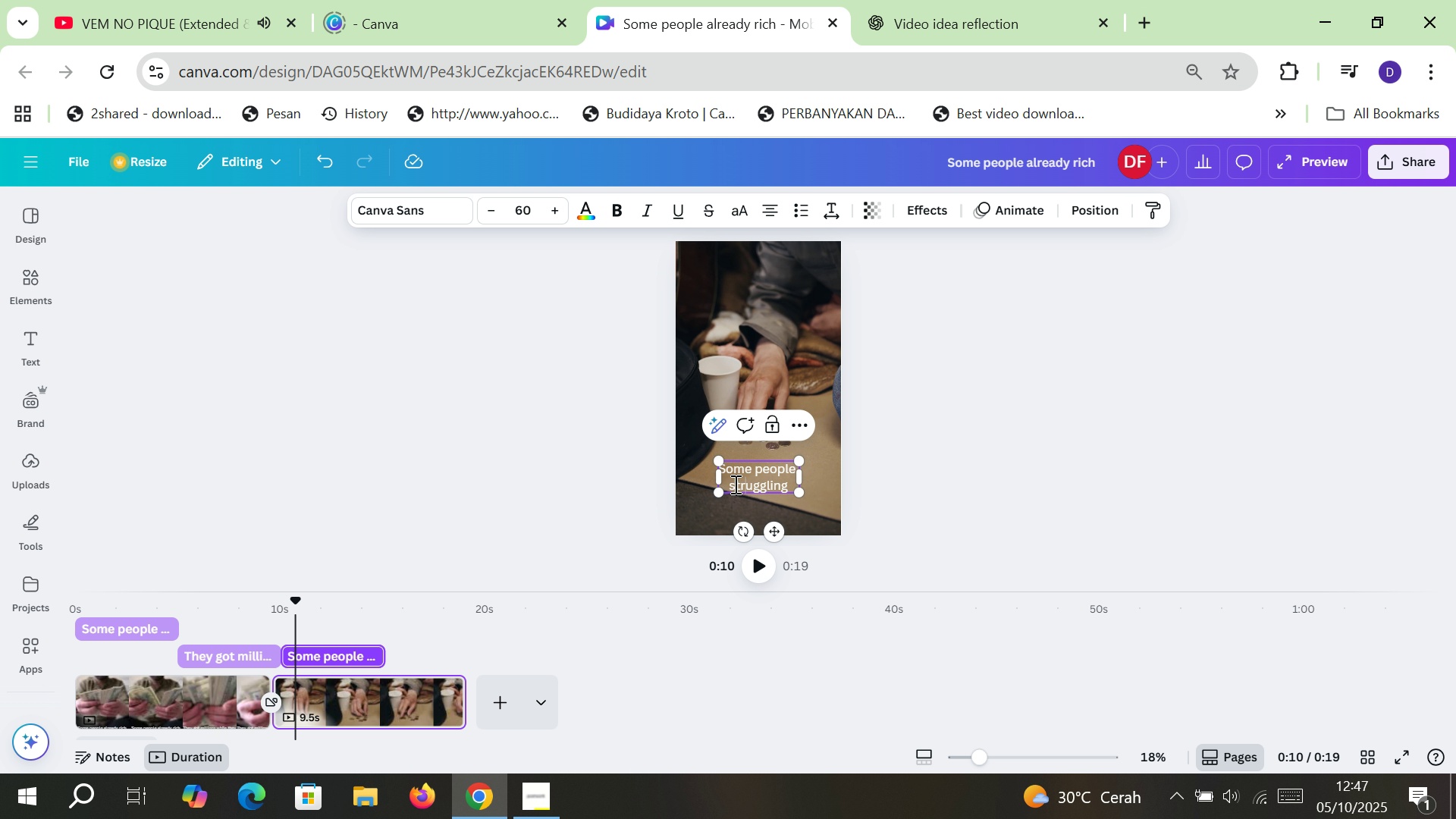 
key(ArrowRight)
 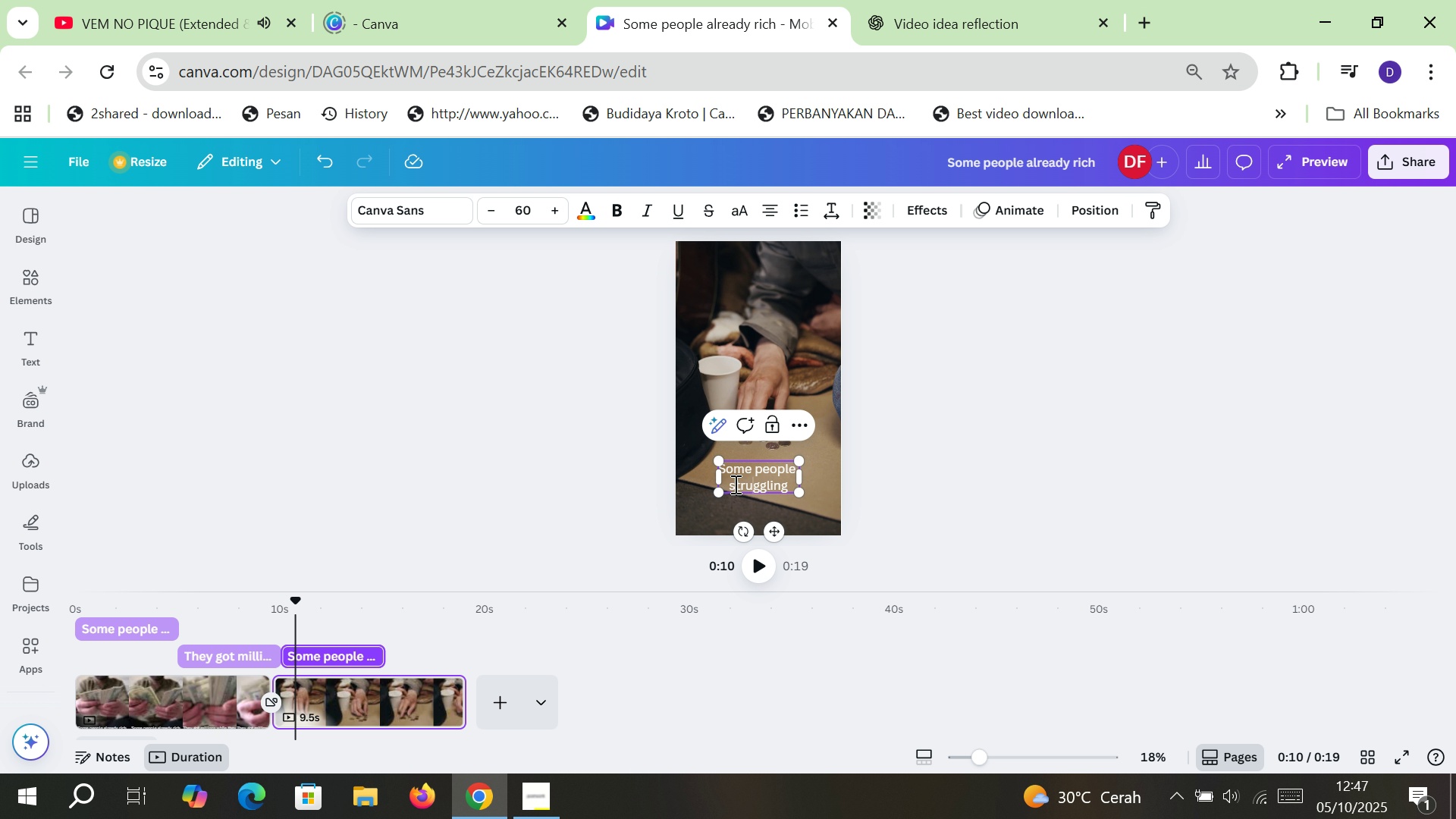 
key(ArrowRight)
 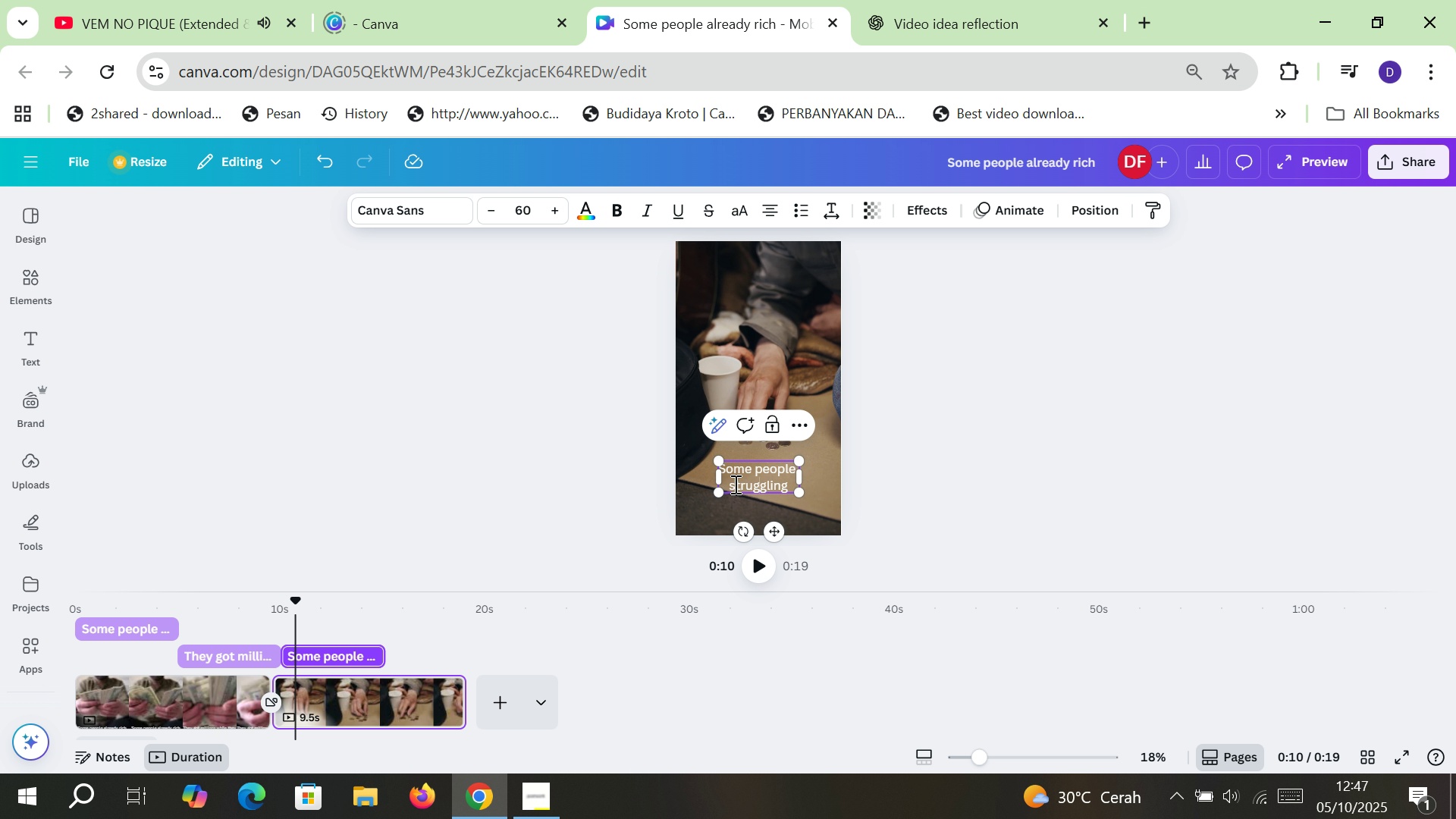 
key(ArrowRight)
 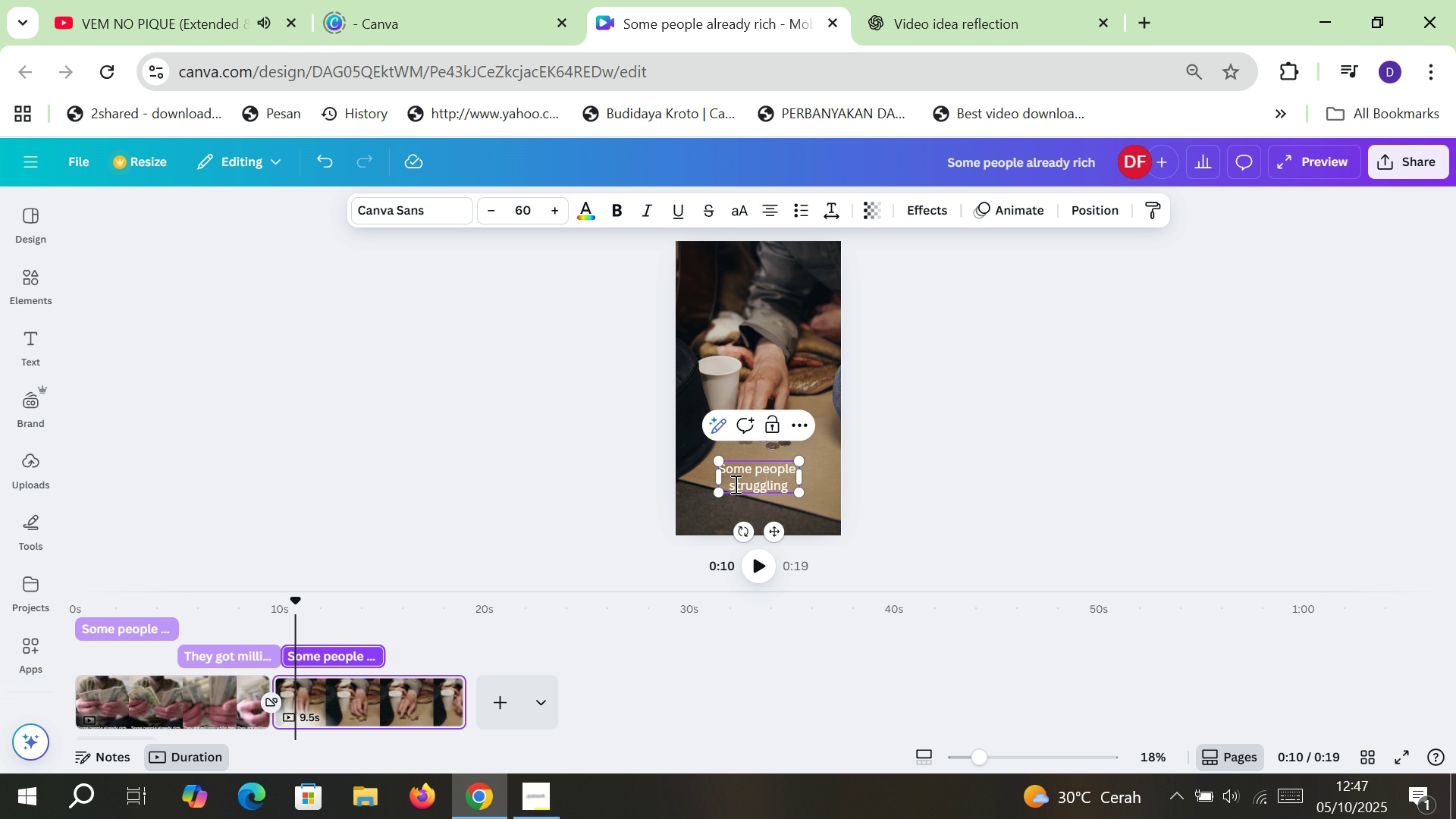 
key(ArrowRight)
 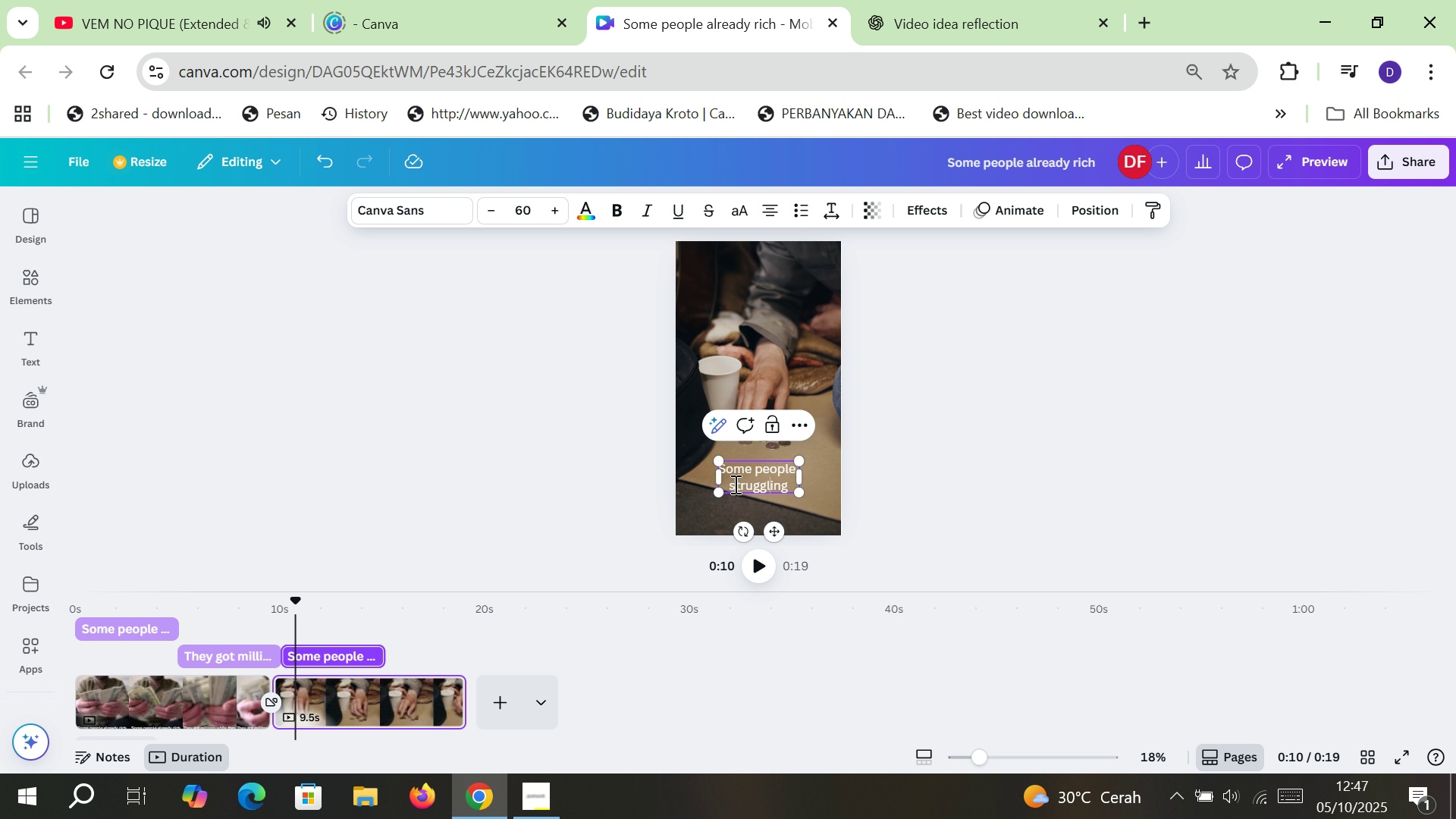 
key(ArrowRight)
 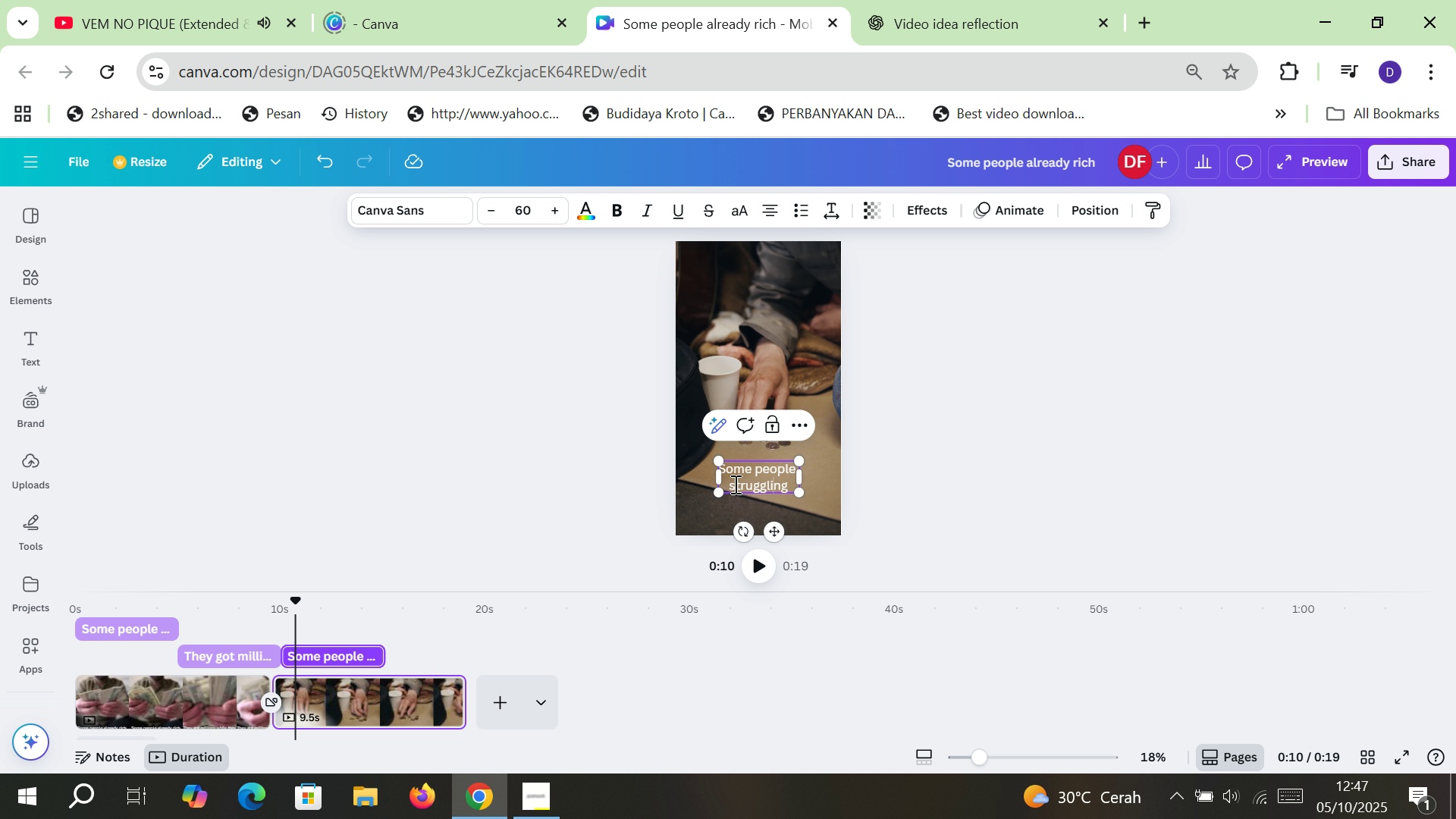 
key(ArrowRight)
 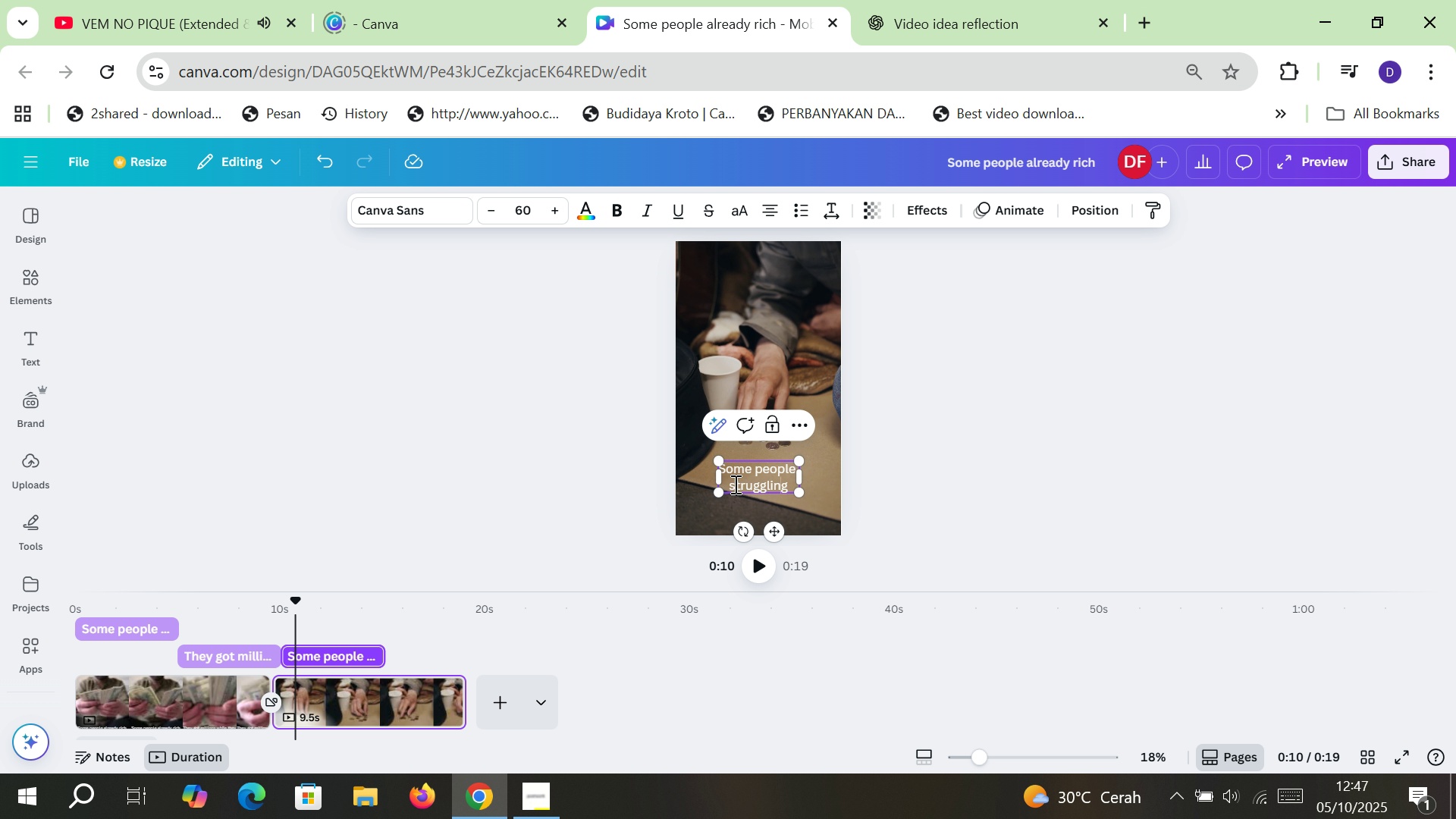 
key(ArrowRight)
 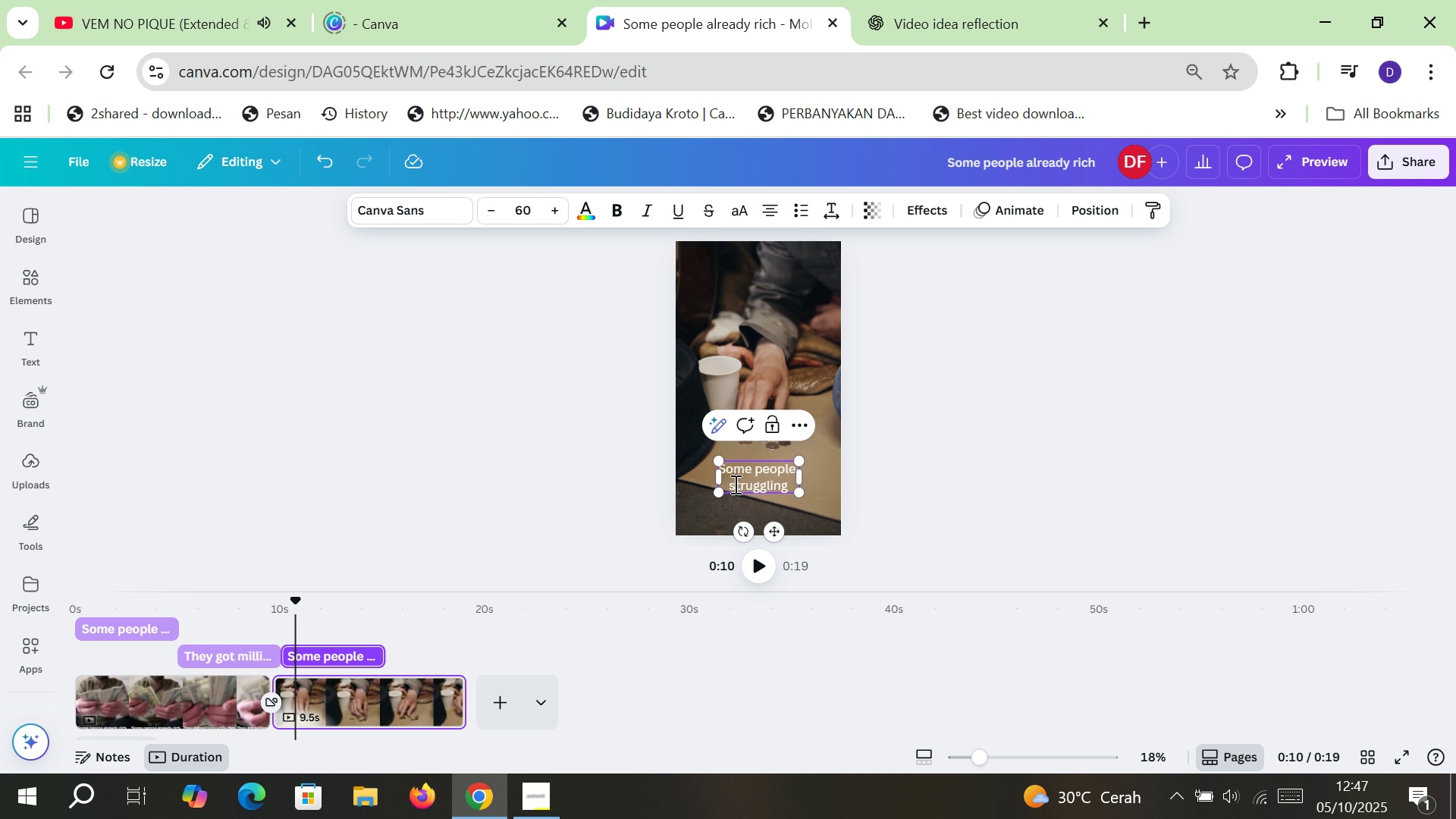 
type( hard)
 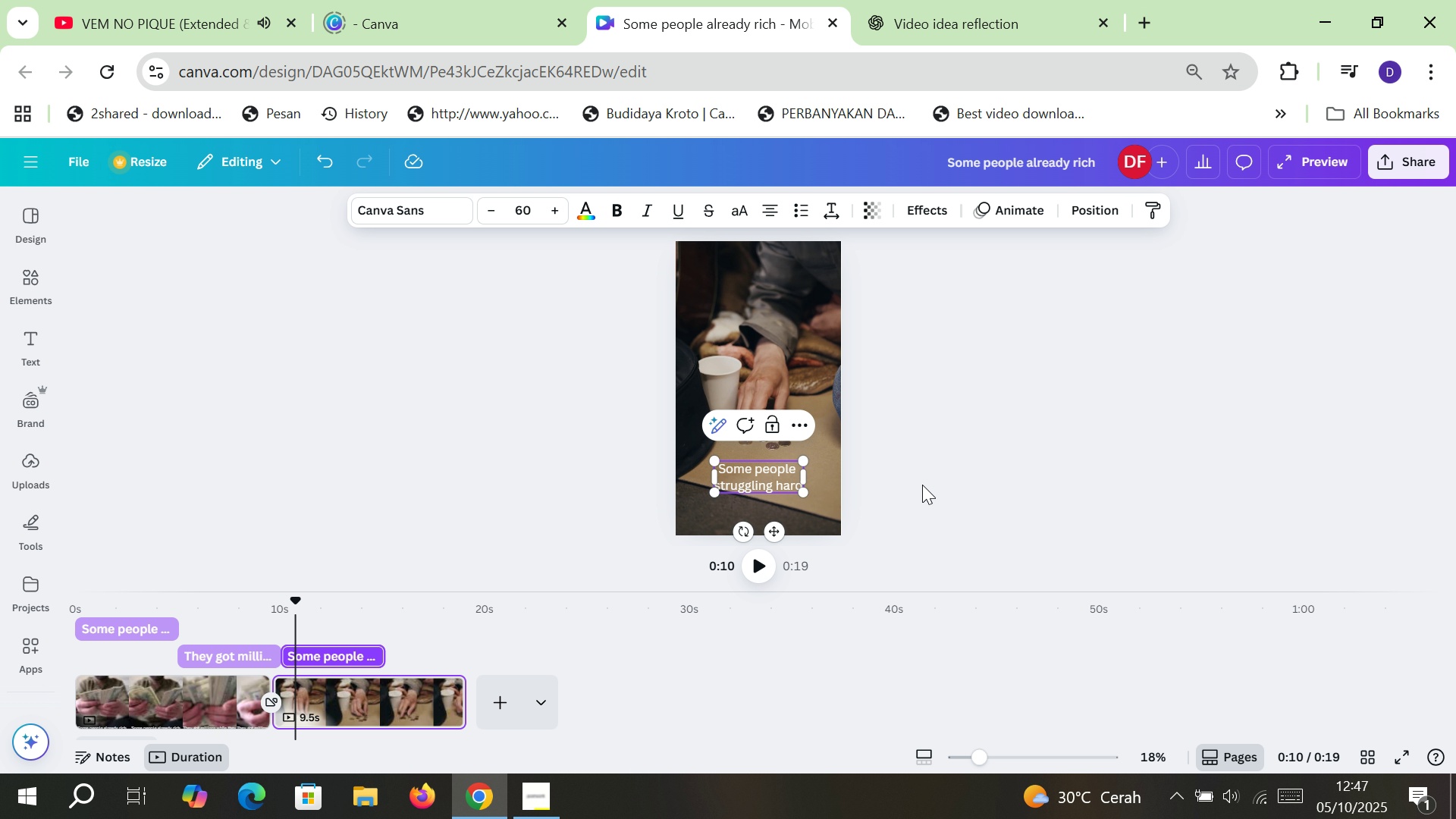 
left_click([945, 475])
 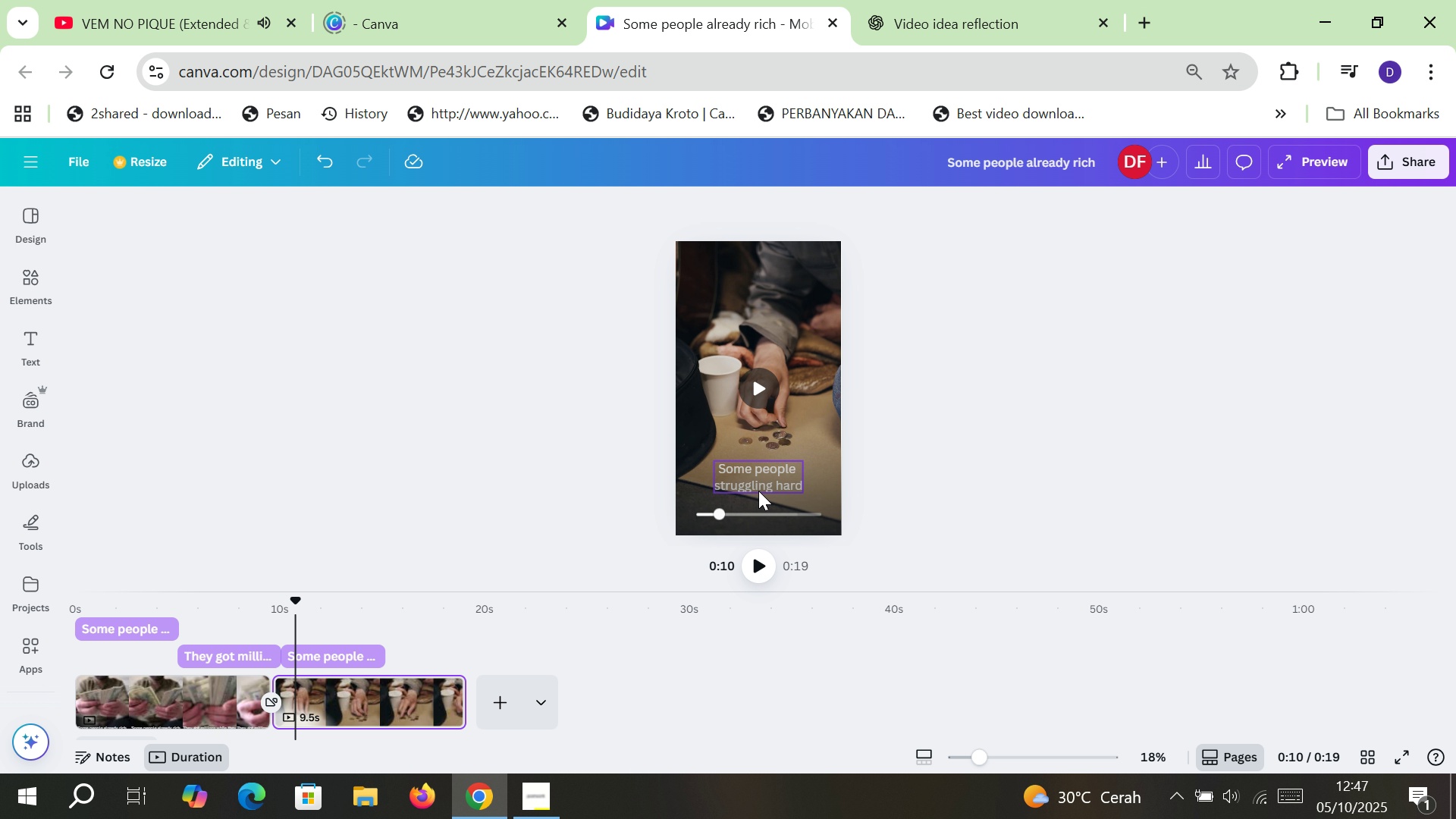 
left_click([758, 491])
 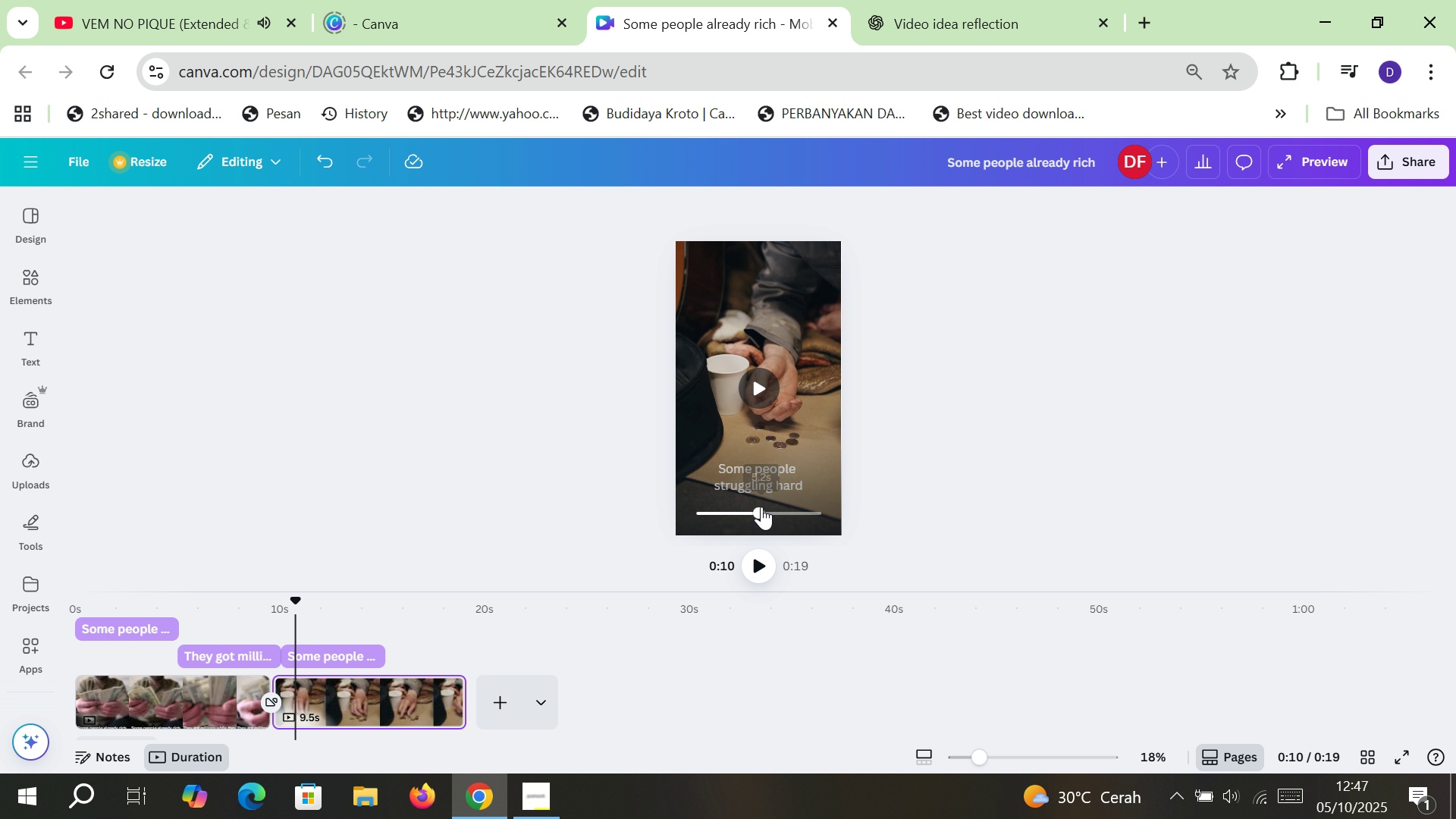 
left_click_drag(start_coordinate=[761, 507], to_coordinate=[739, 507])
 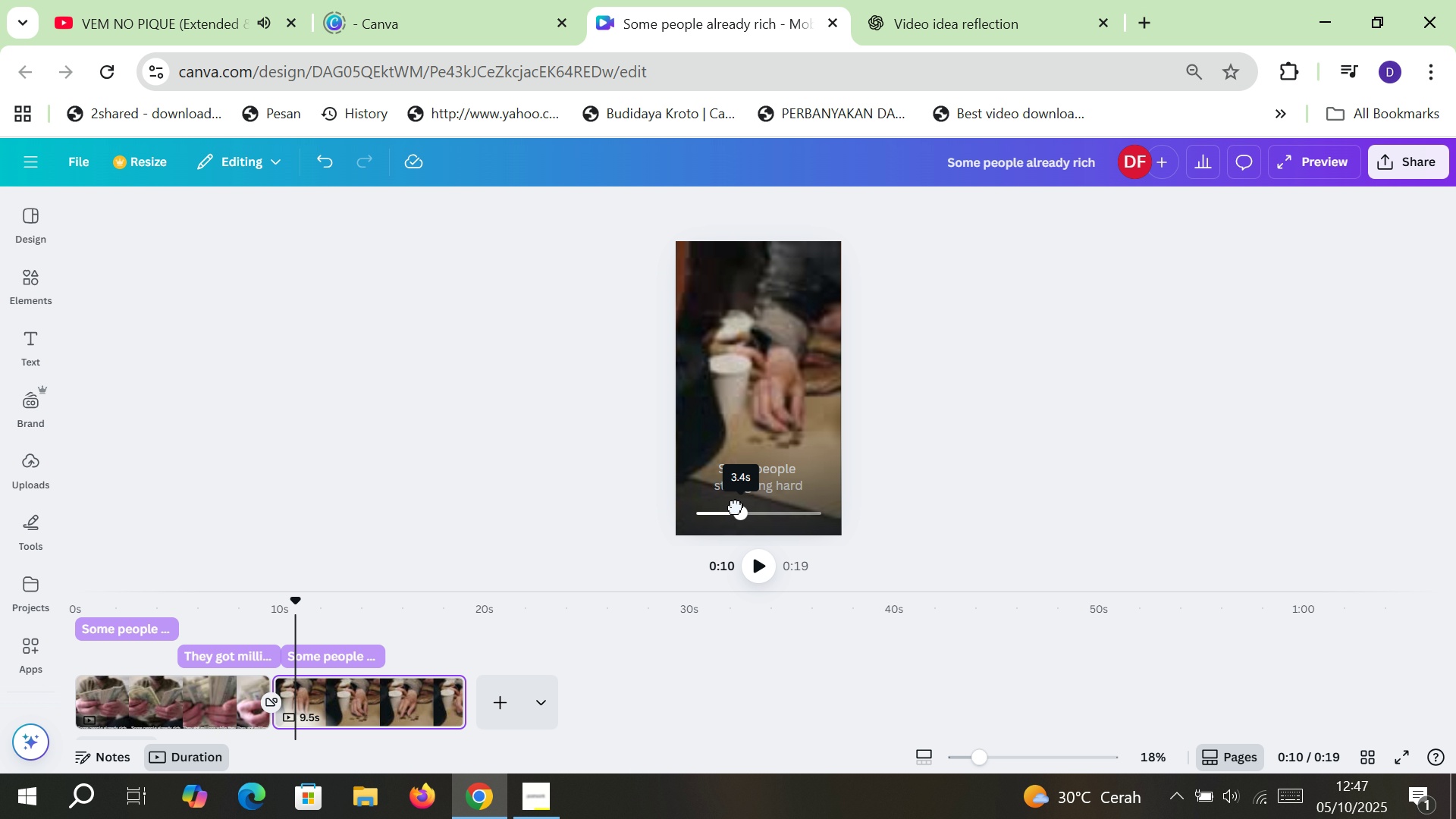 
left_click_drag(start_coordinate=[739, 507], to_coordinate=[676, 507])
 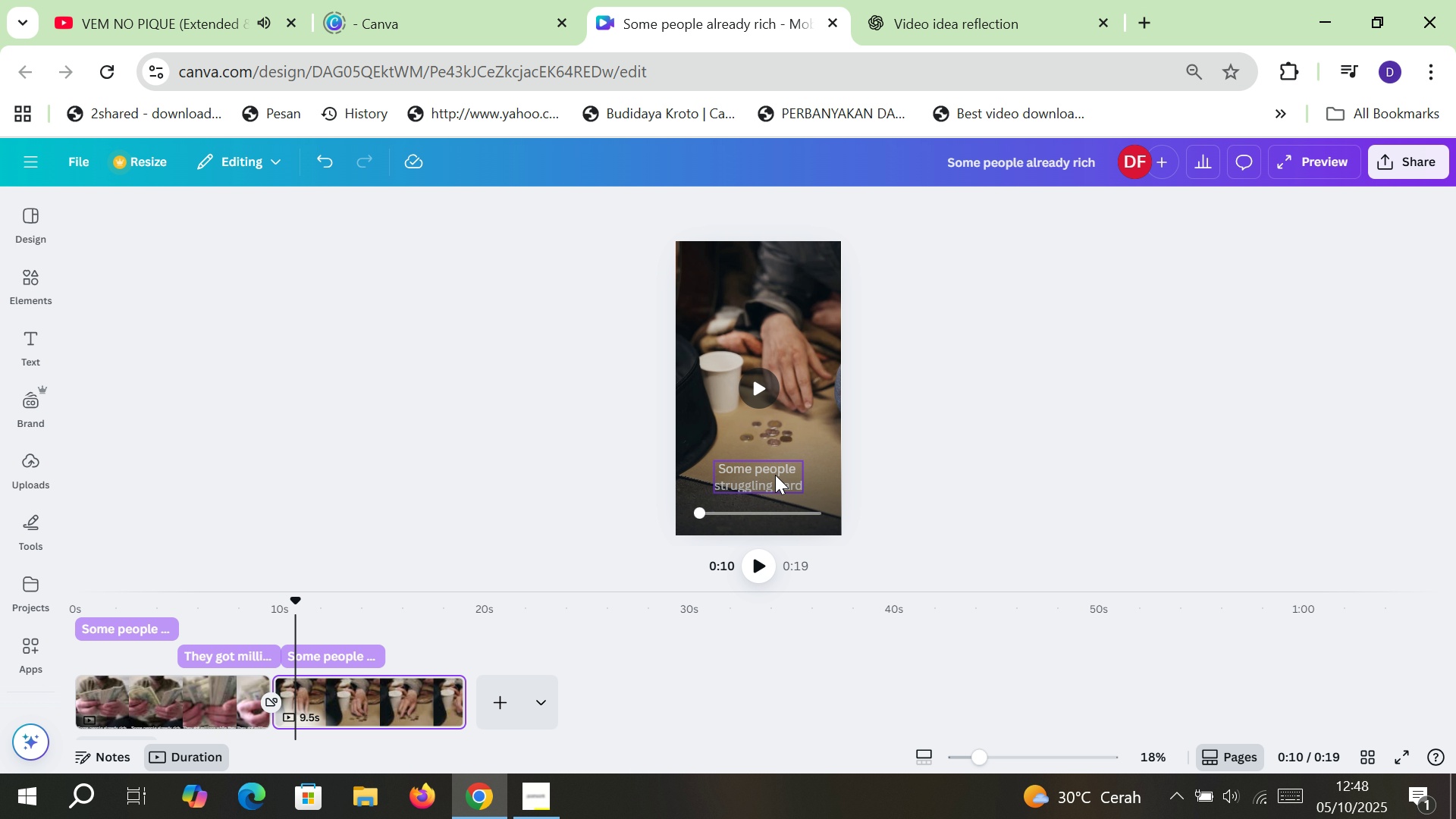 
left_click([774, 473])
 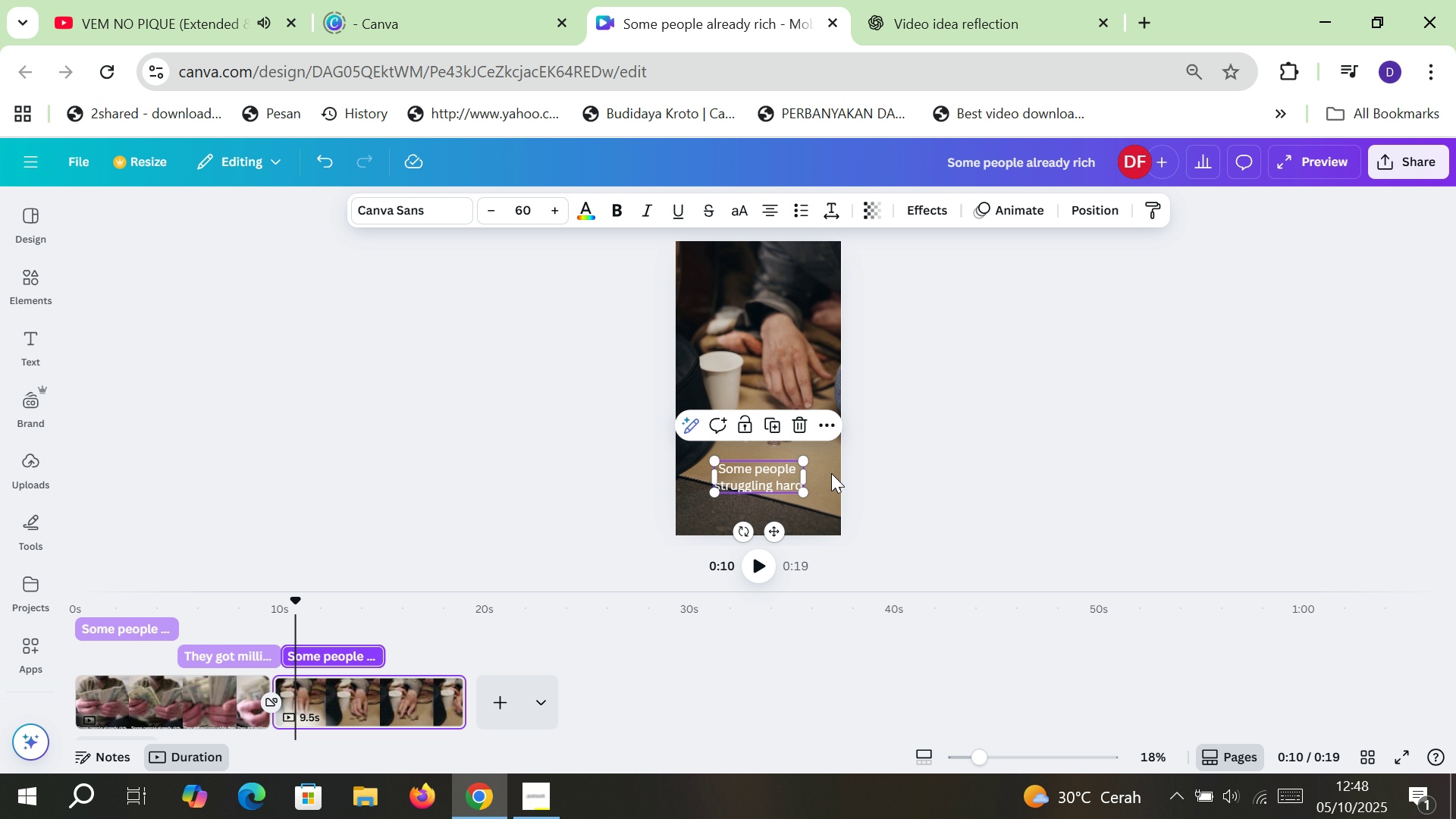 
key(Control+C)
 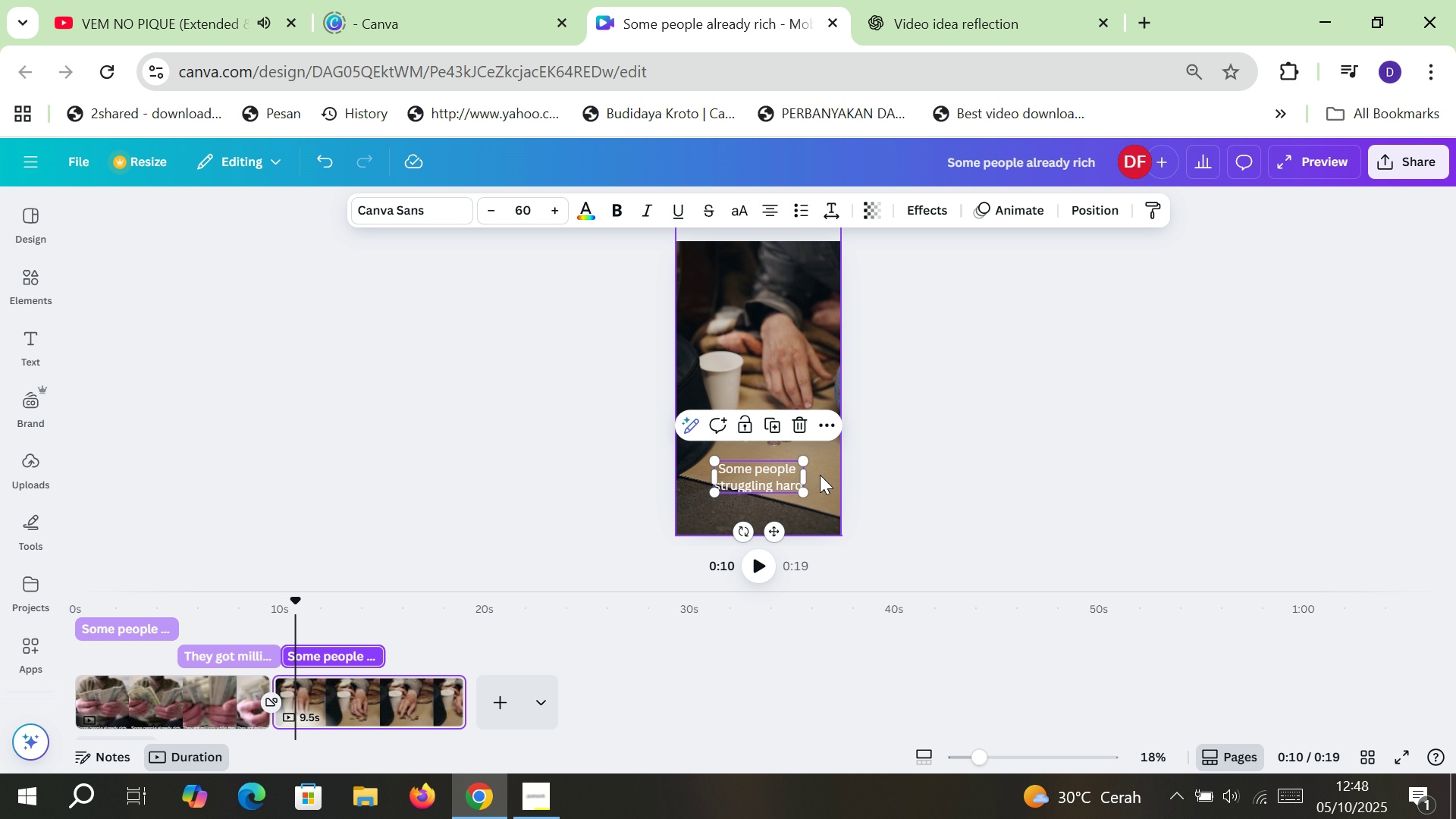 
key(Control+ControlLeft)
 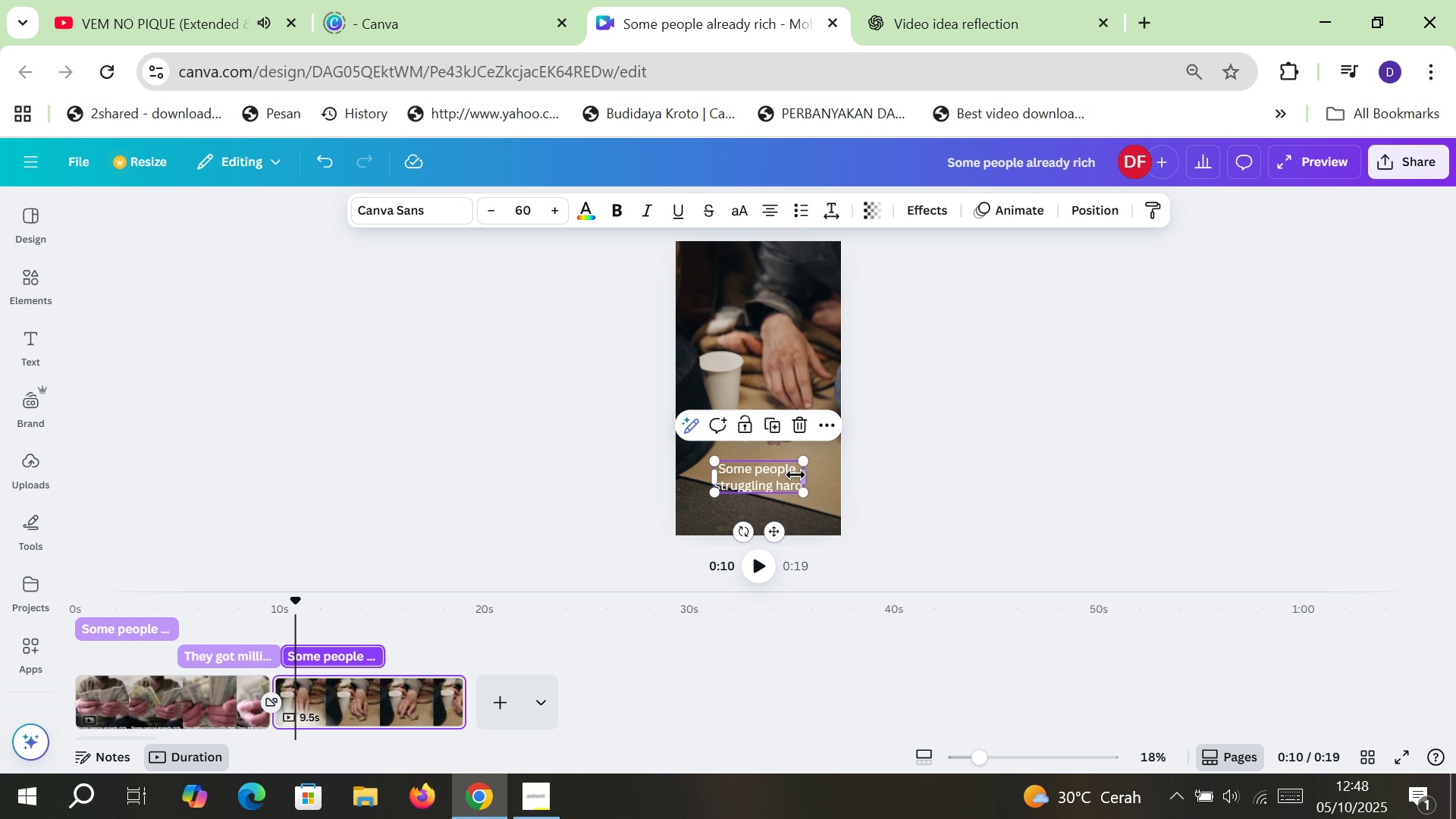 
key(Control+V)
 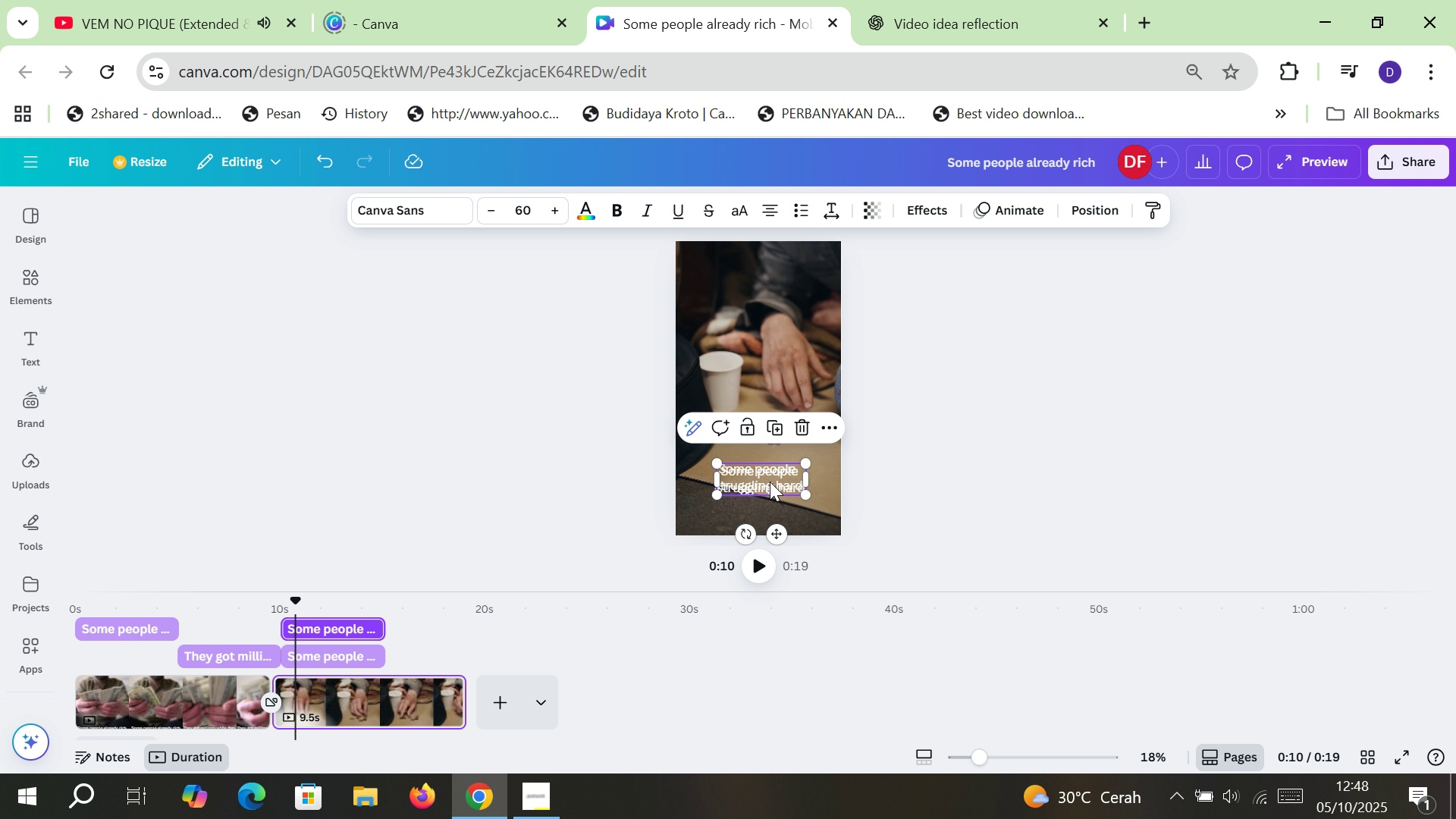 
left_click_drag(start_coordinate=[770, 482], to_coordinate=[765, 482])
 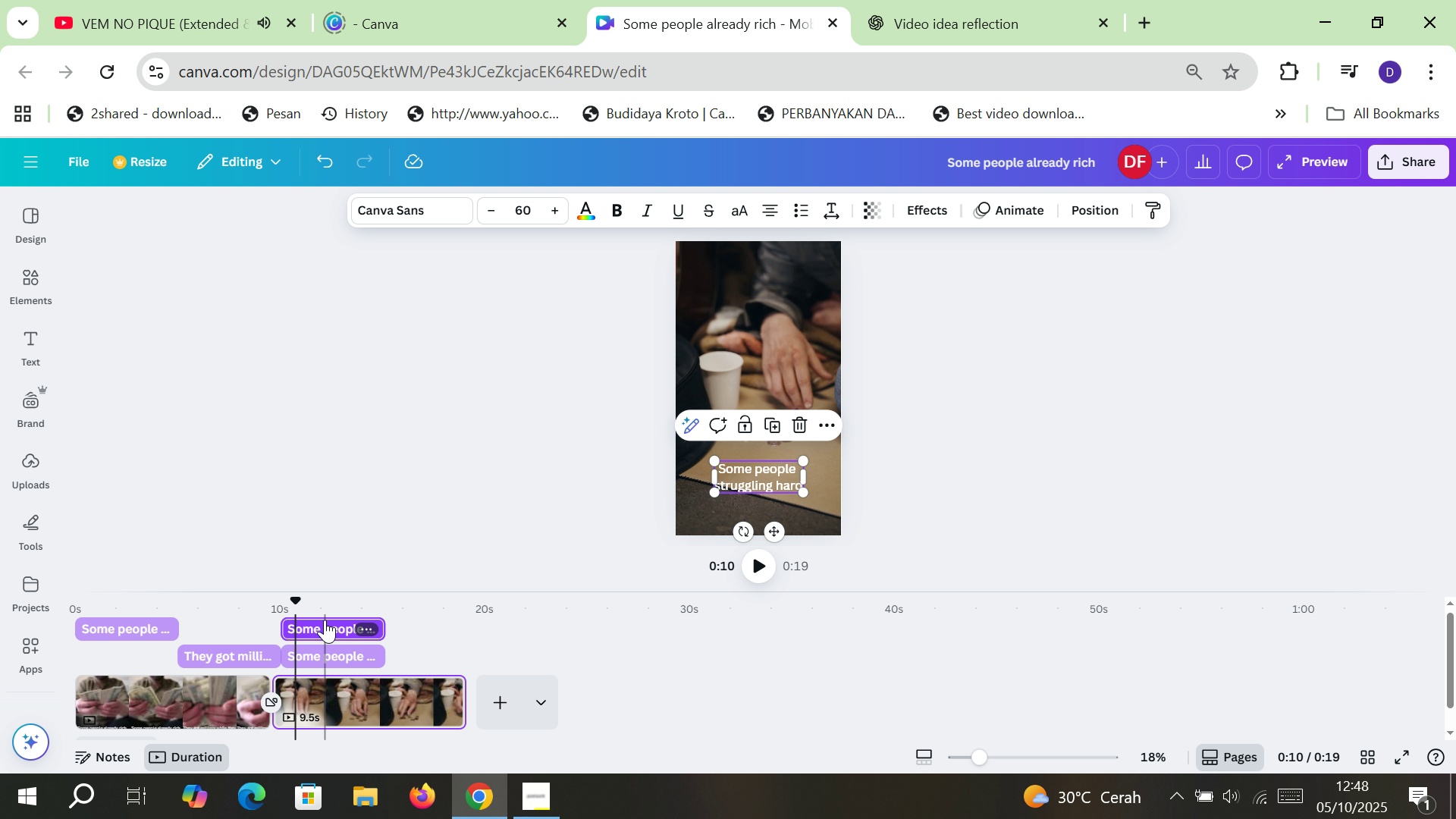 
left_click_drag(start_coordinate=[321, 623], to_coordinate=[436, 623])
 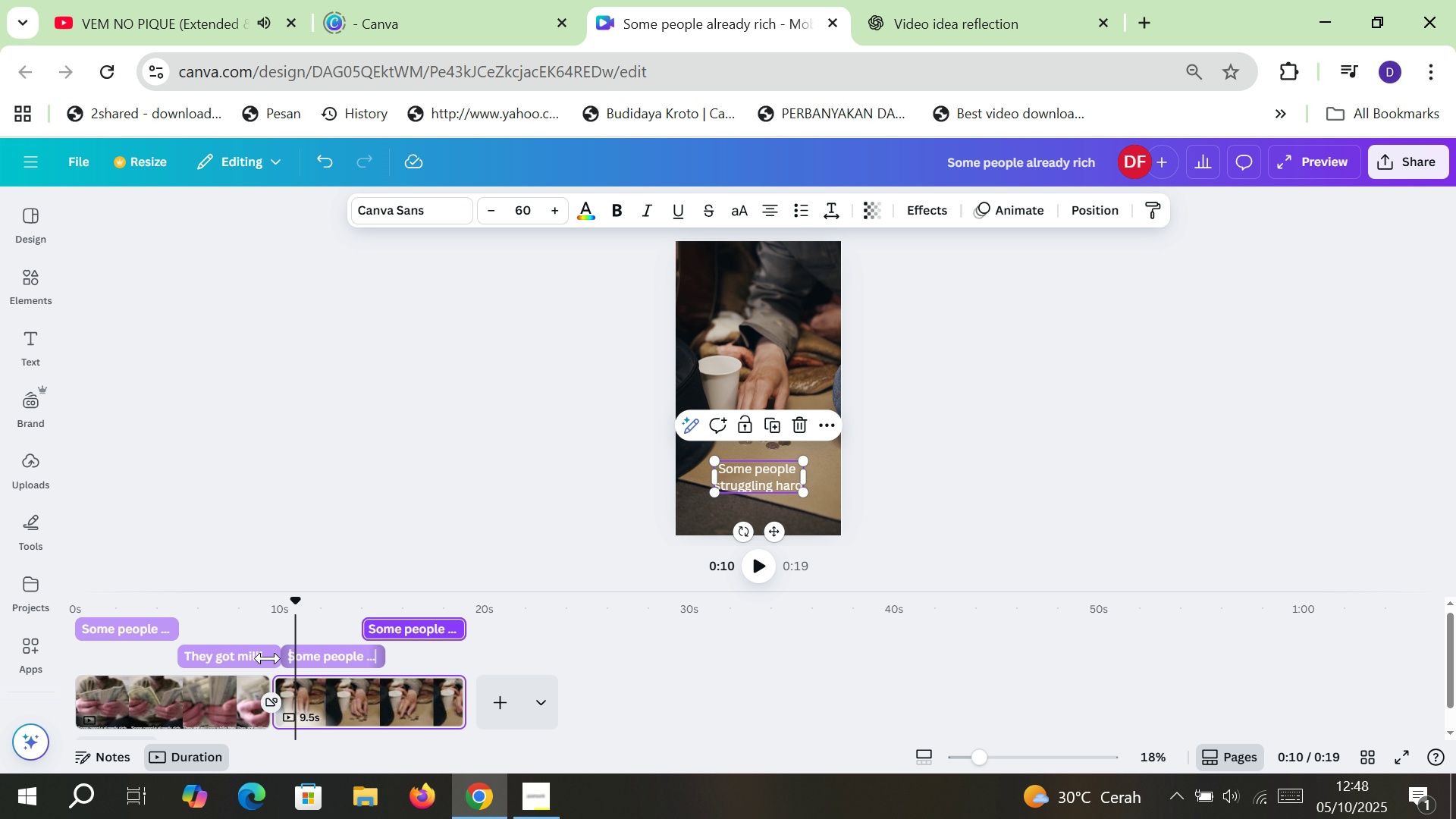 
double_click([231, 661])
 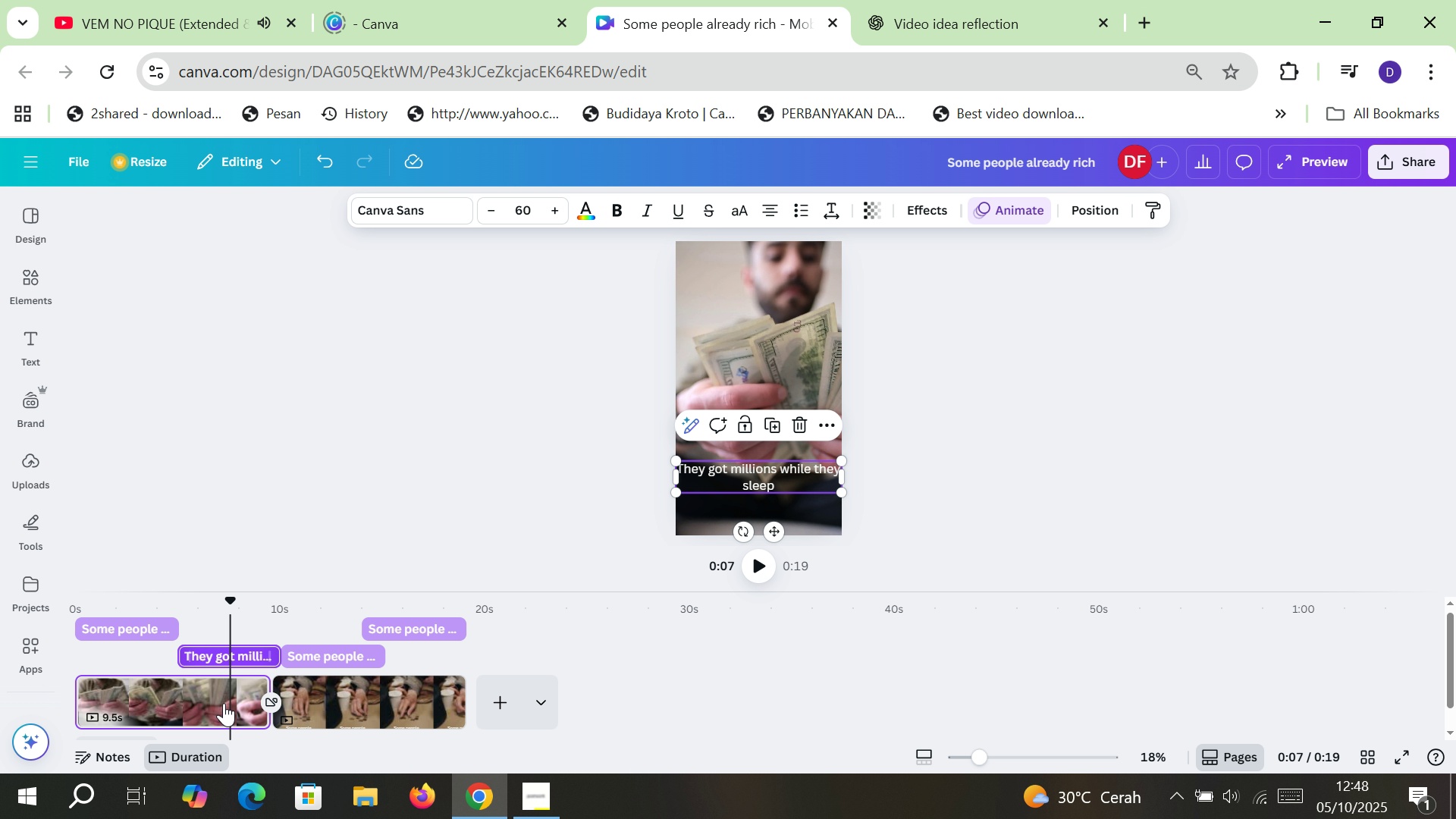 
left_click([198, 704])
 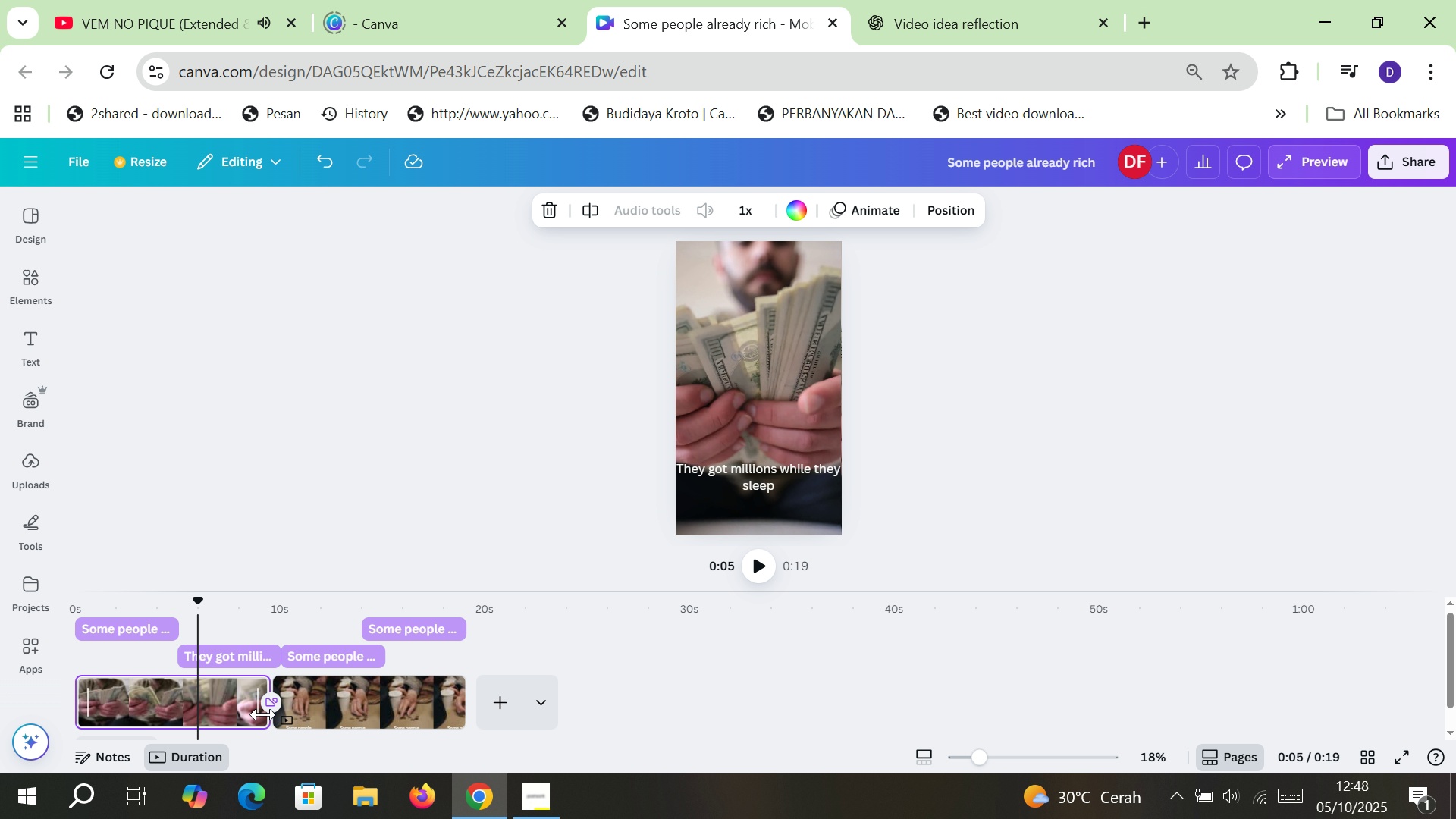 
left_click_drag(start_coordinate=[263, 714], to_coordinate=[273, 714])
 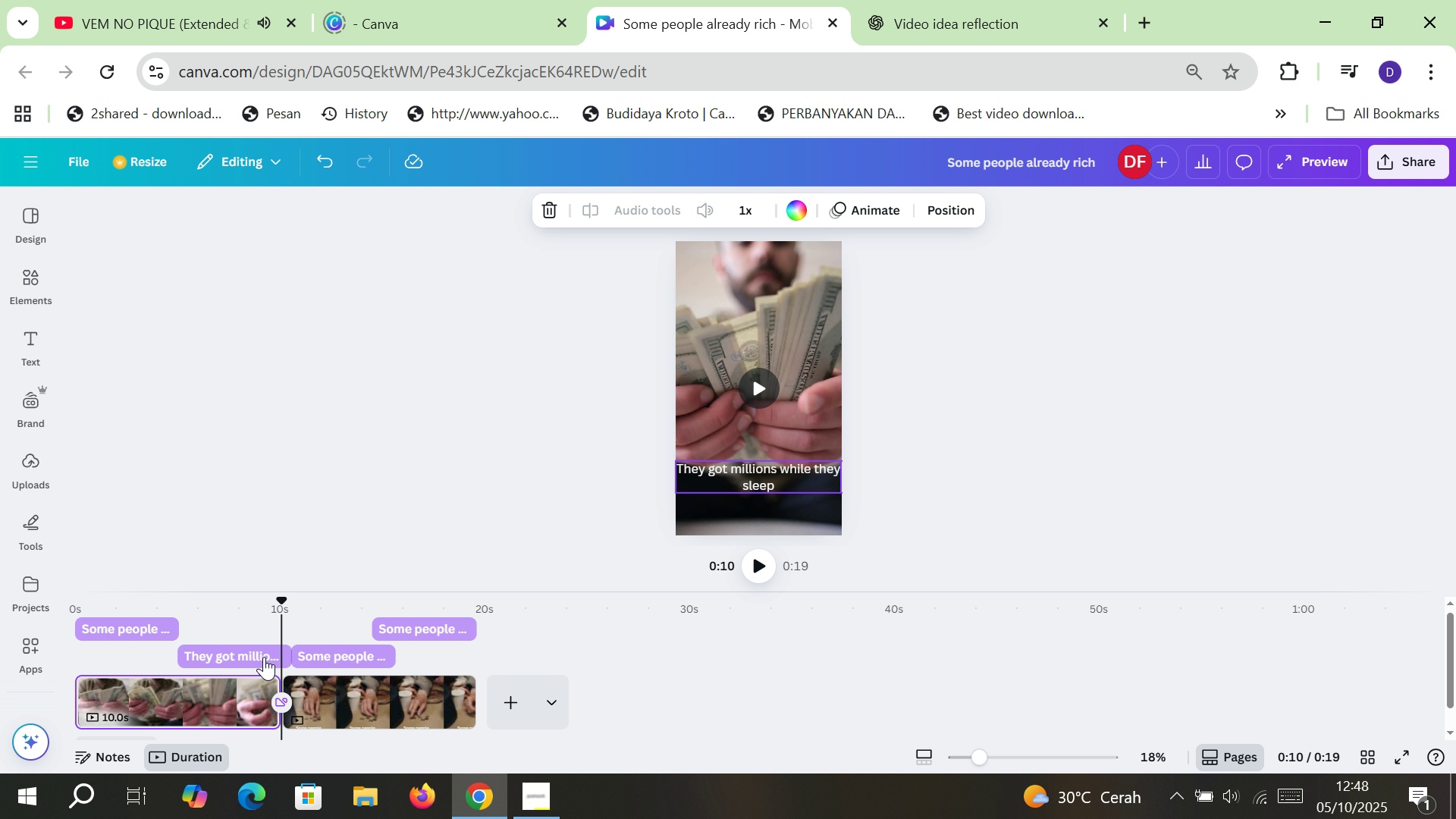 
left_click([258, 654])
 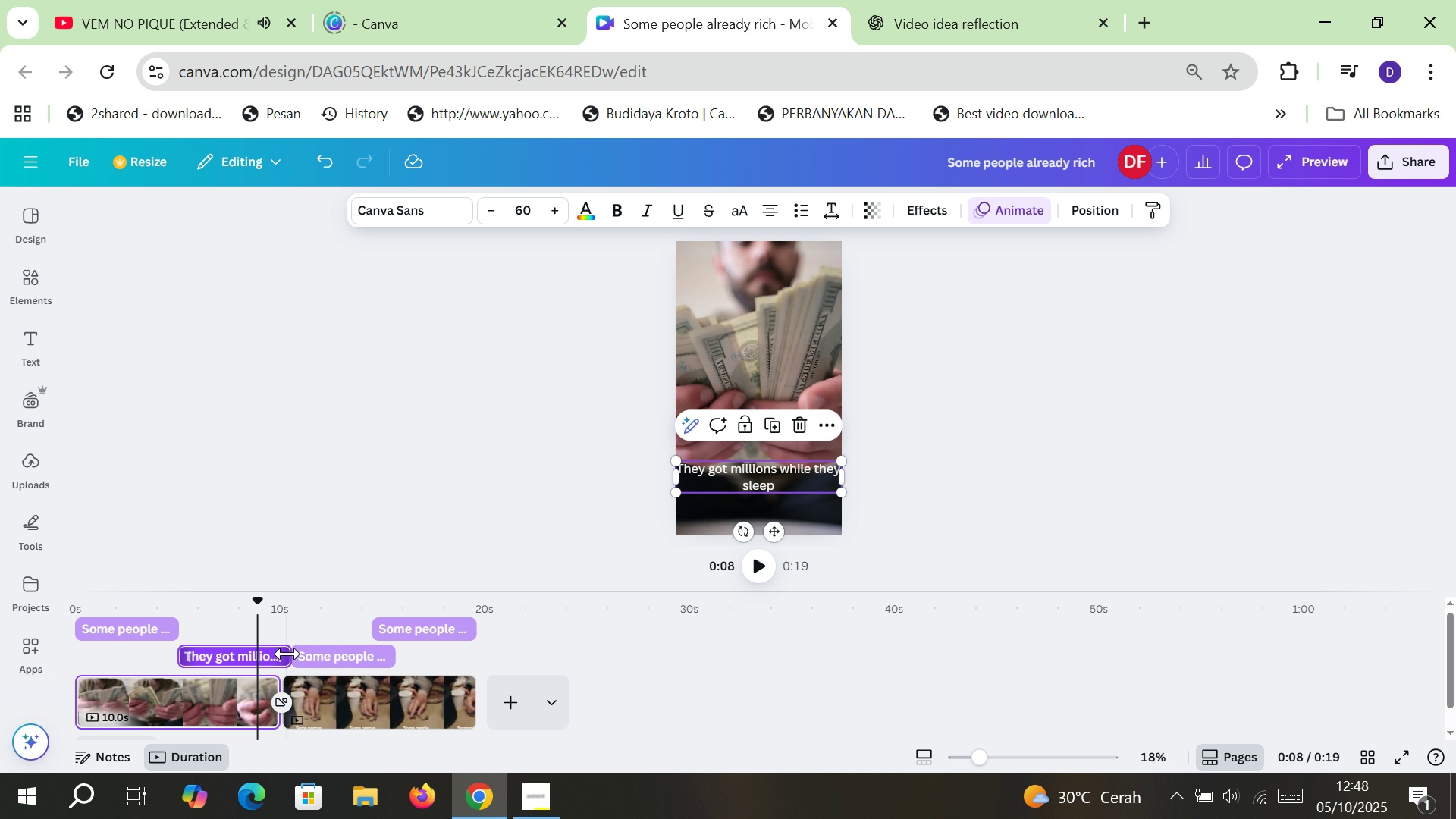 
left_click_drag(start_coordinate=[287, 654], to_coordinate=[275, 654])
 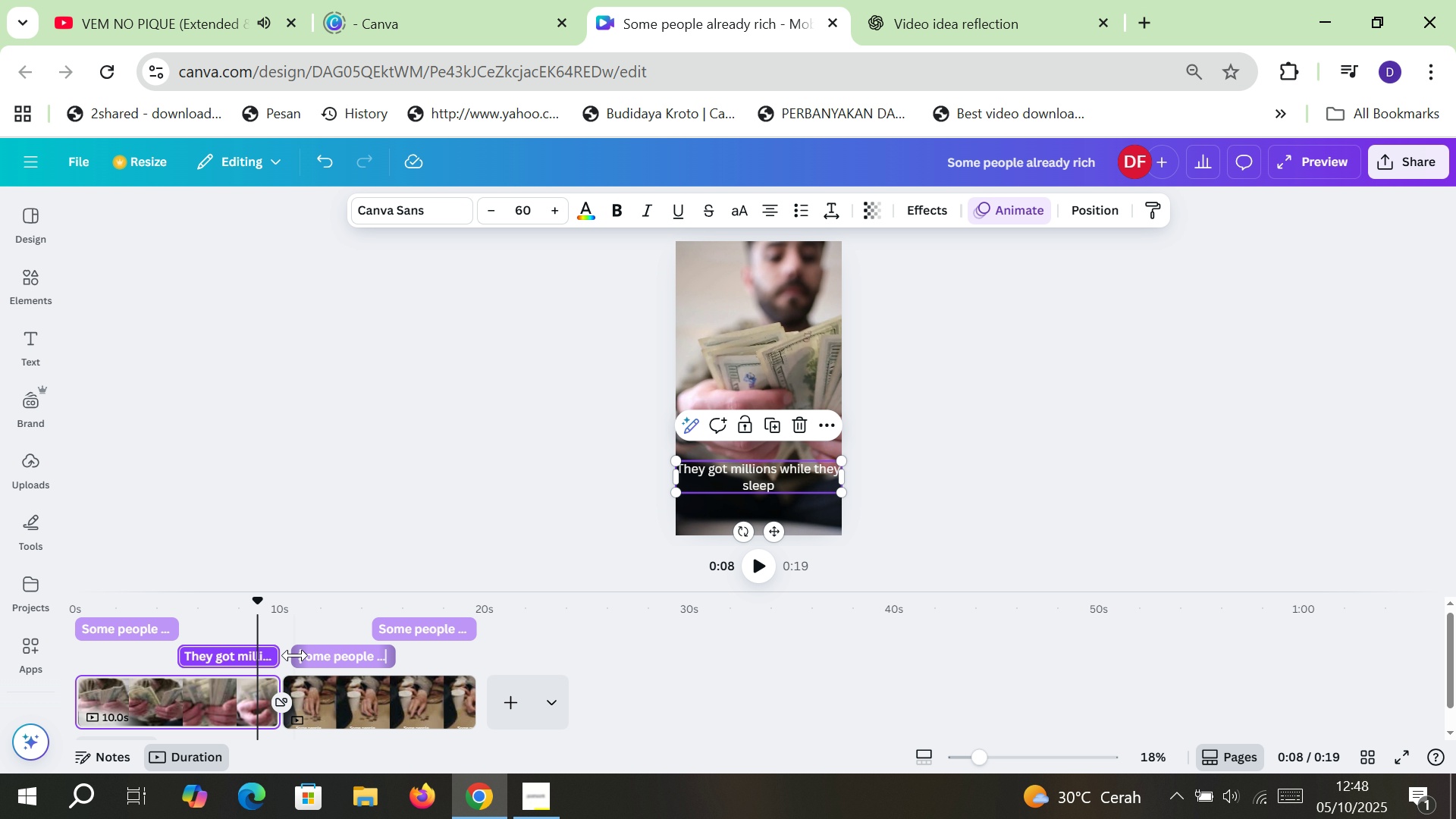 
left_click([295, 655])
 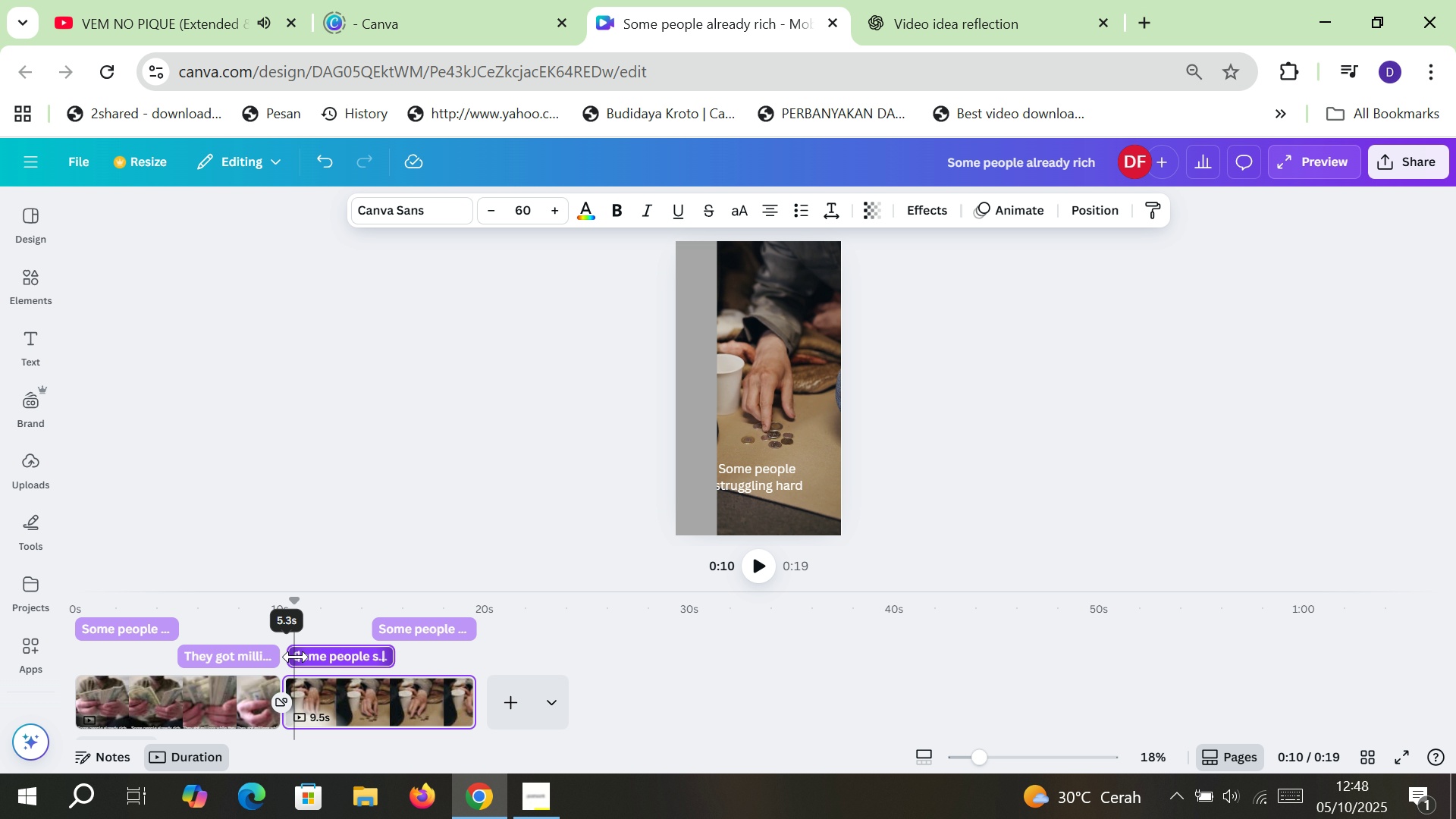 
wait(7.05)
 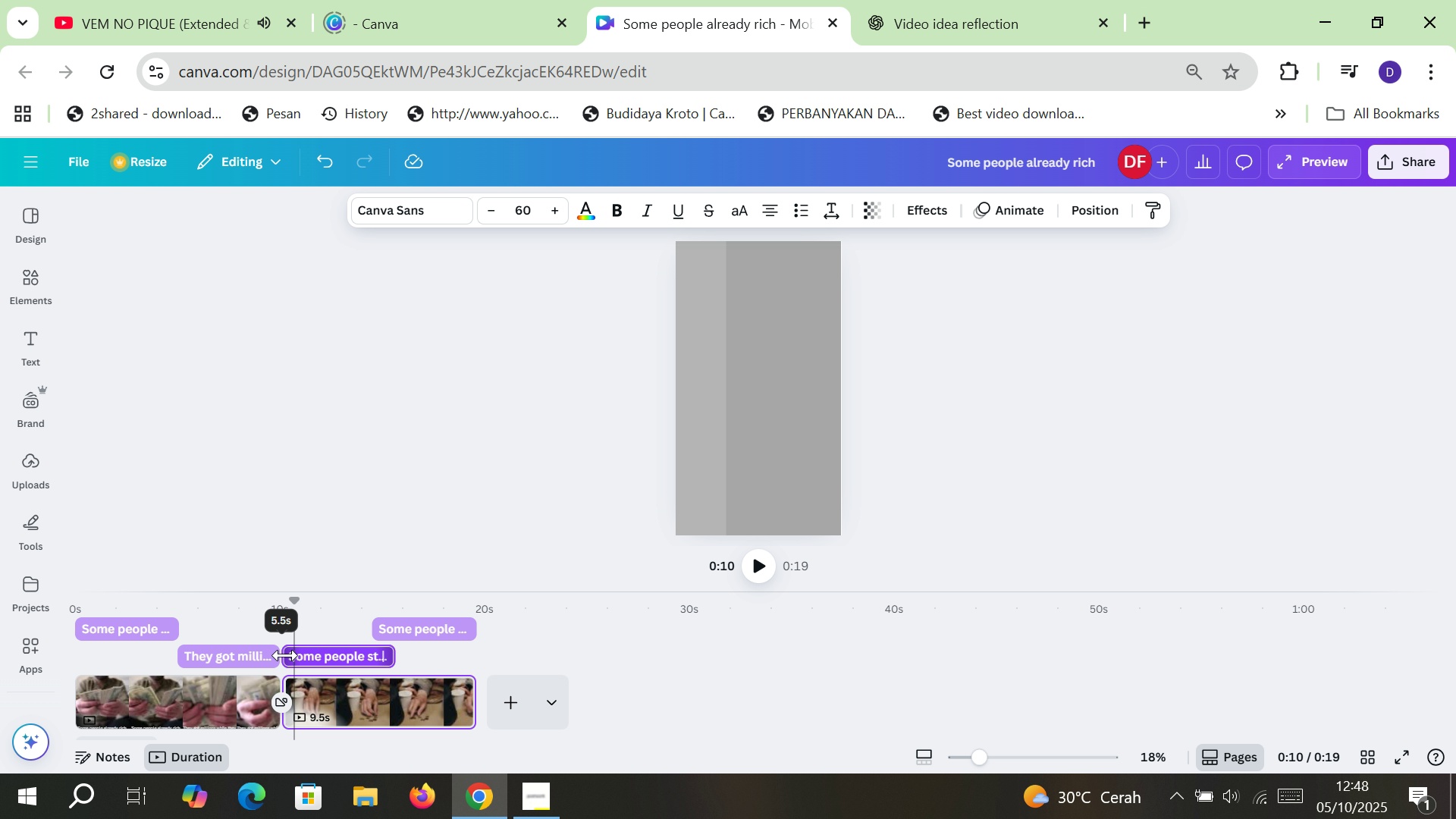 
left_click([243, 661])
 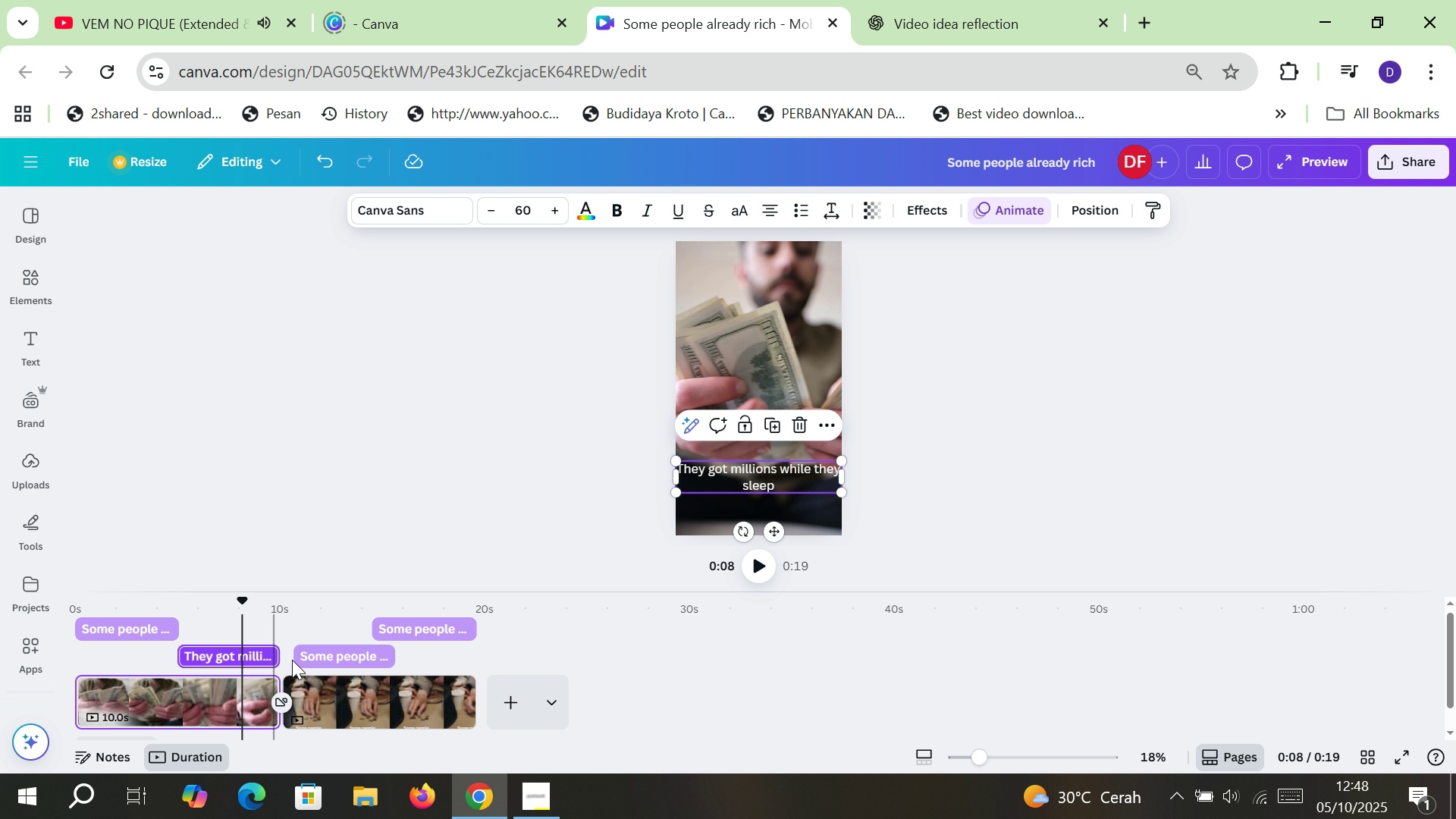 
left_click([330, 654])
 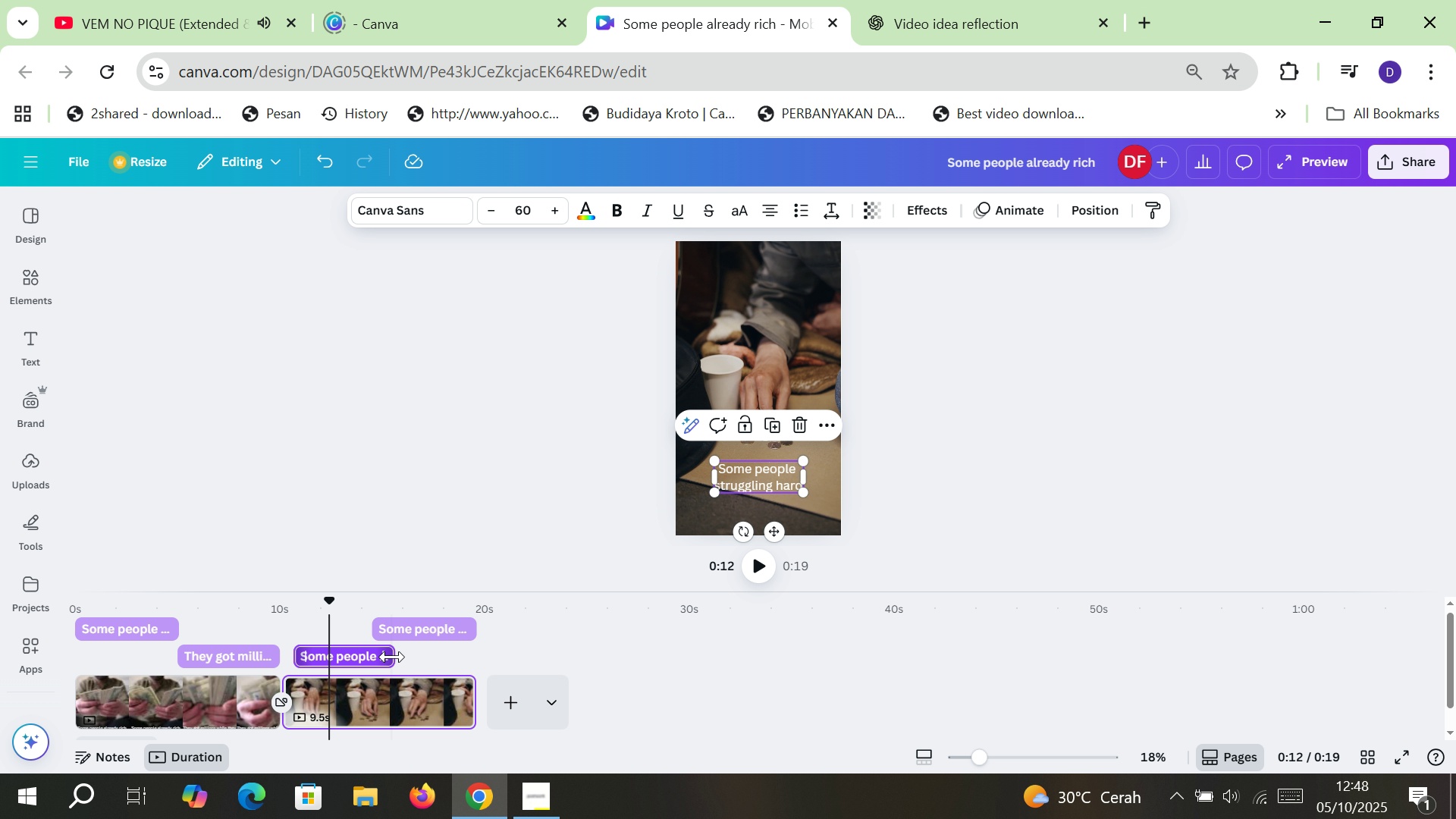 
left_click_drag(start_coordinate=[304, 657], to_coordinate=[290, 656])
 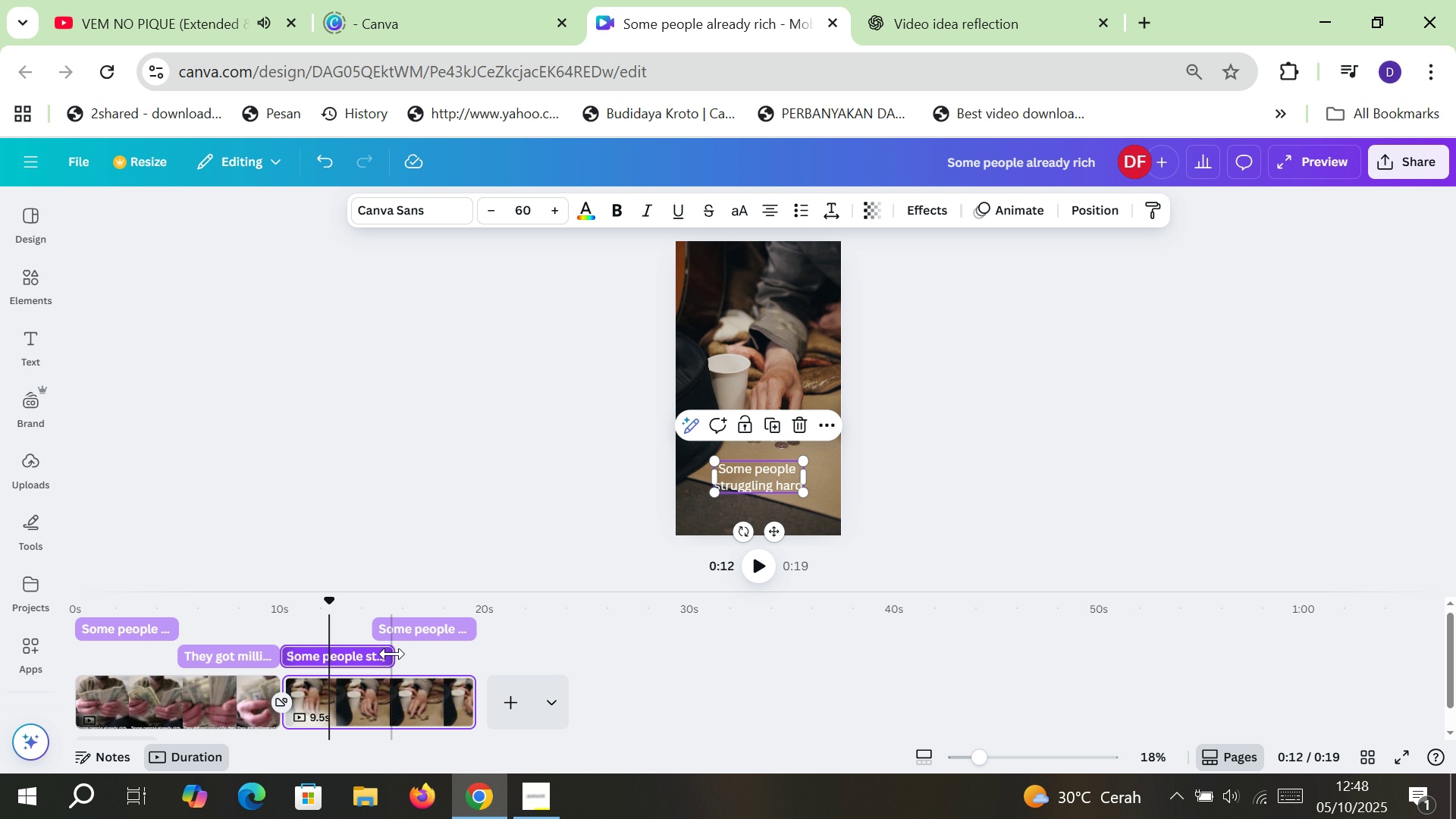 
left_click_drag(start_coordinate=[389, 654], to_coordinate=[378, 654])
 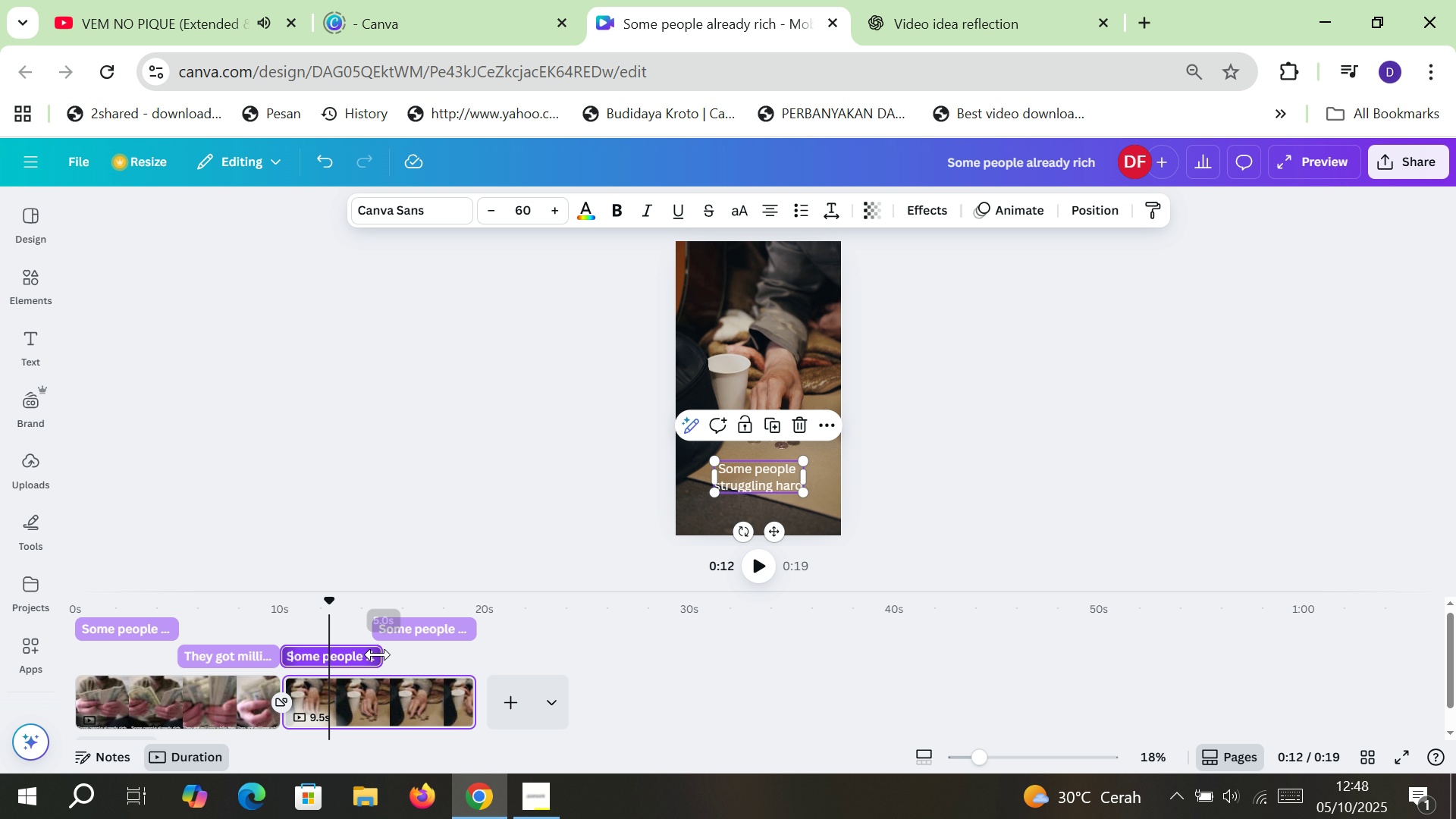 
left_click([378, 654])
 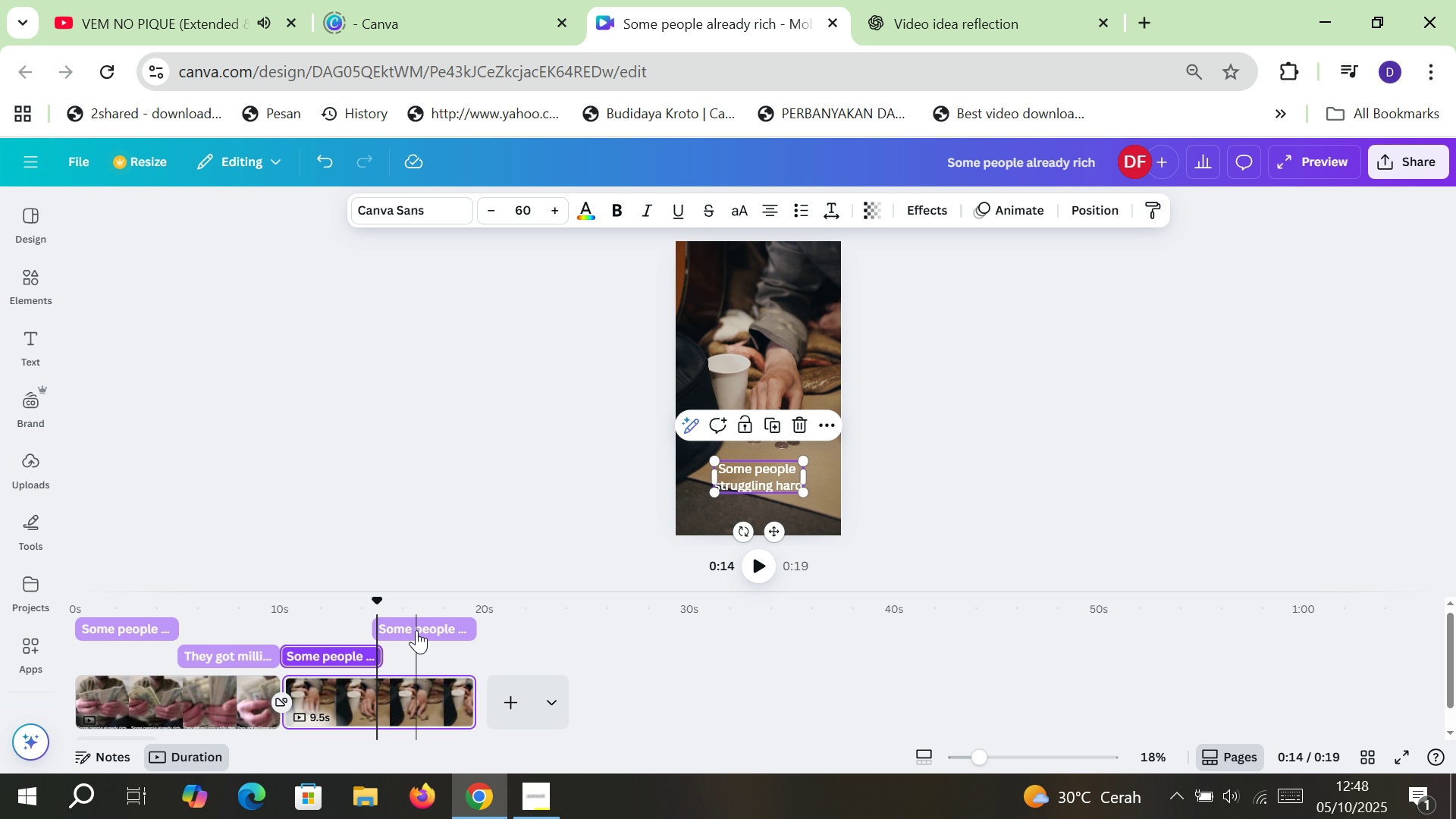 
left_click([416, 630])
 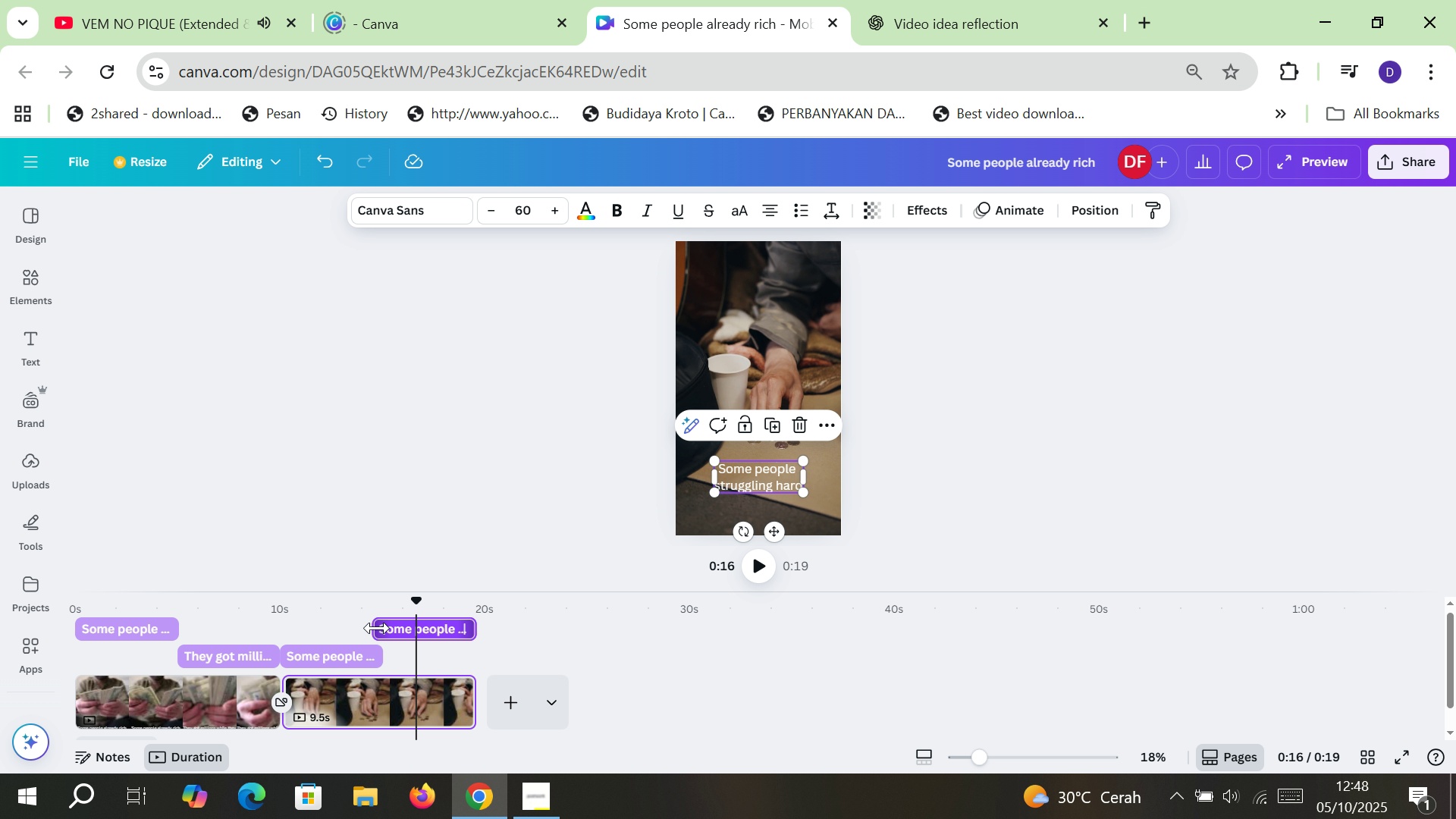 
left_click_drag(start_coordinate=[377, 628], to_coordinate=[381, 629])
 